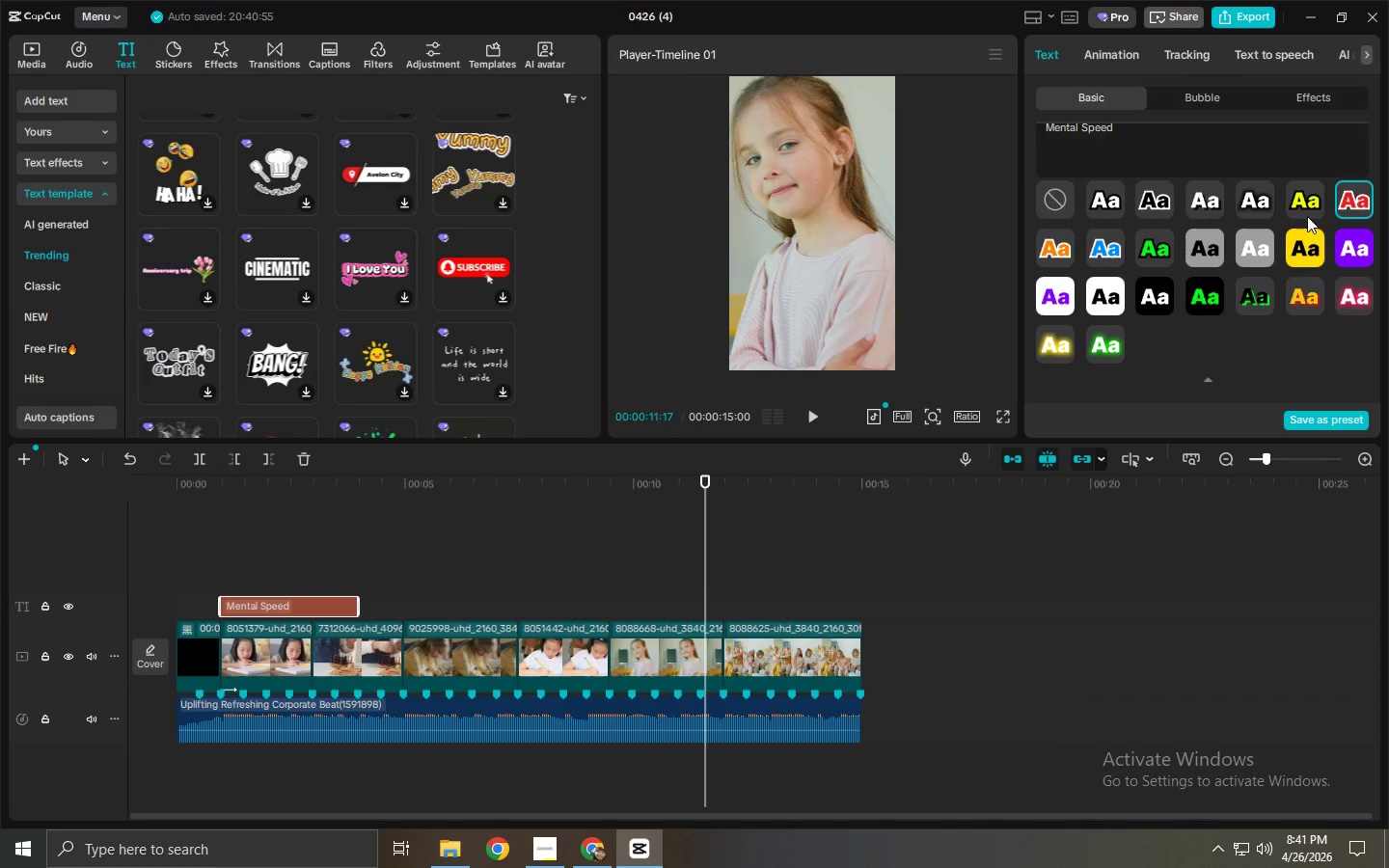 
wait(10.36)
 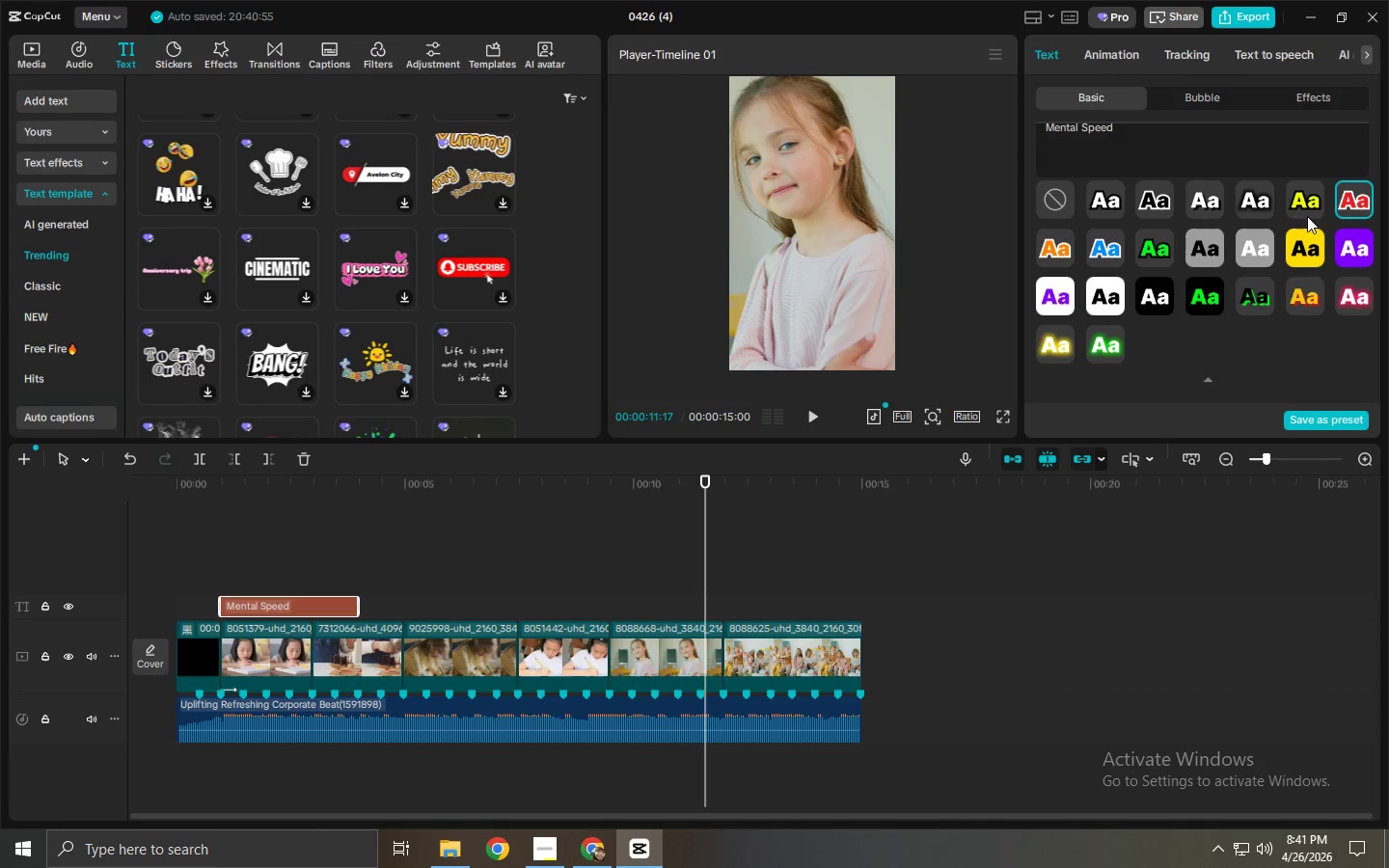 
left_click([1343, 296])
 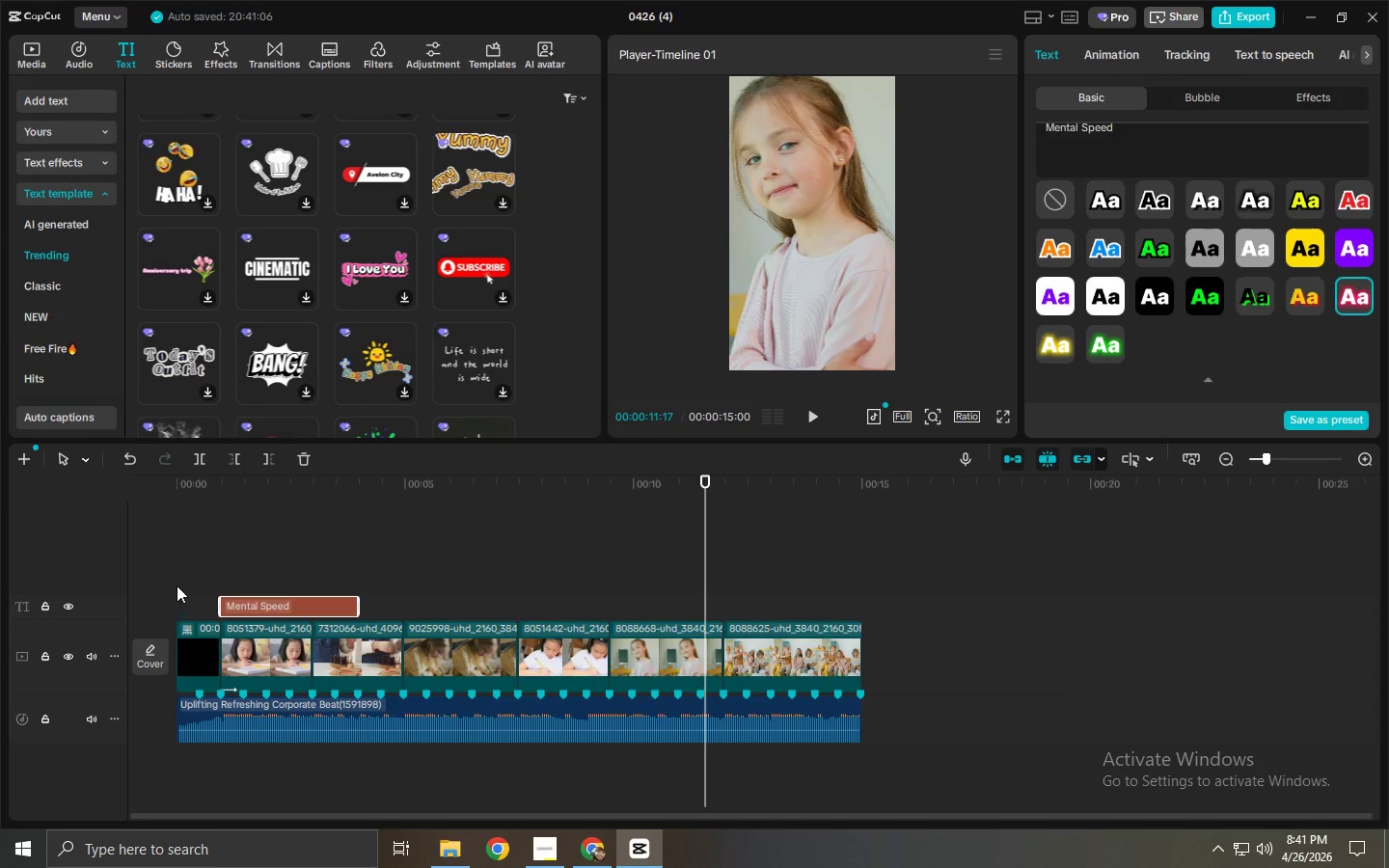 
left_click([284, 486])
 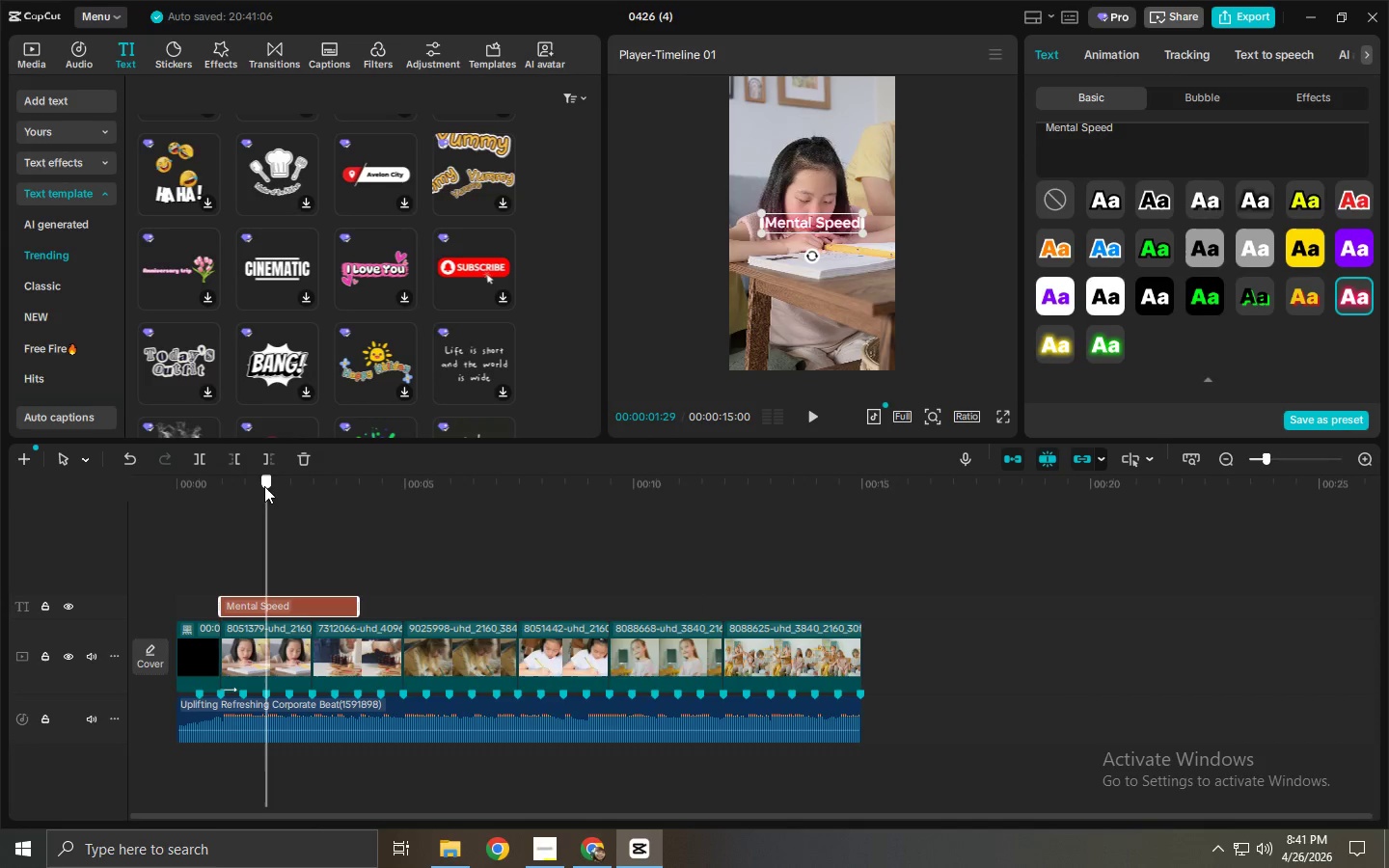 
key(Space)
 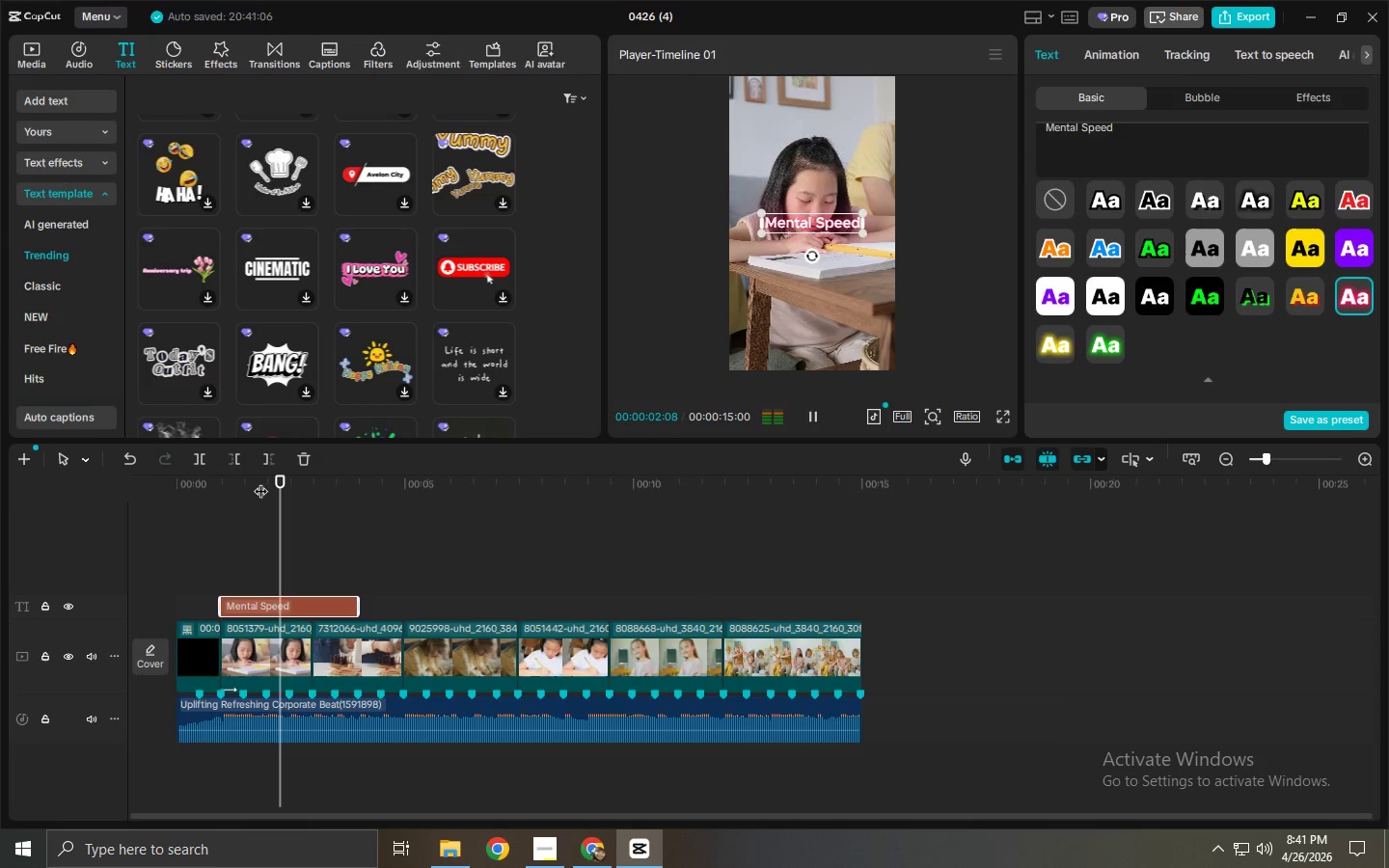 
key(Space)
 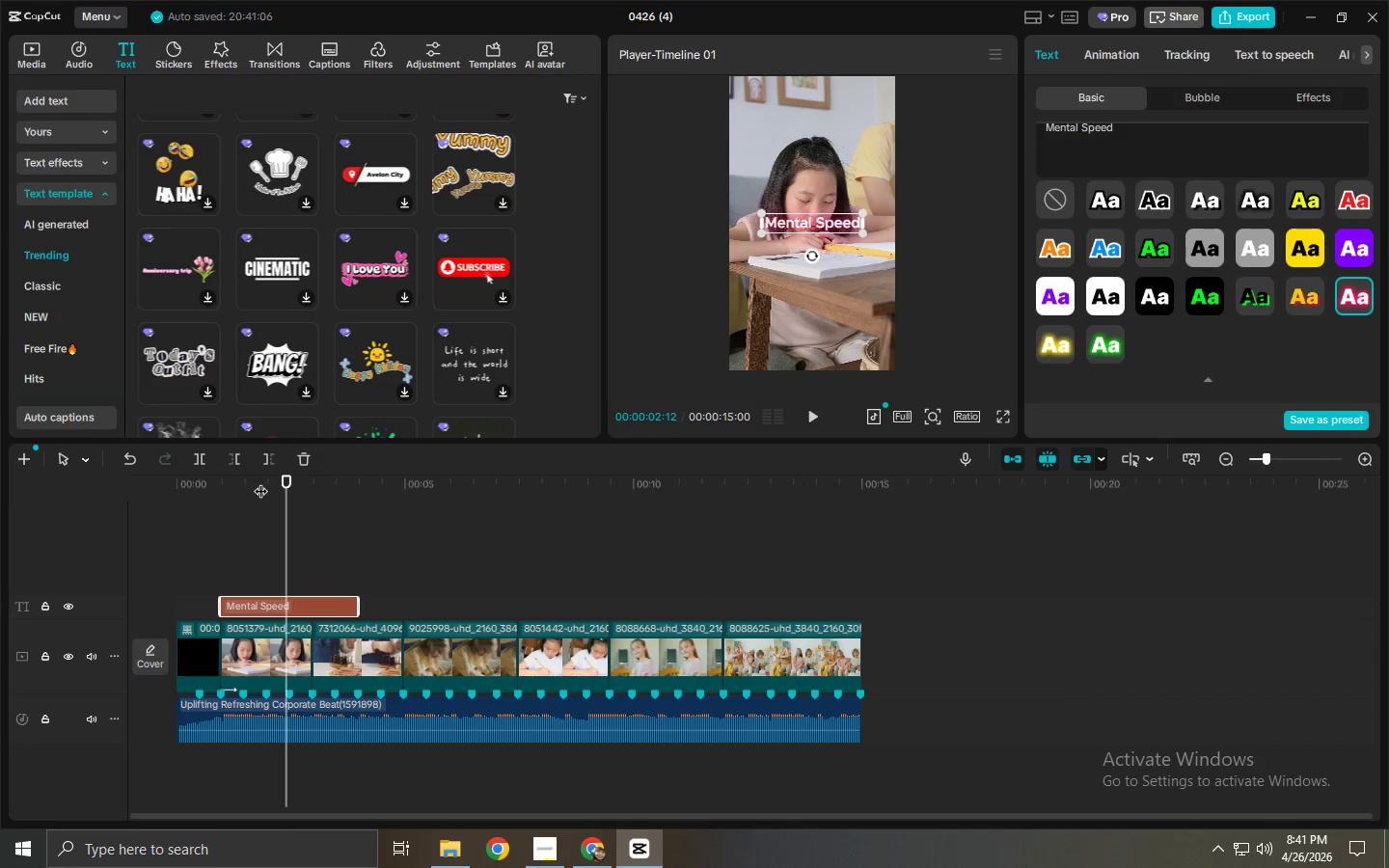 
wait(6.95)
 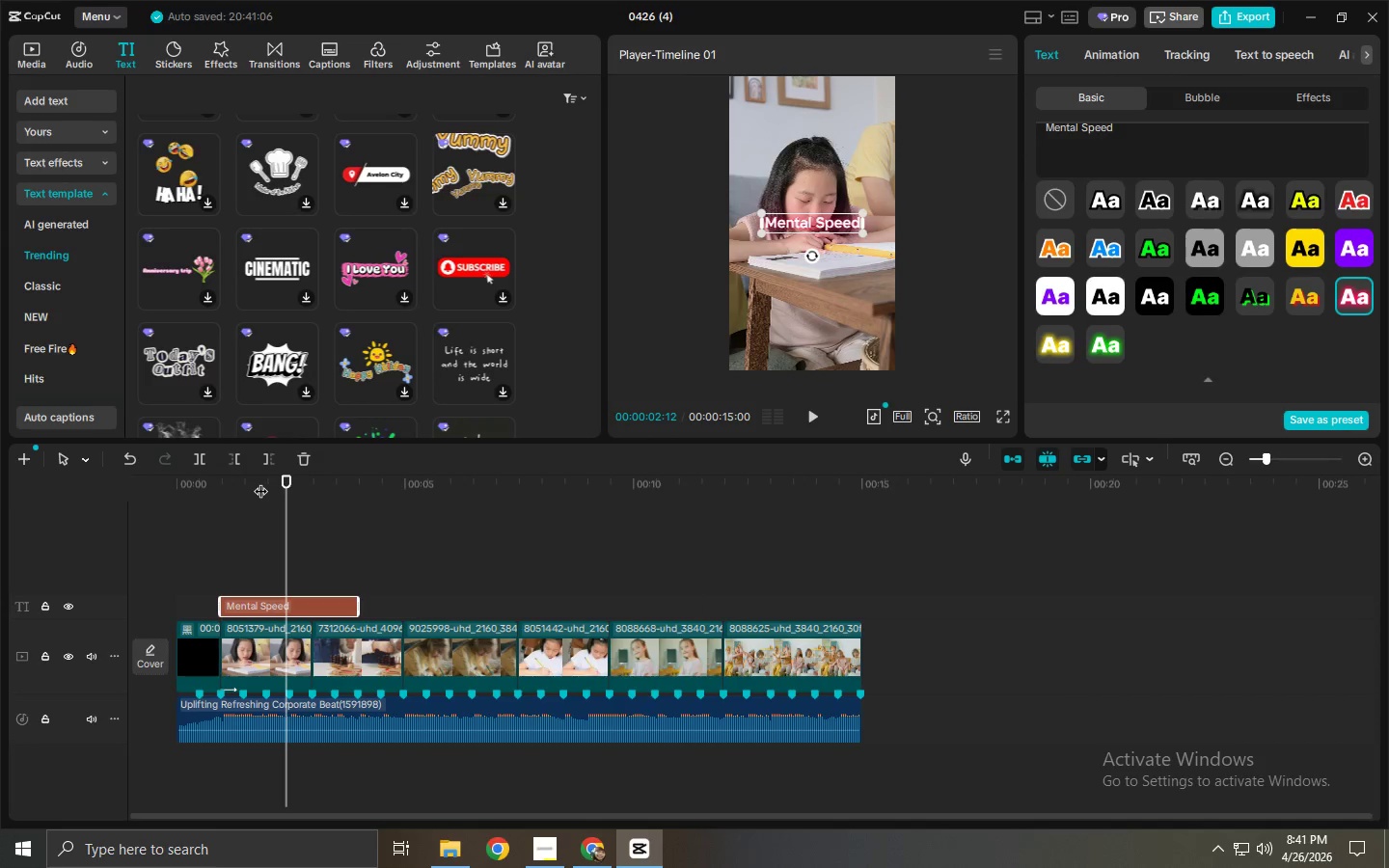 
scroll: coordinate [1140, 252], scroll_direction: down, amount: 33.0
 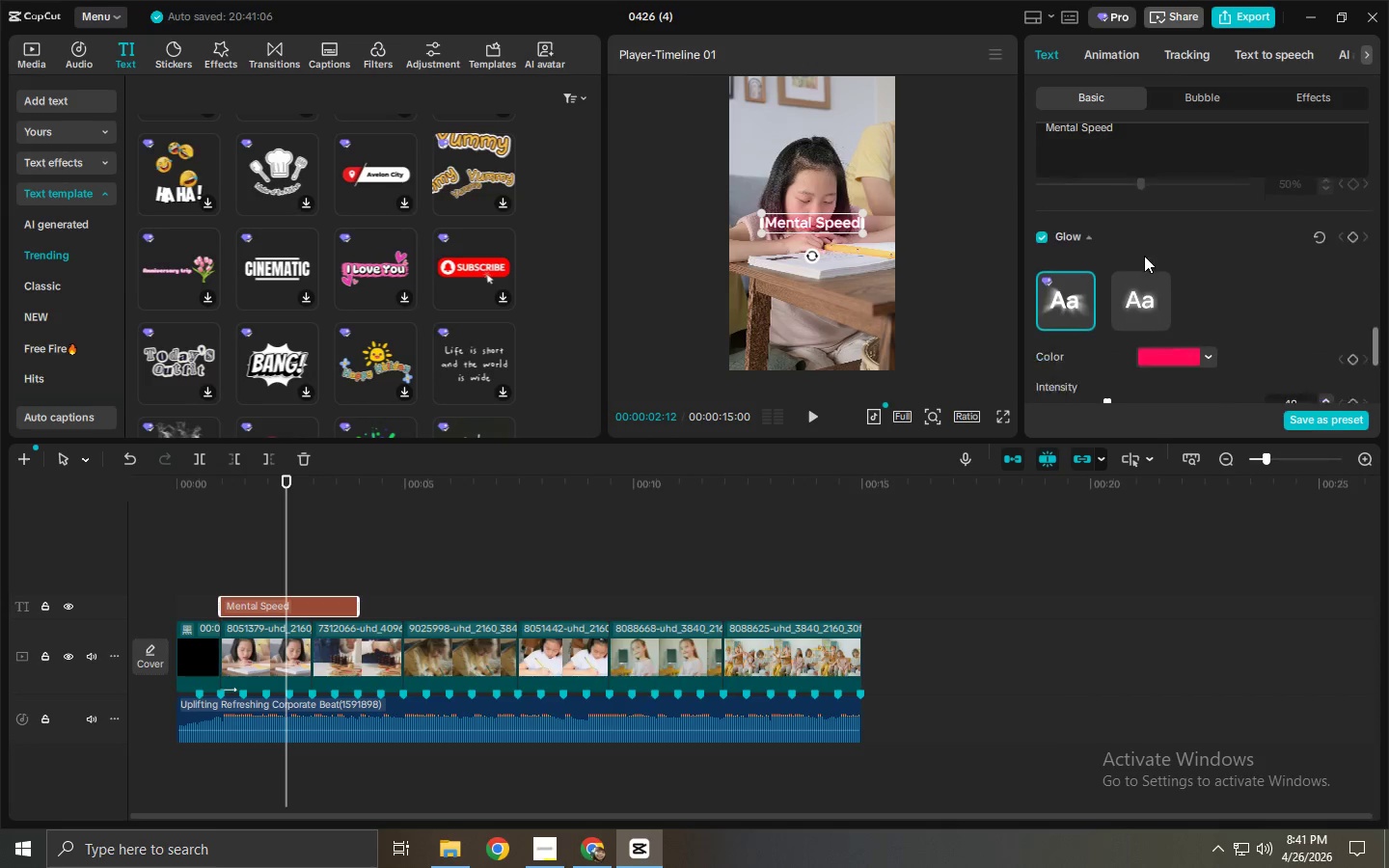 
mouse_move([1135, 277])
 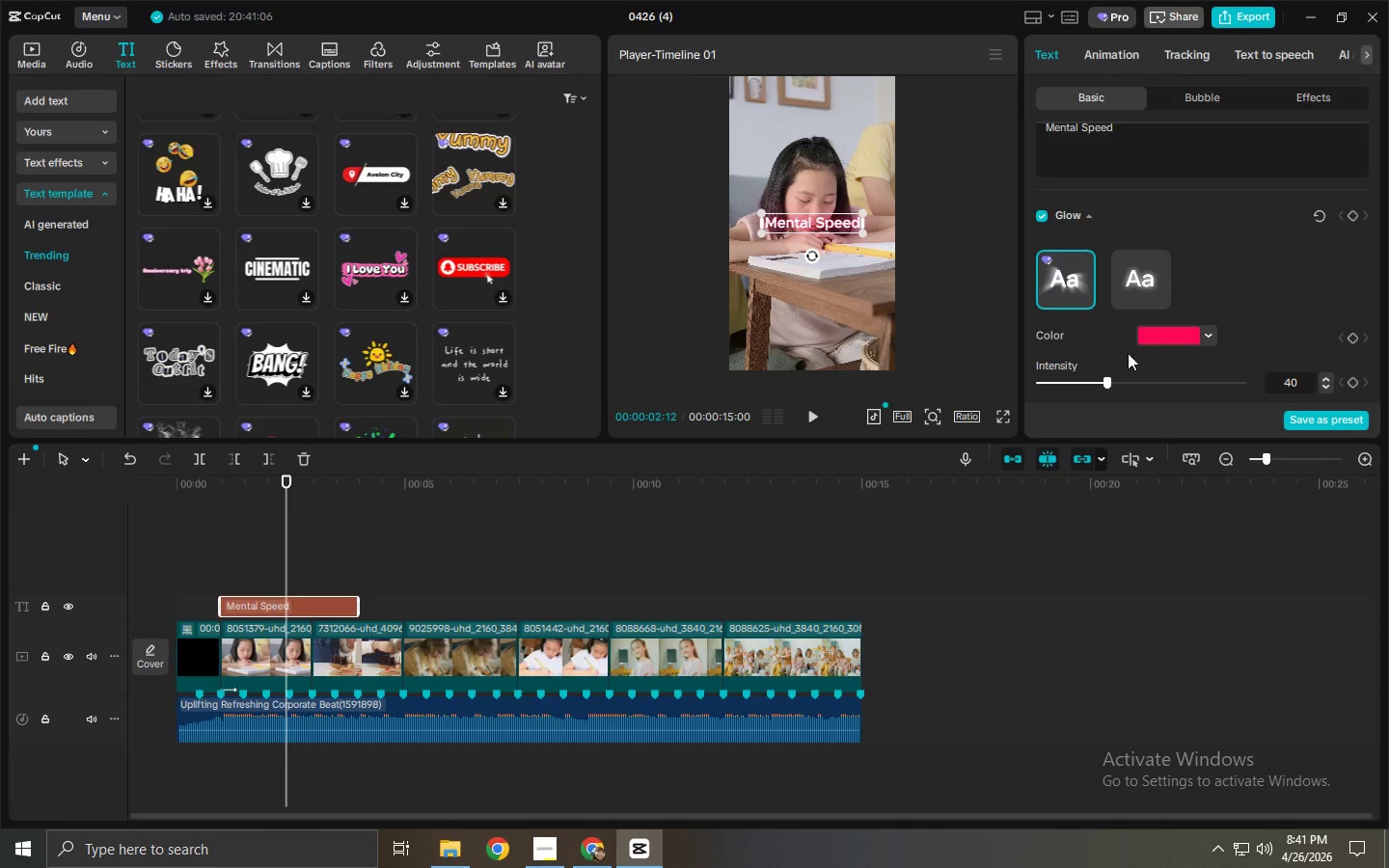 
left_click_drag(start_coordinate=[1106, 377], to_coordinate=[1089, 374])
 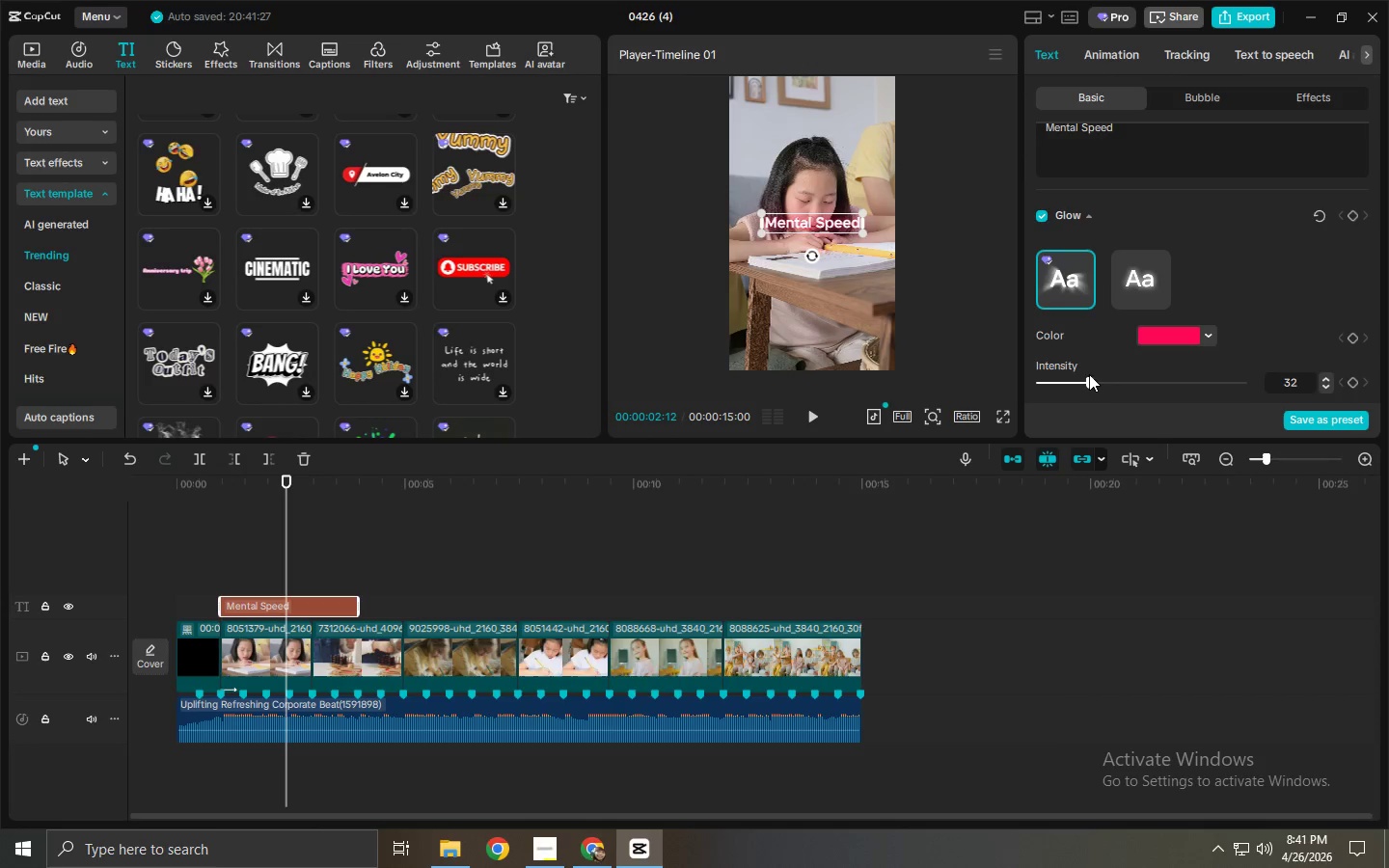 
left_click_drag(start_coordinate=[1089, 374], to_coordinate=[1106, 384])
 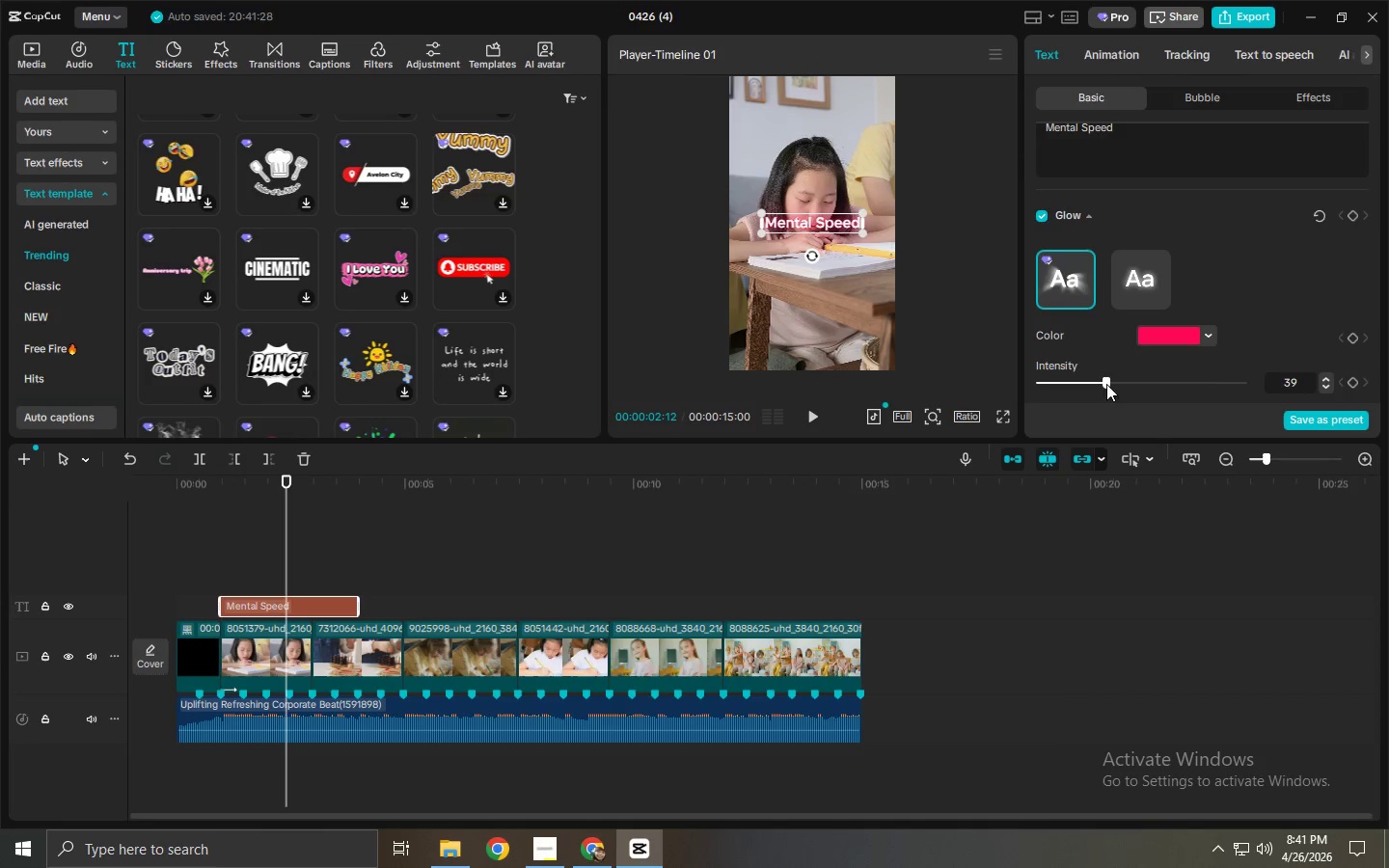 
scroll: coordinate [1094, 354], scroll_direction: down, amount: 1.0
 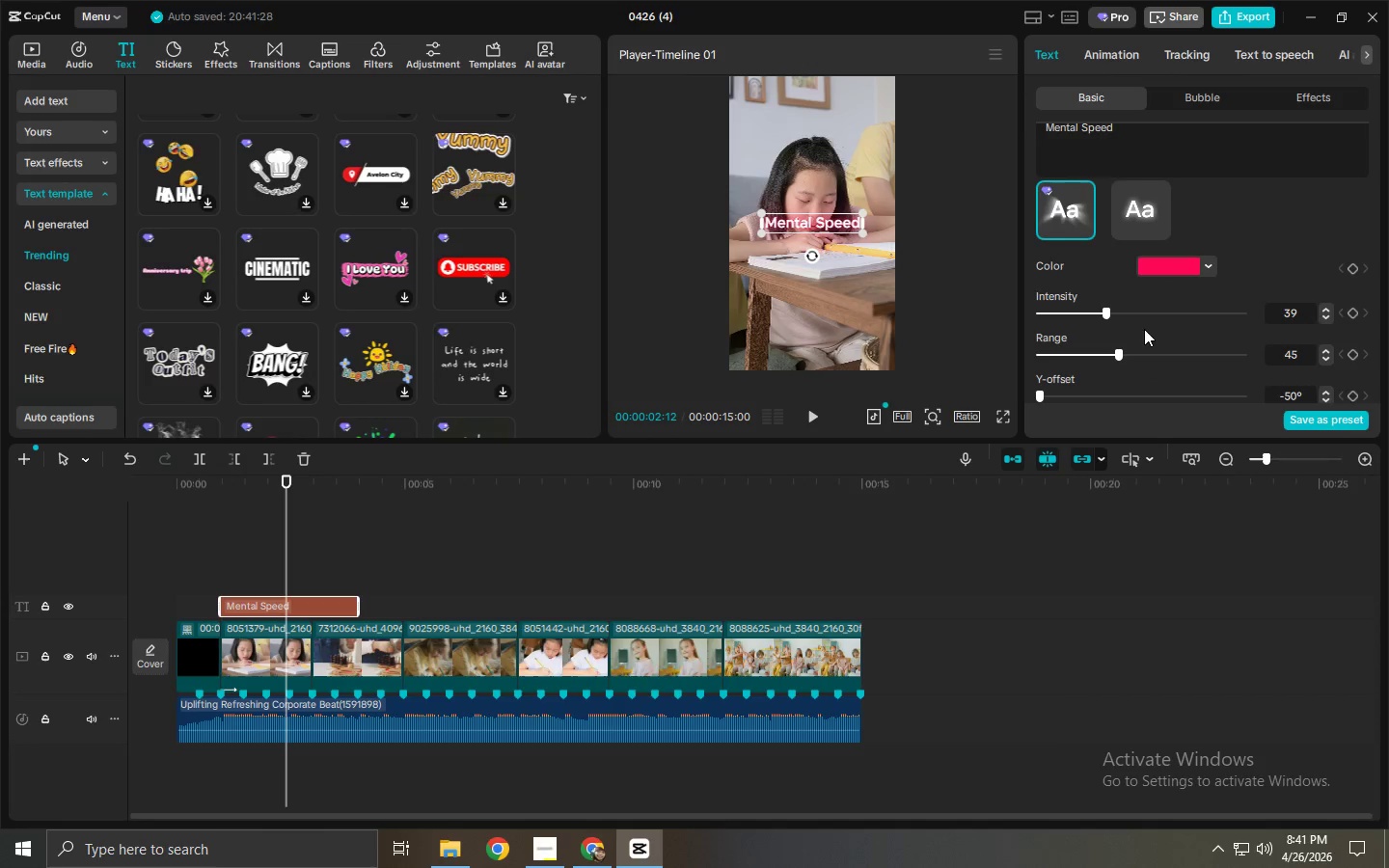 
left_click([1324, 310])
 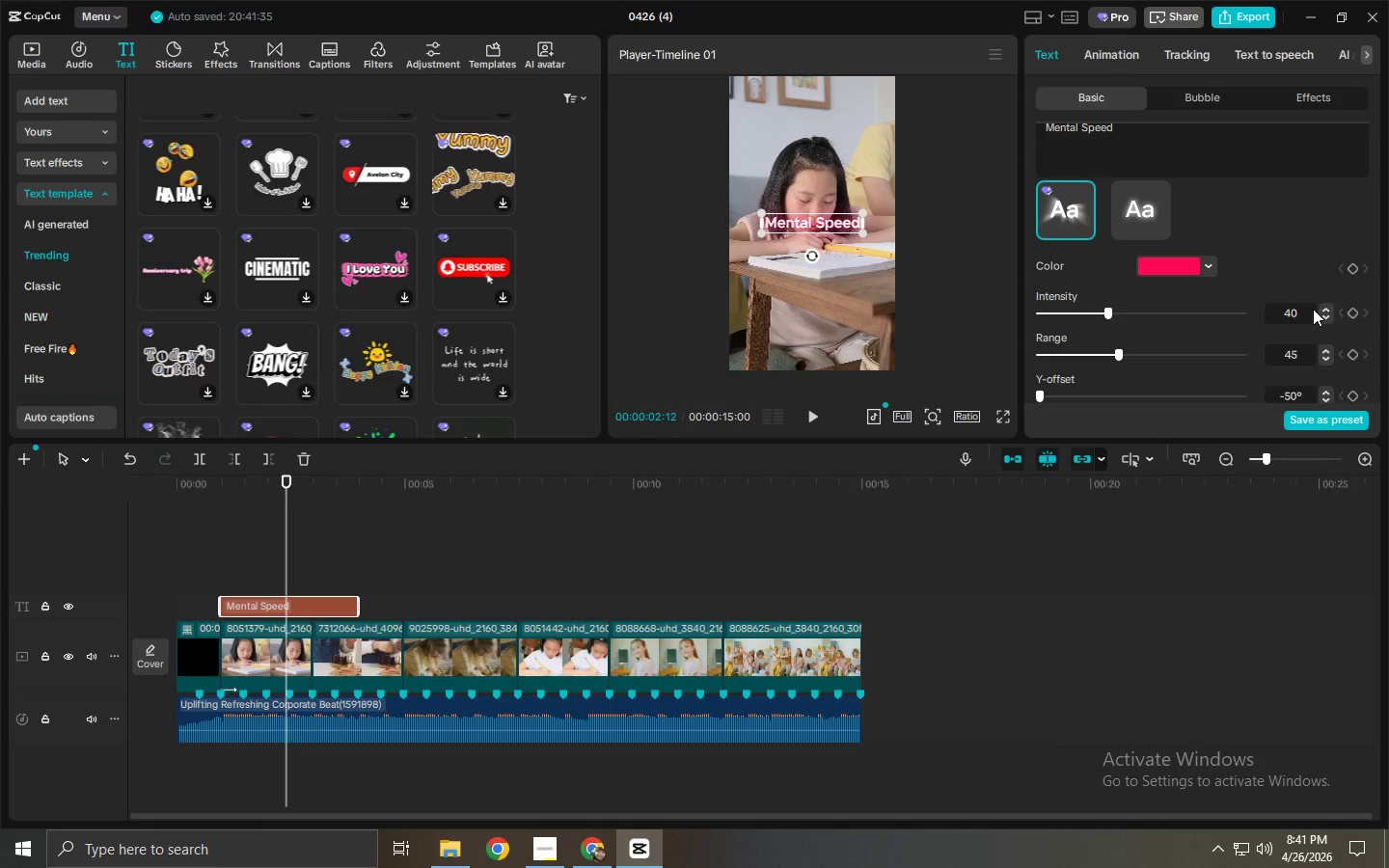 
scroll: coordinate [1171, 356], scroll_direction: down, amount: 1.0
 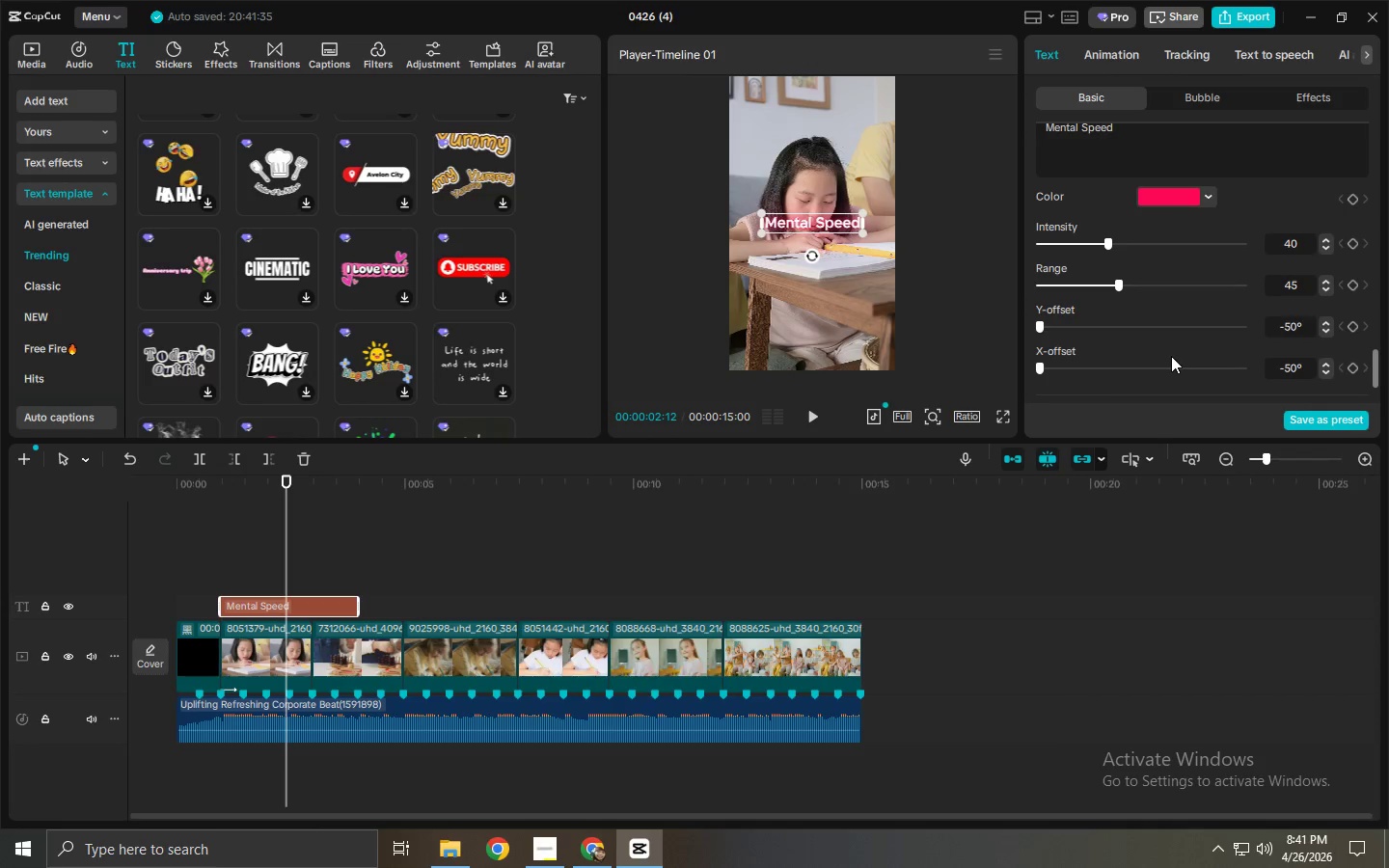 
scroll: coordinate [1171, 356], scroll_direction: up, amount: 1.0
 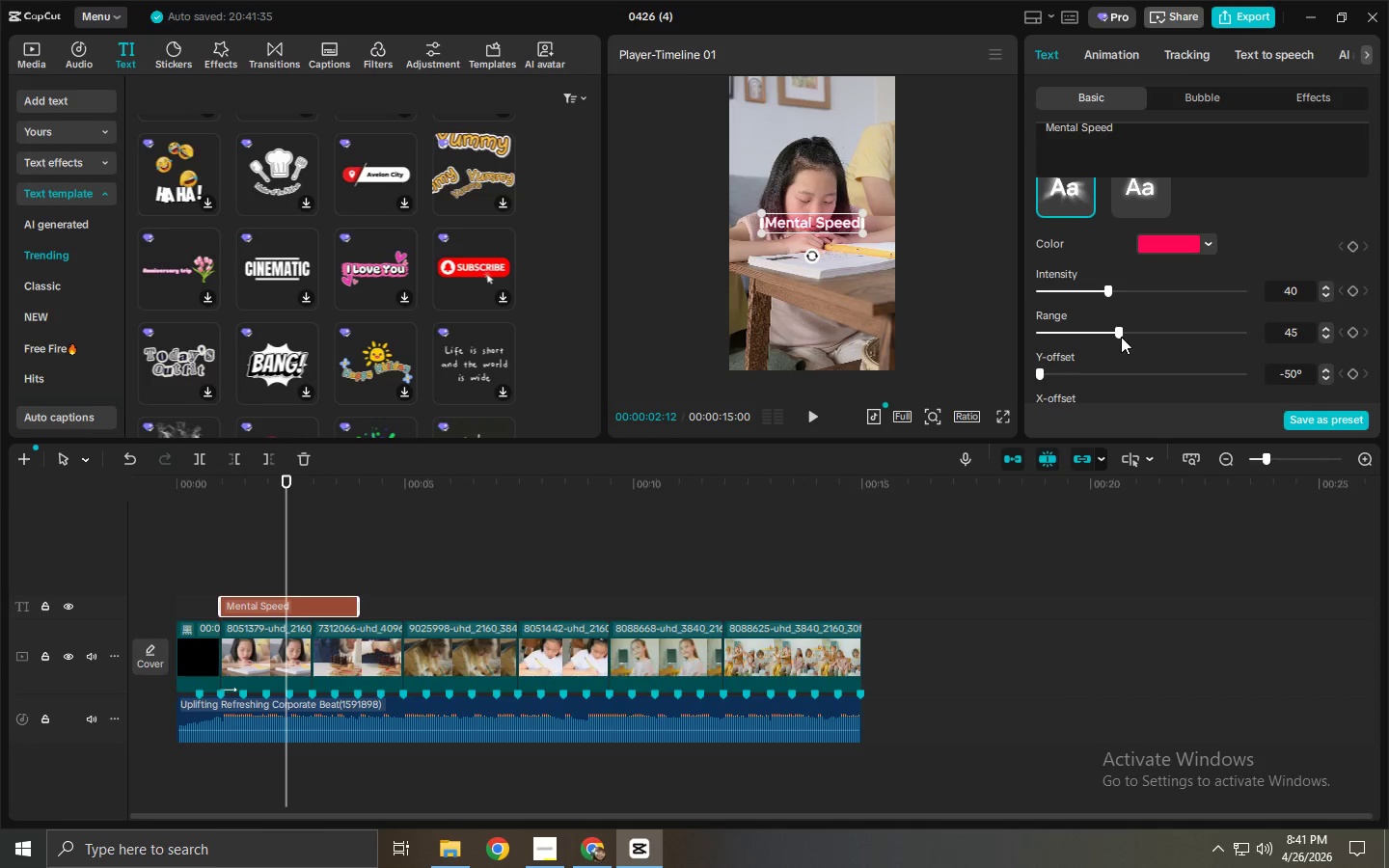 
left_click_drag(start_coordinate=[1115, 333], to_coordinate=[1074, 335])
 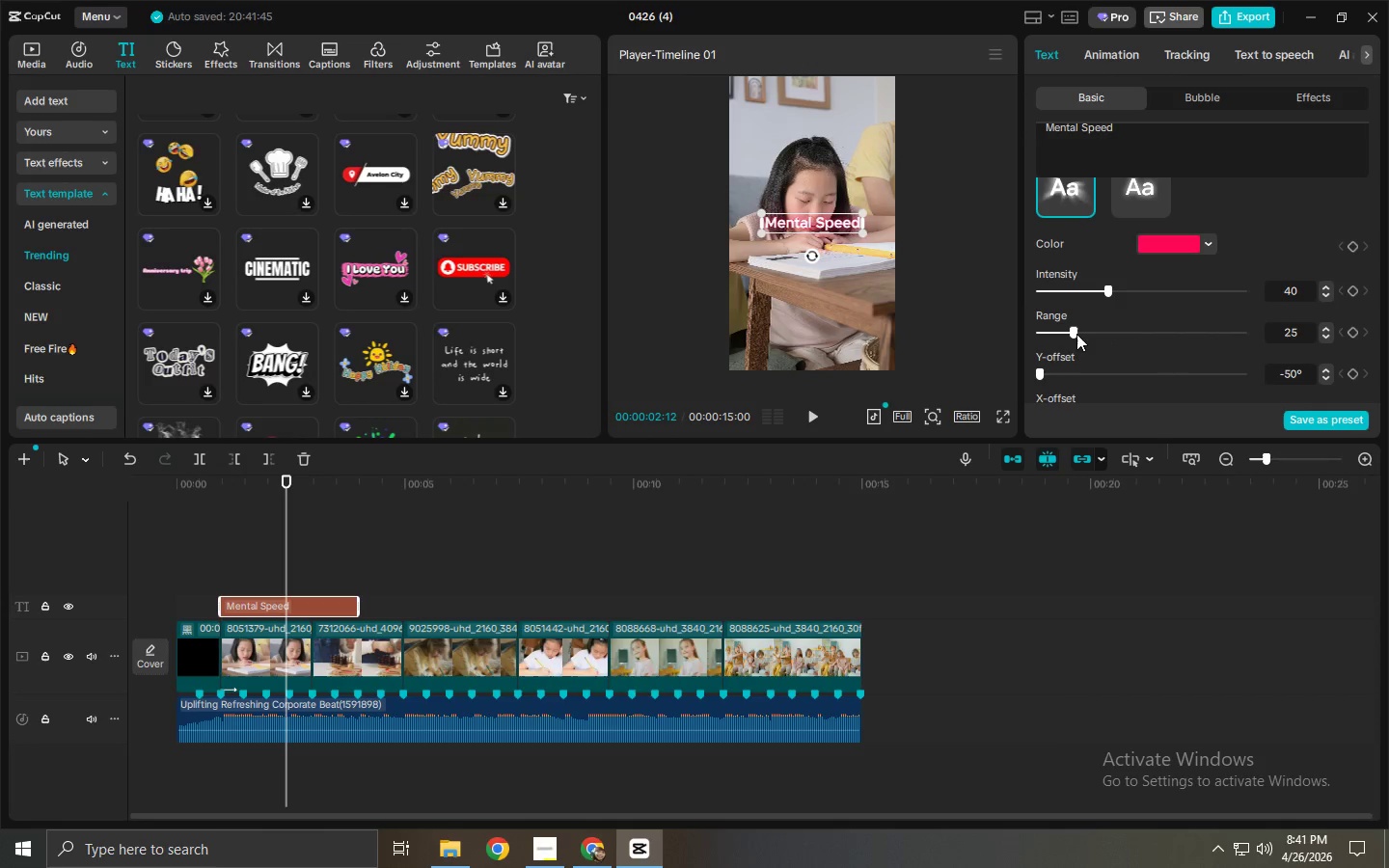 
left_click([1149, 244])
 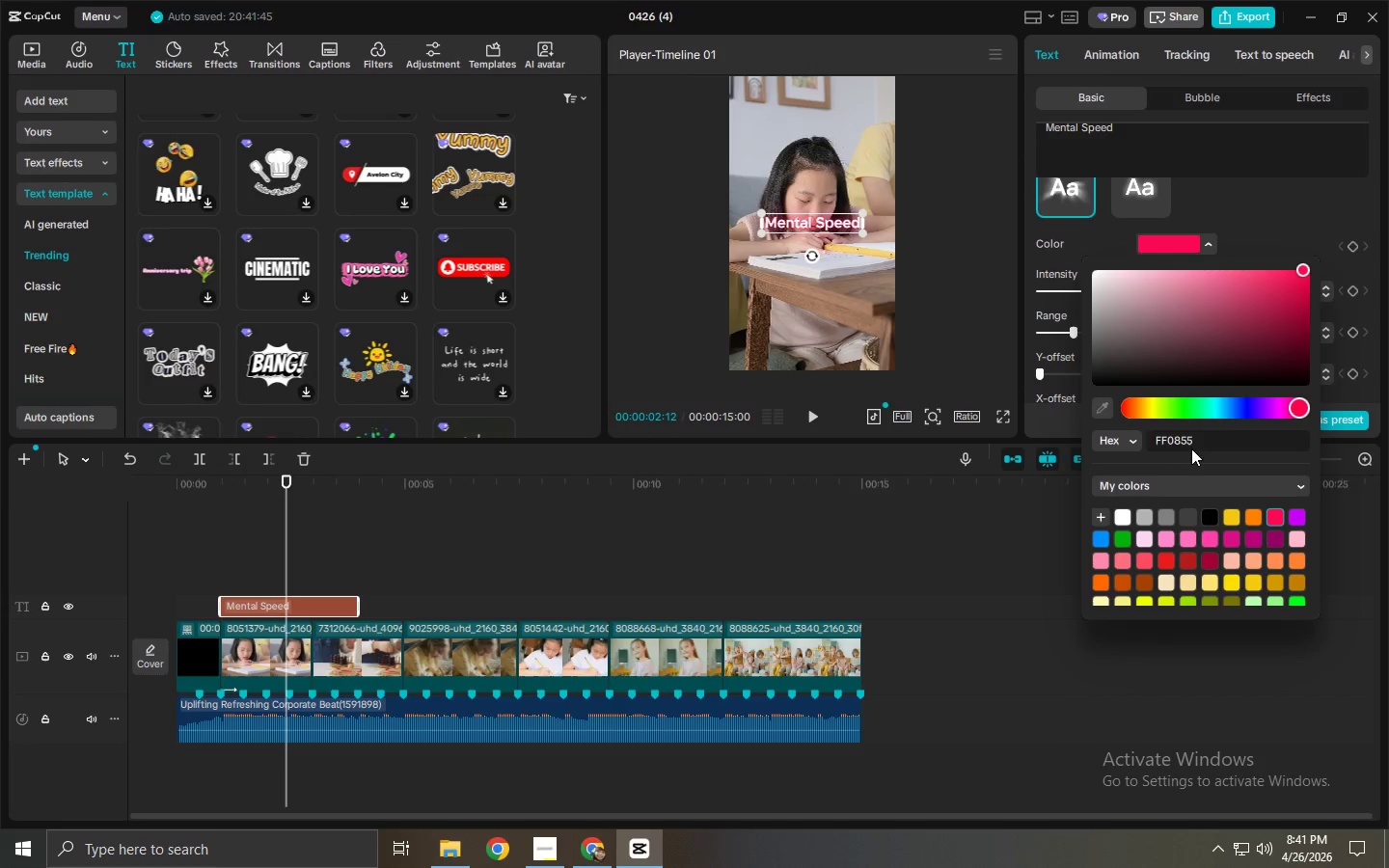 
left_click_drag(start_coordinate=[1204, 437], to_coordinate=[1109, 444])
 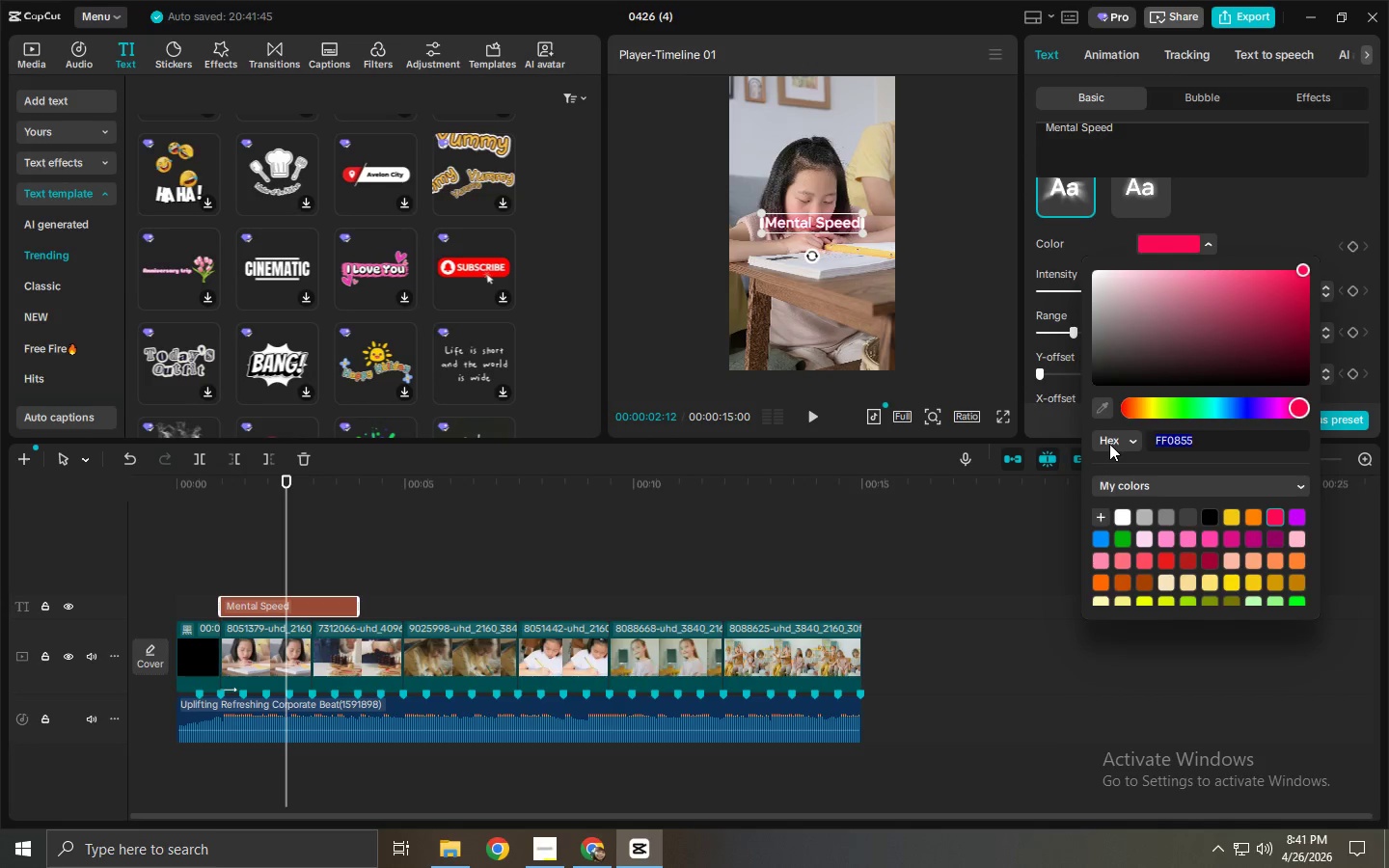 
type(00e5ff)
key(NumpadEnter)
 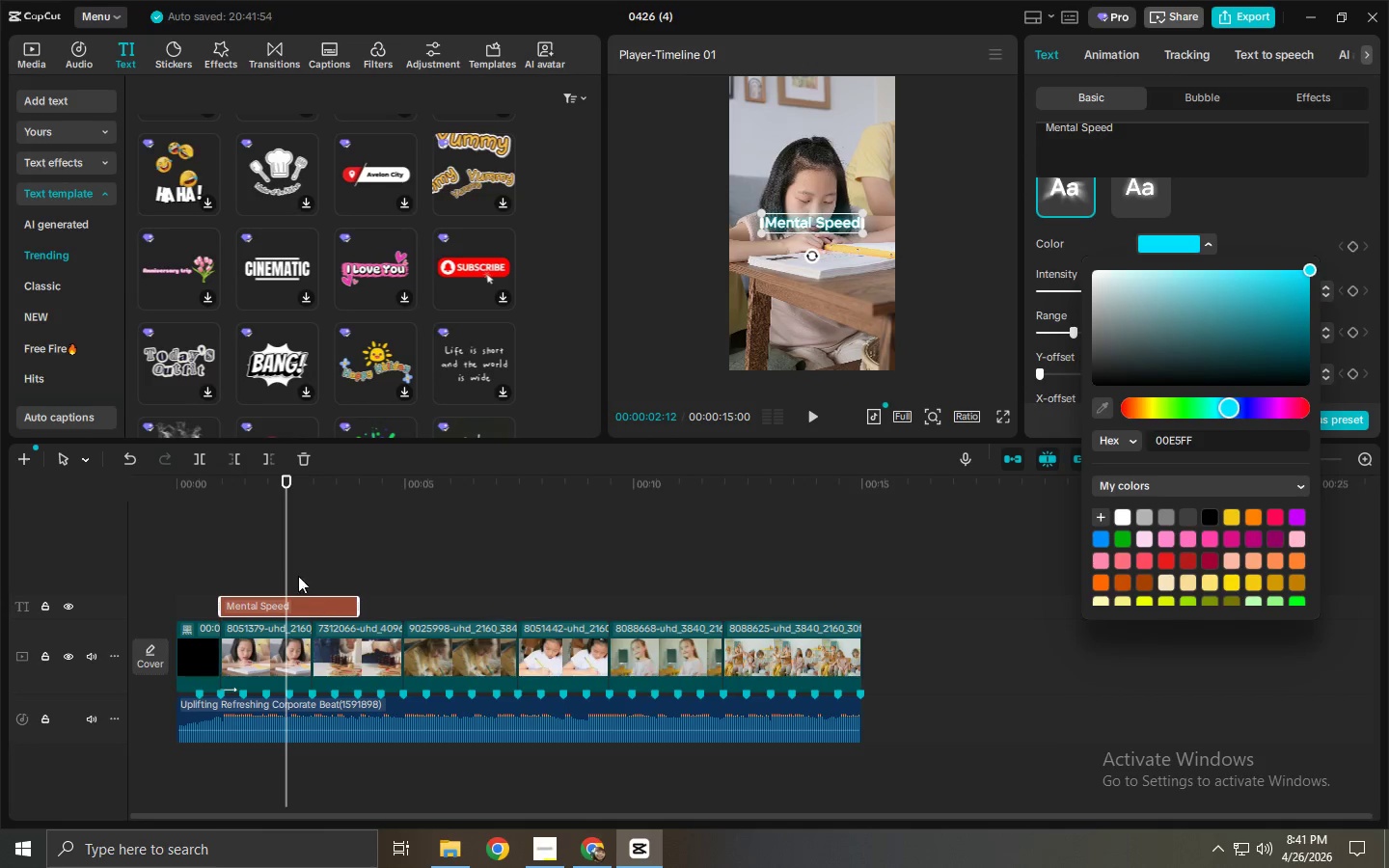 
left_click([303, 527])
 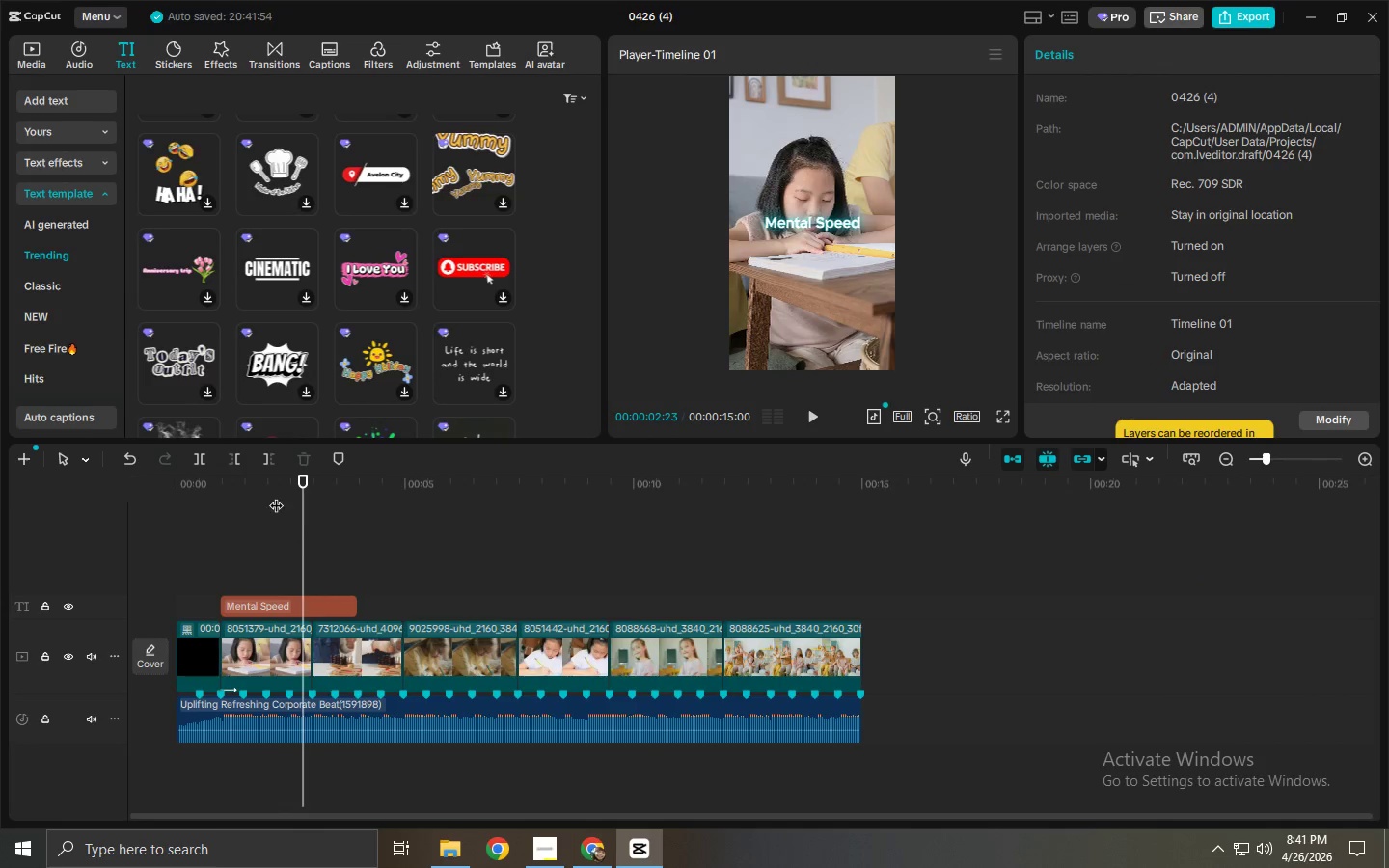 
left_click_drag(start_coordinate=[277, 496], to_coordinate=[271, 496])
 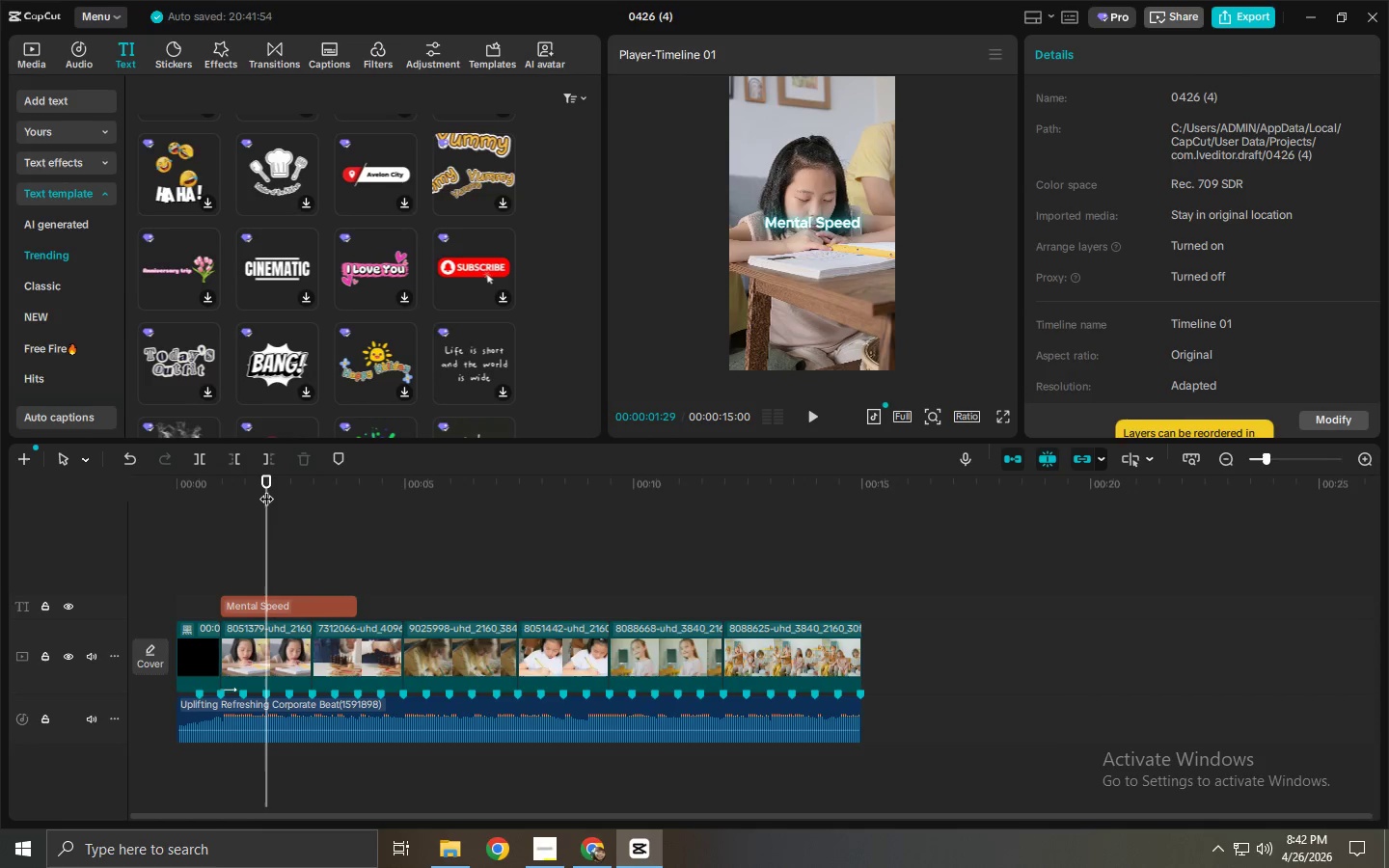 
wait(14.58)
 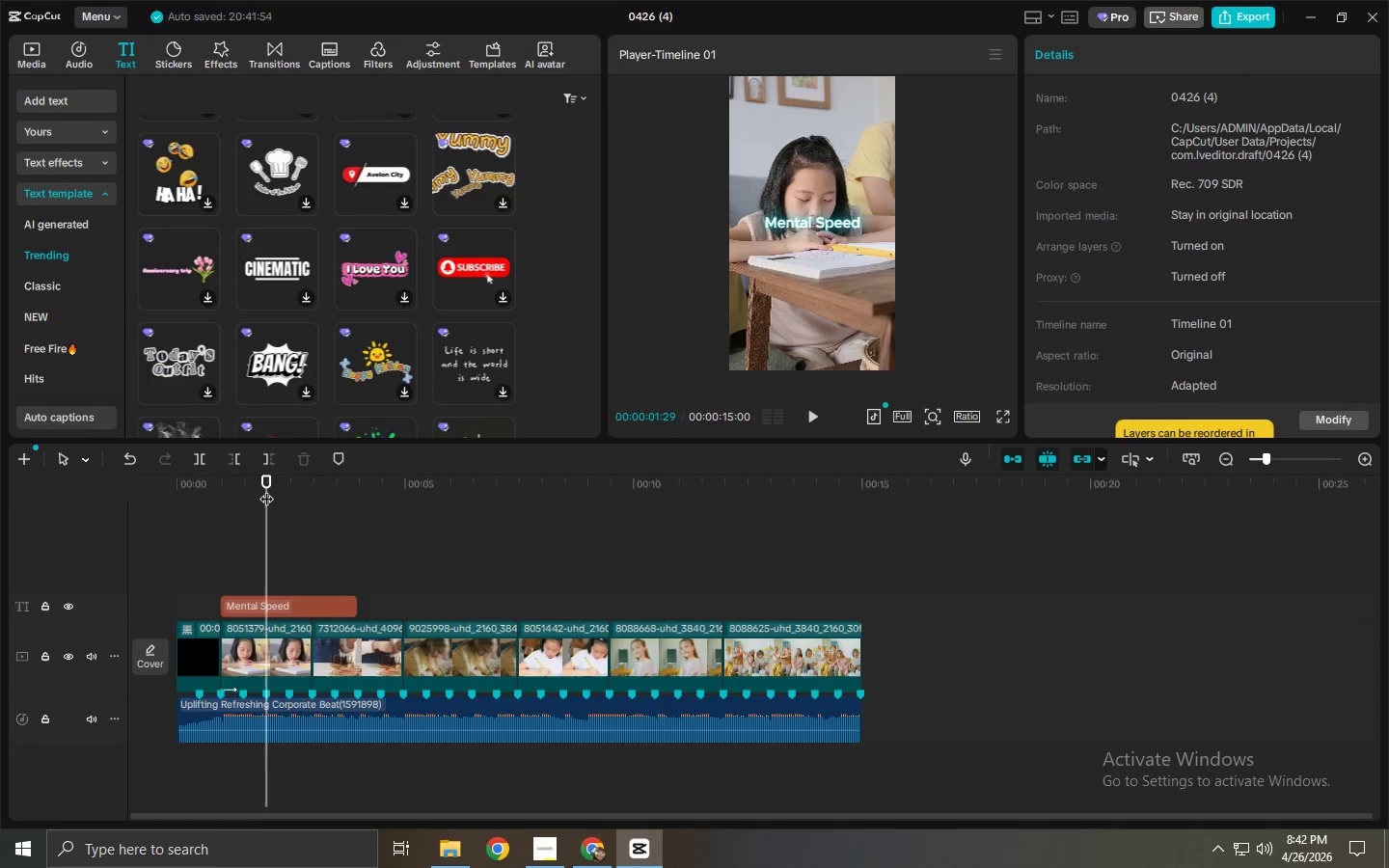 
left_click_drag(start_coordinate=[295, 555], to_coordinate=[309, 546])
 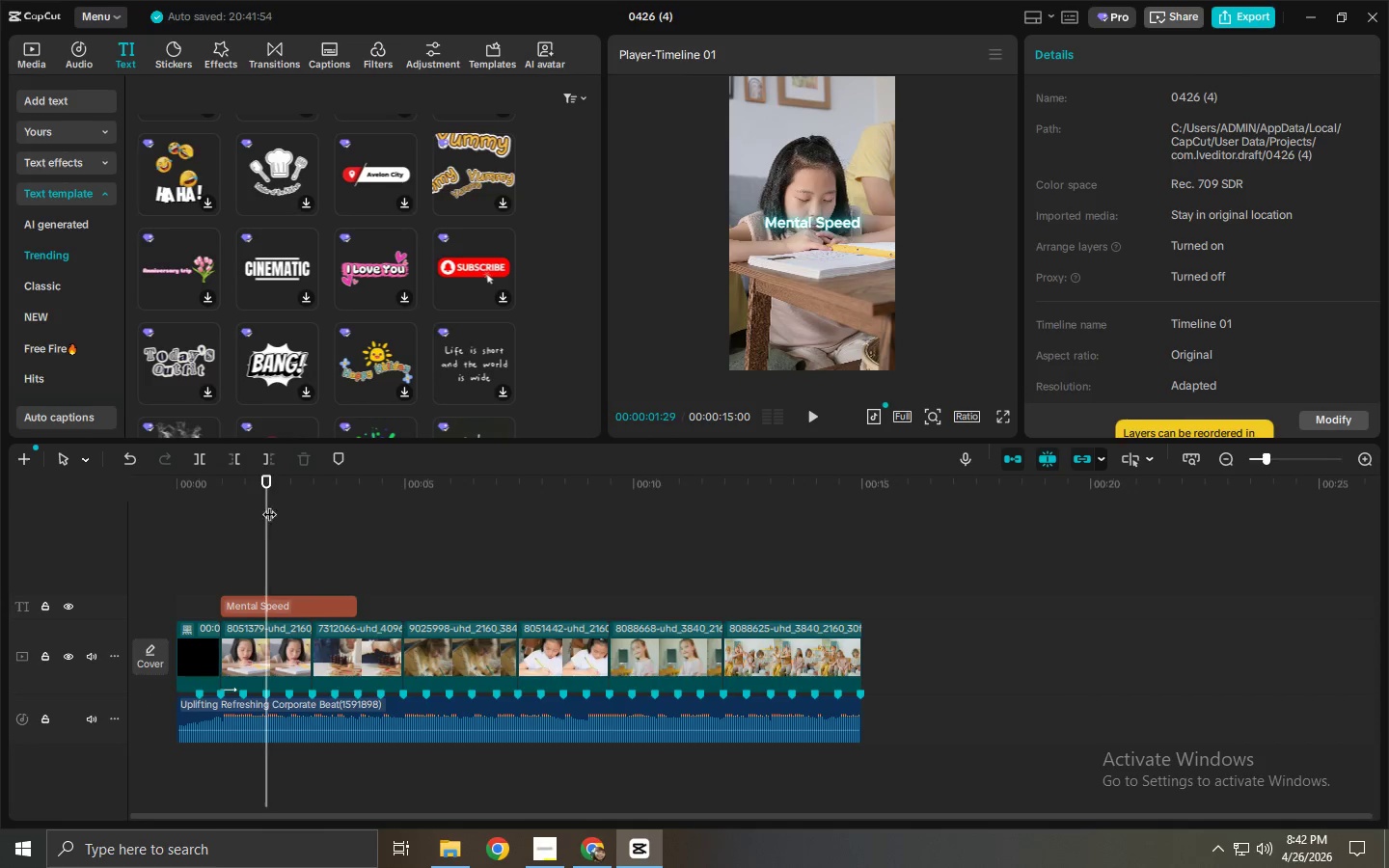 
left_click_drag(start_coordinate=[251, 498], to_coordinate=[192, 498])
 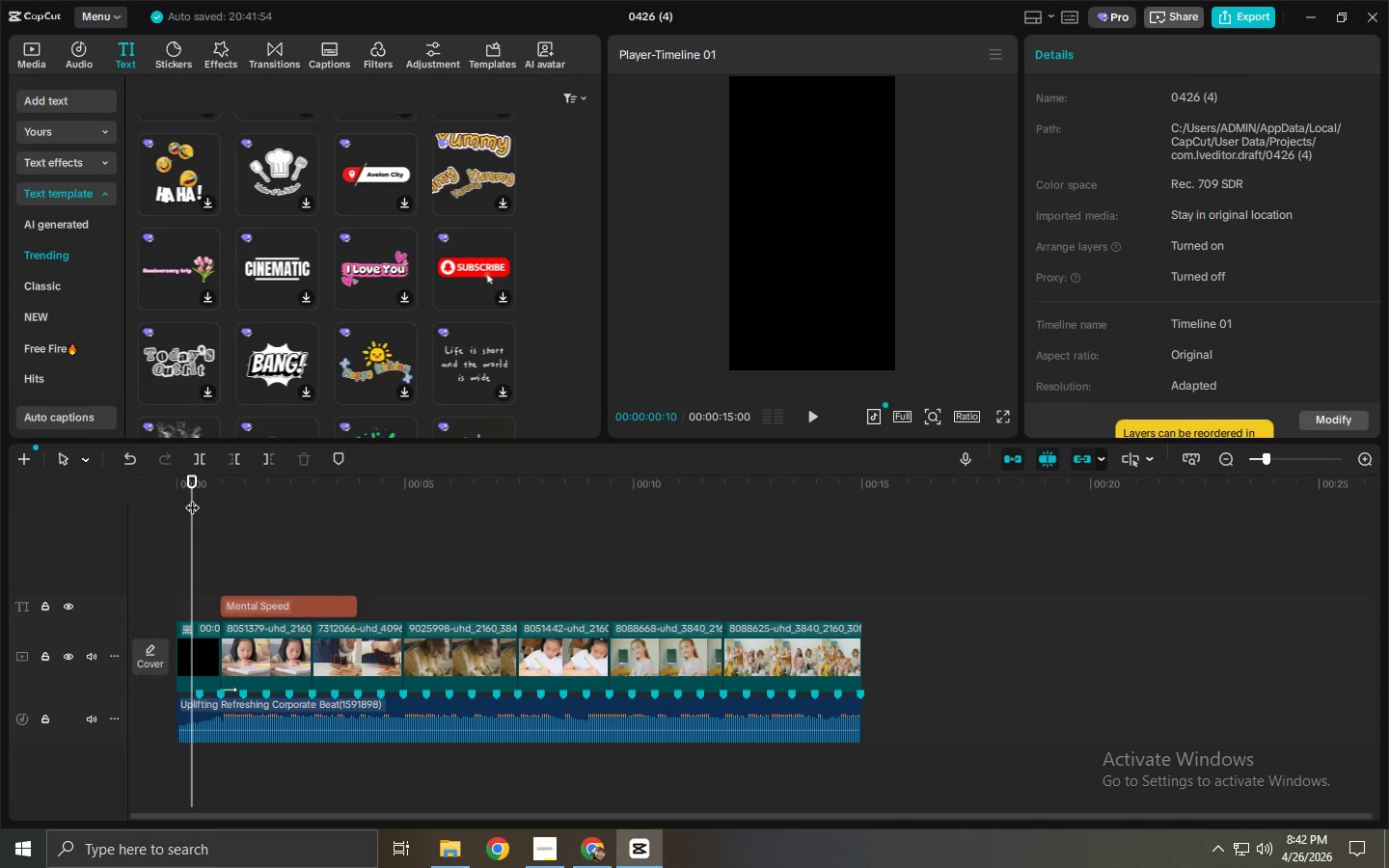 
key(Space)
 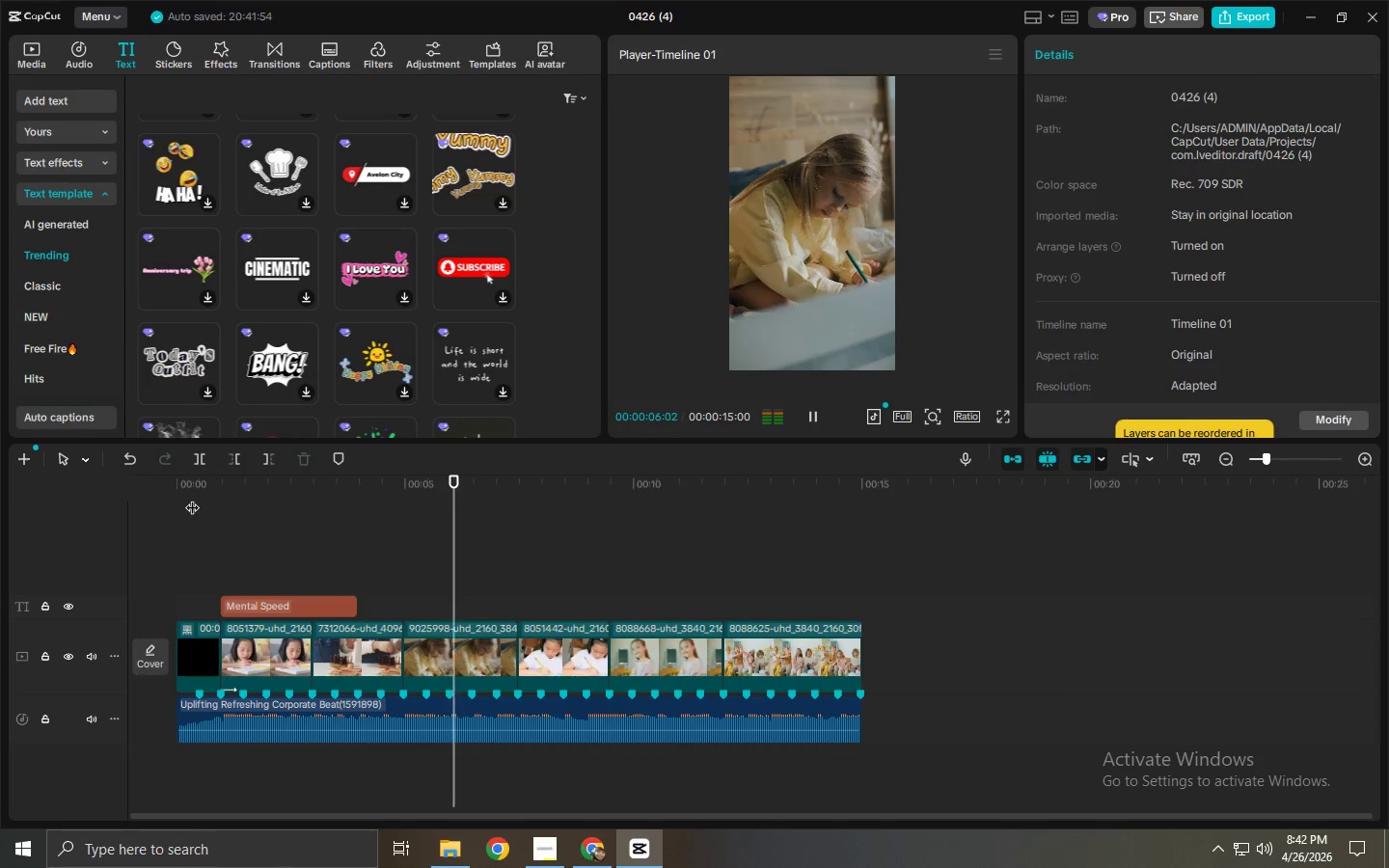 
wait(7.69)
 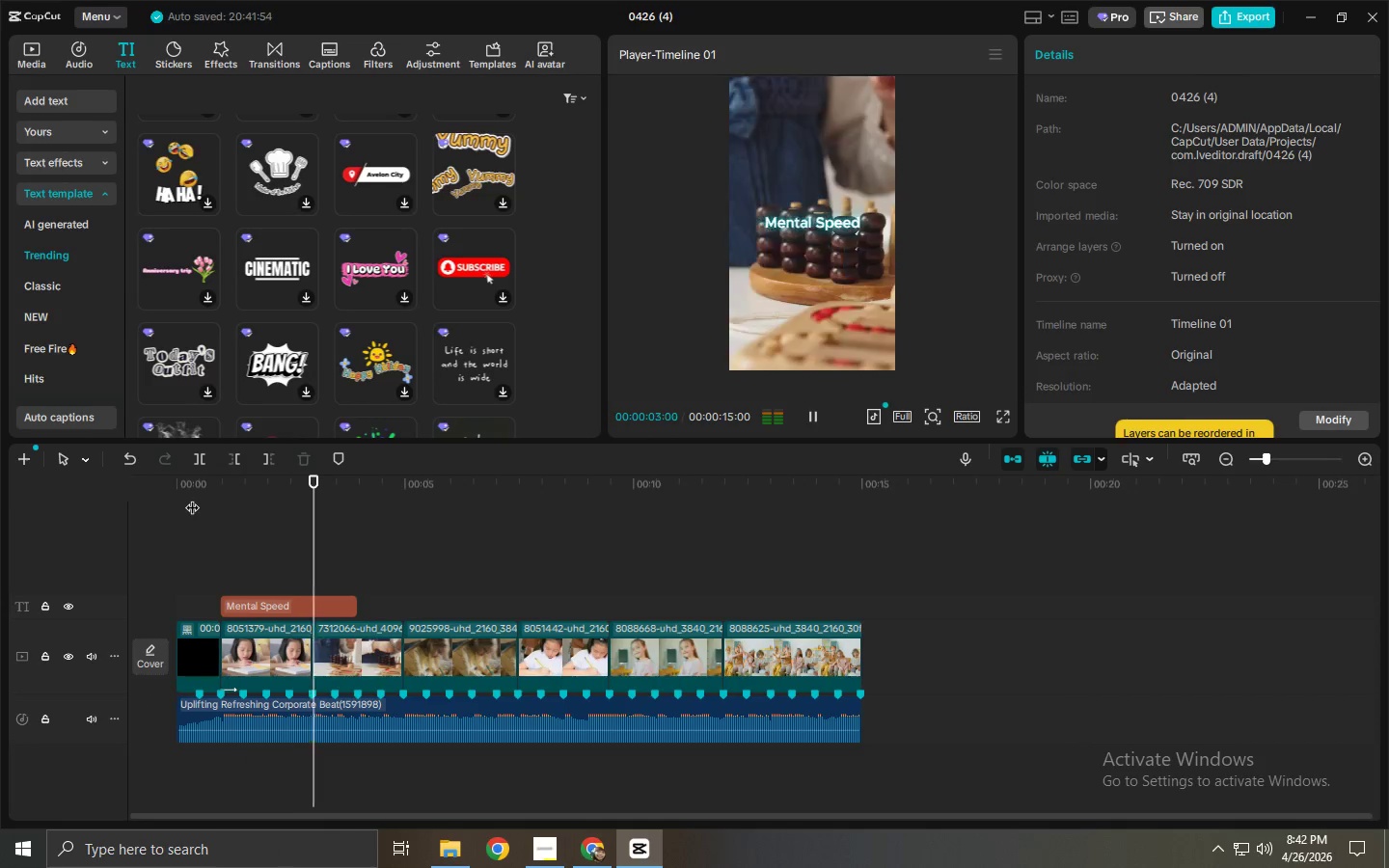 
key(Space)
 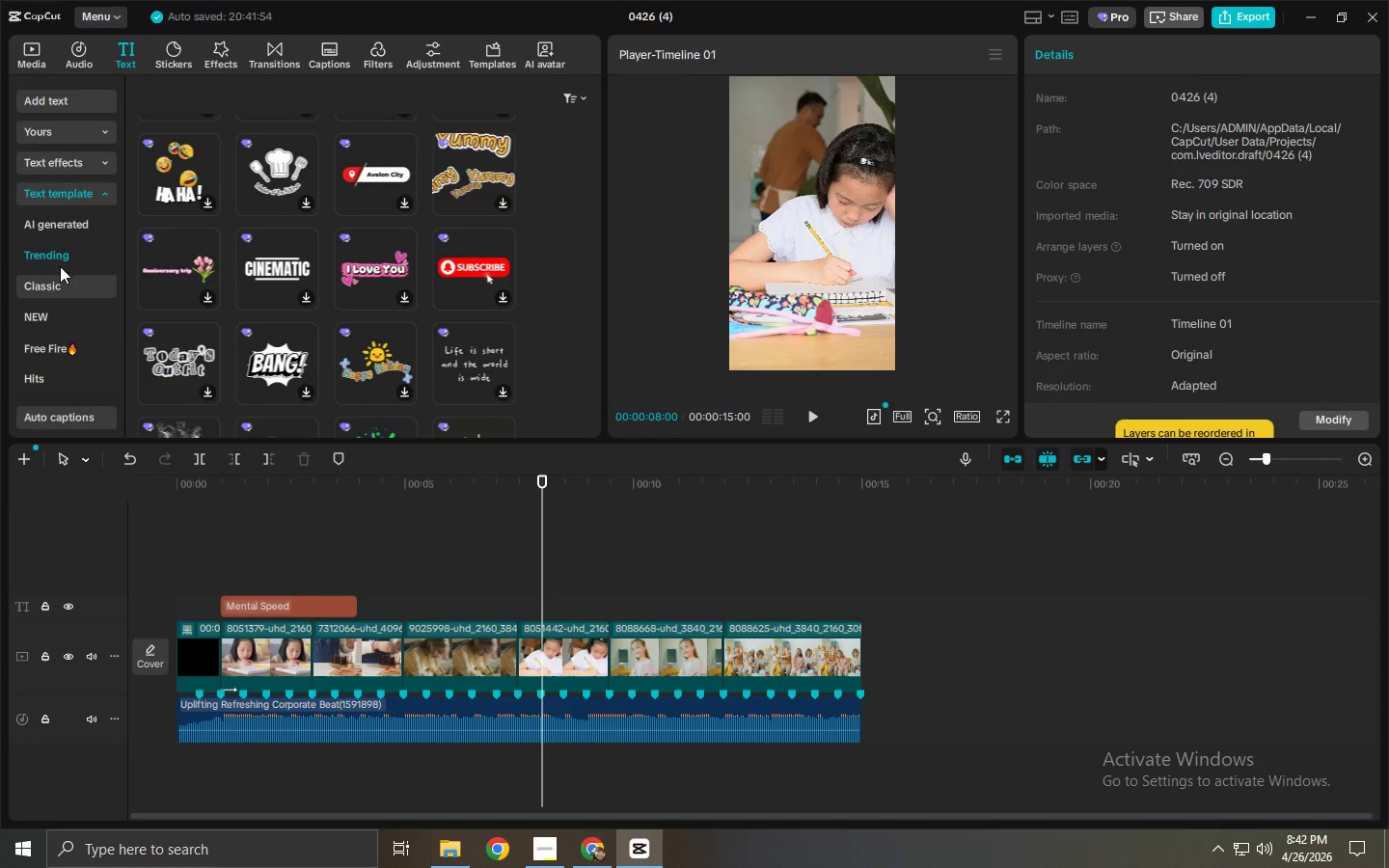 
left_click([62, 257])
 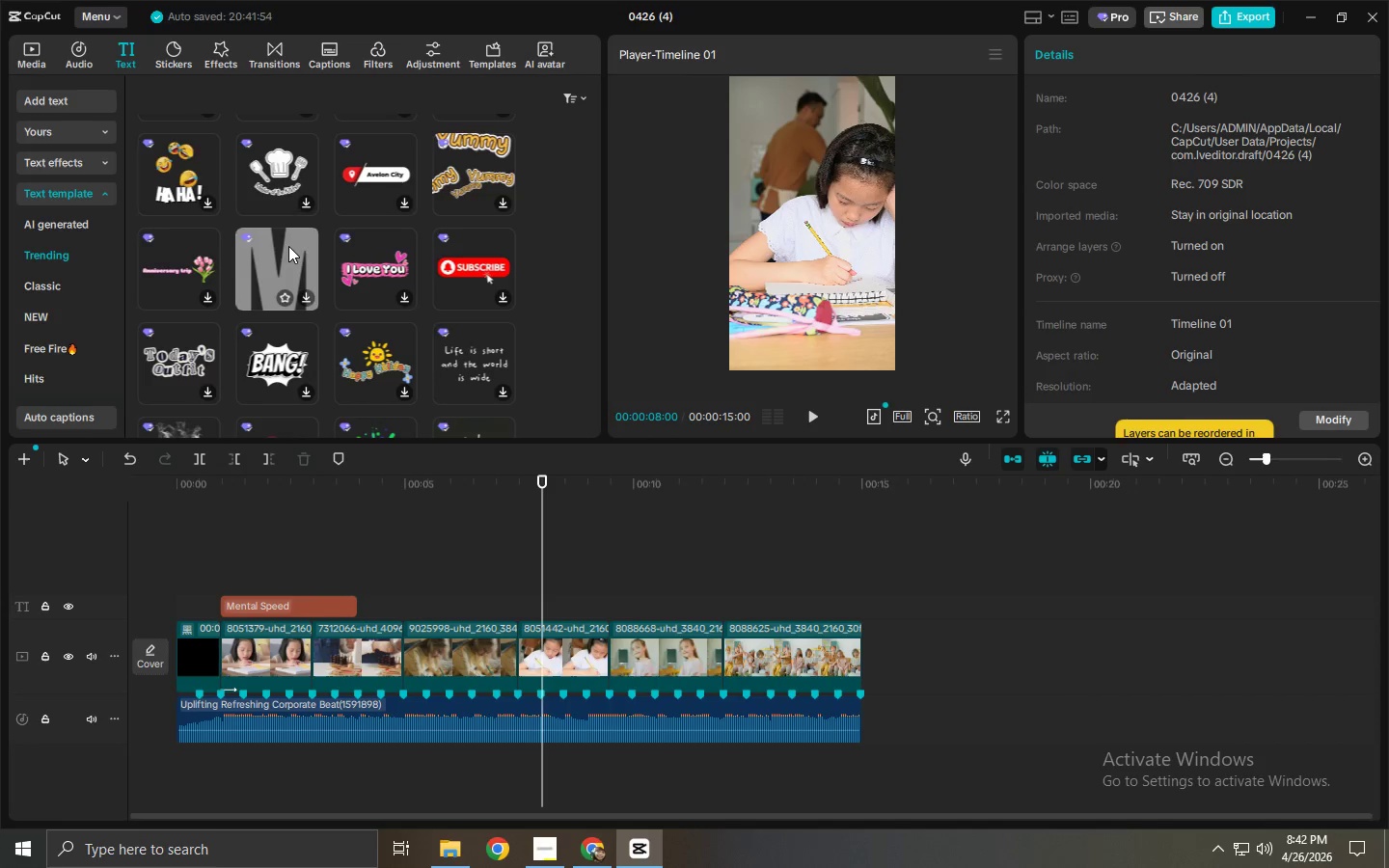 
wait(5.5)
 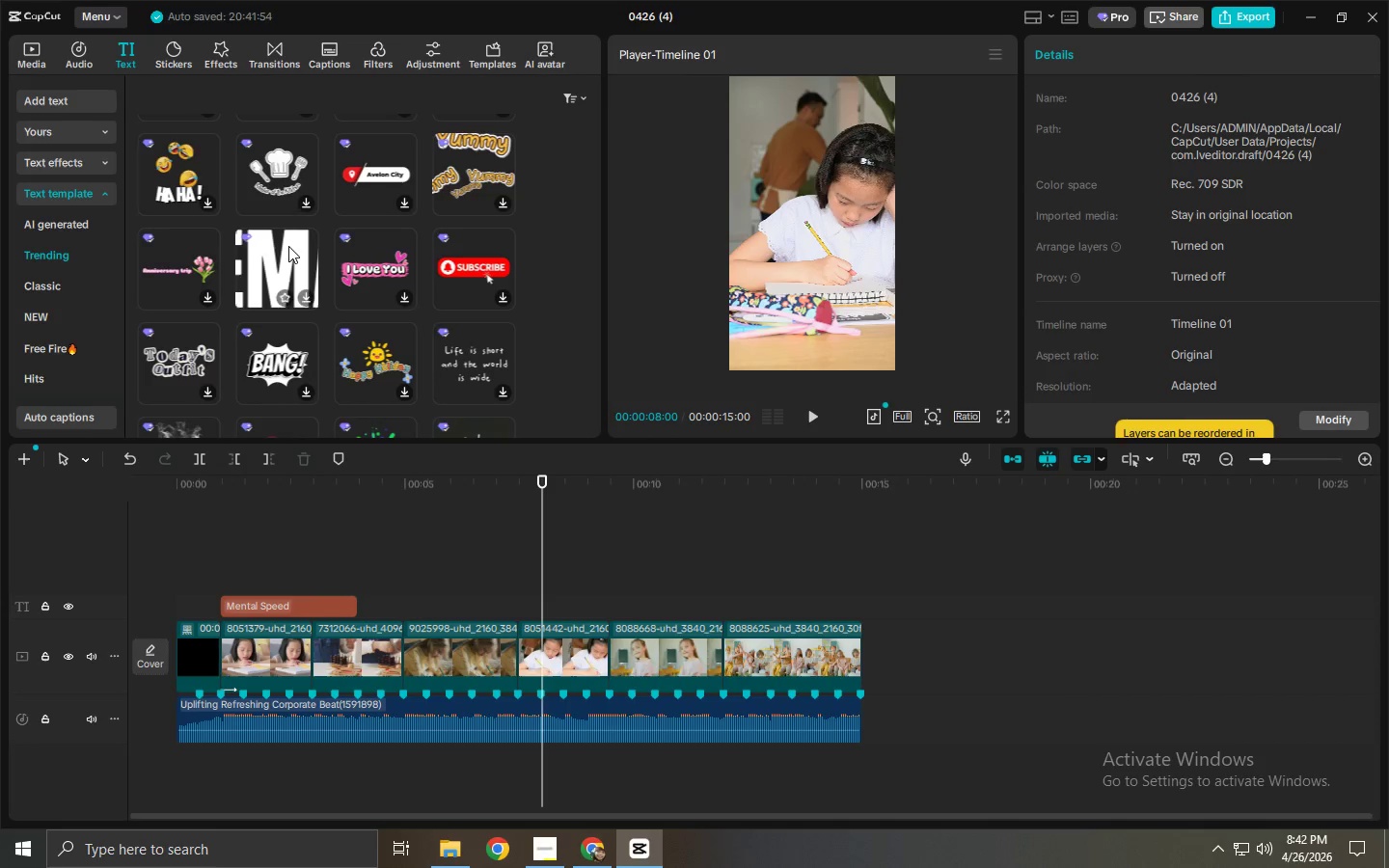 
left_click([304, 617])
 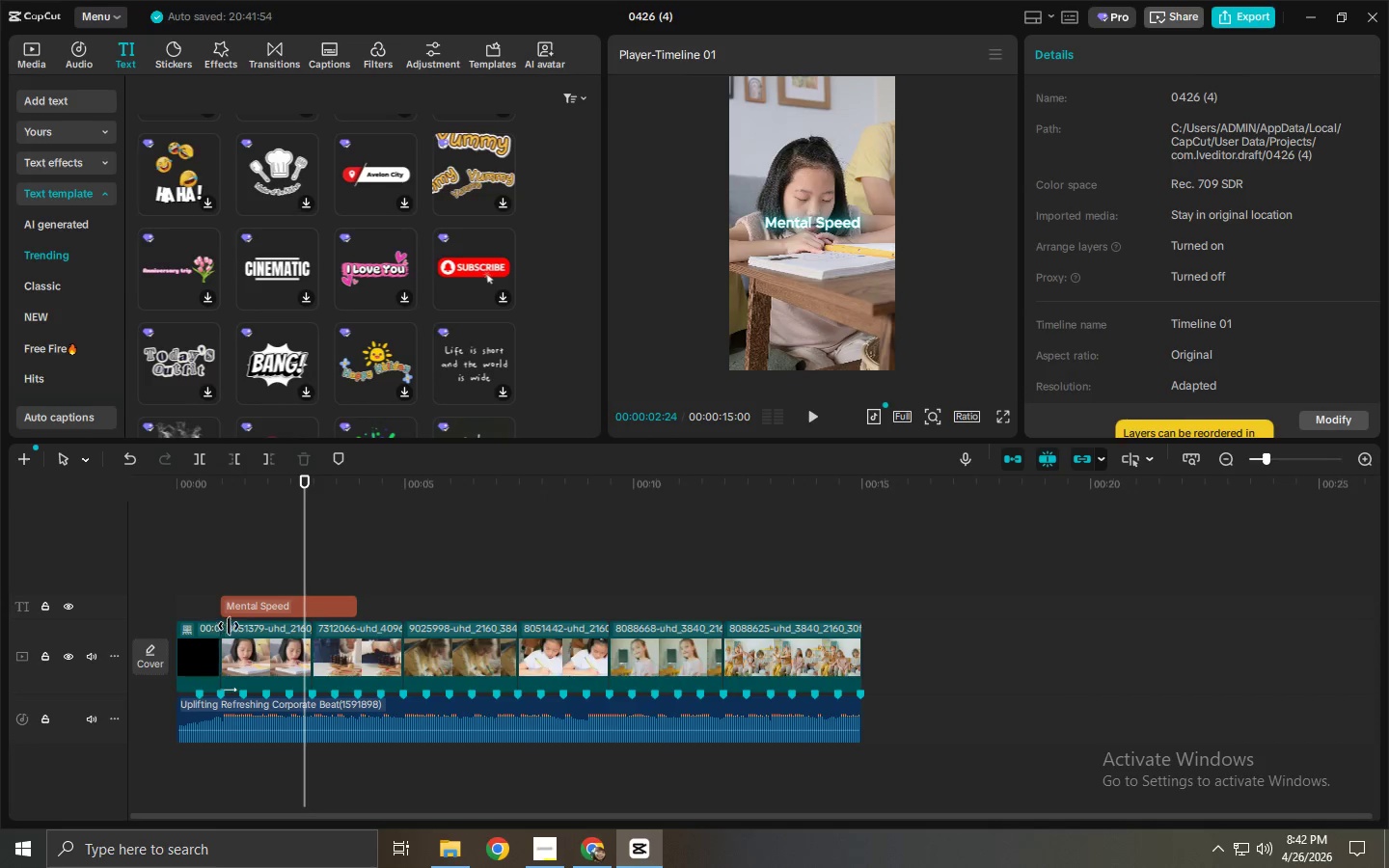 
left_click([249, 613])
 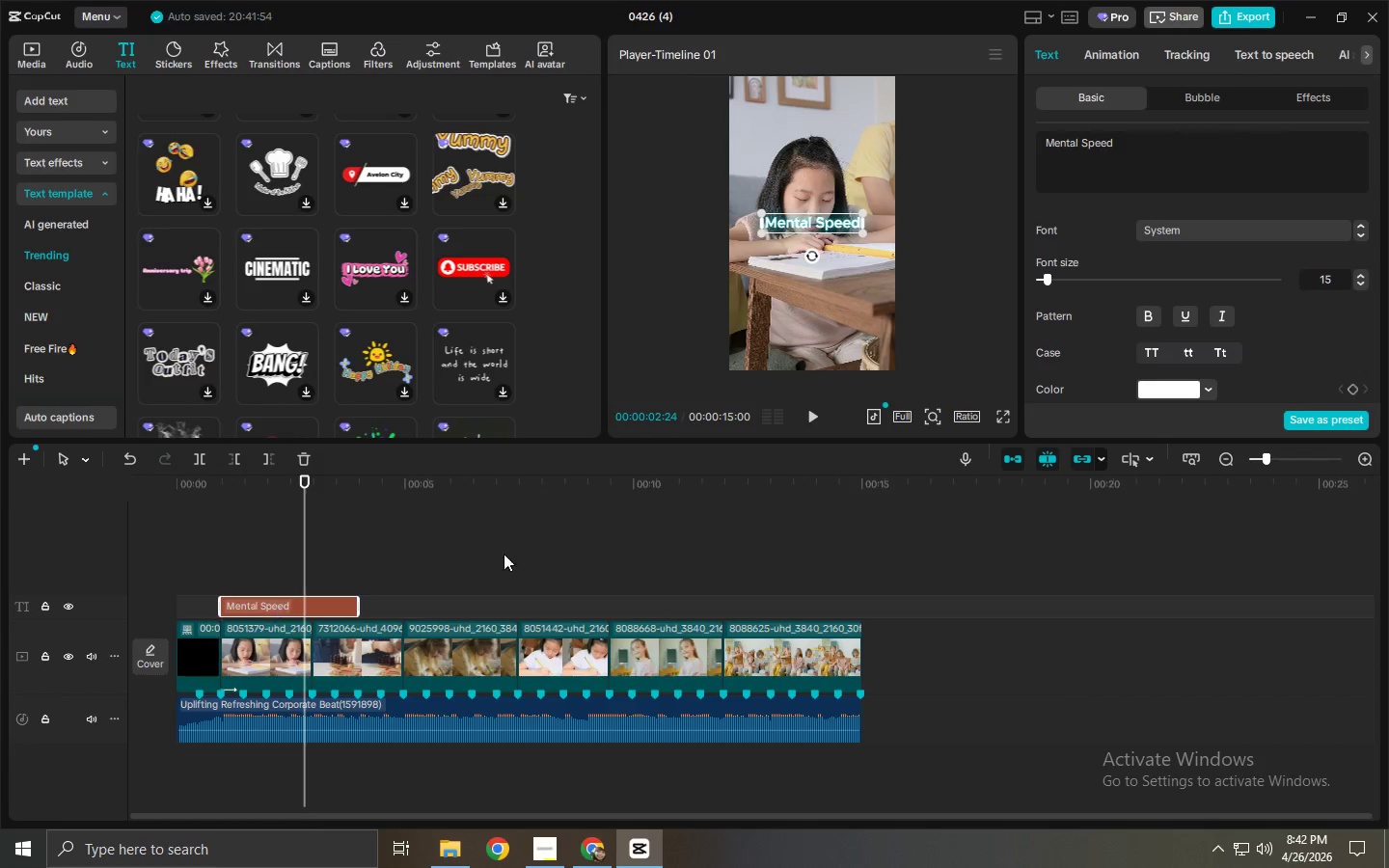 
scroll: coordinate [1129, 337], scroll_direction: down, amount: 5.0
 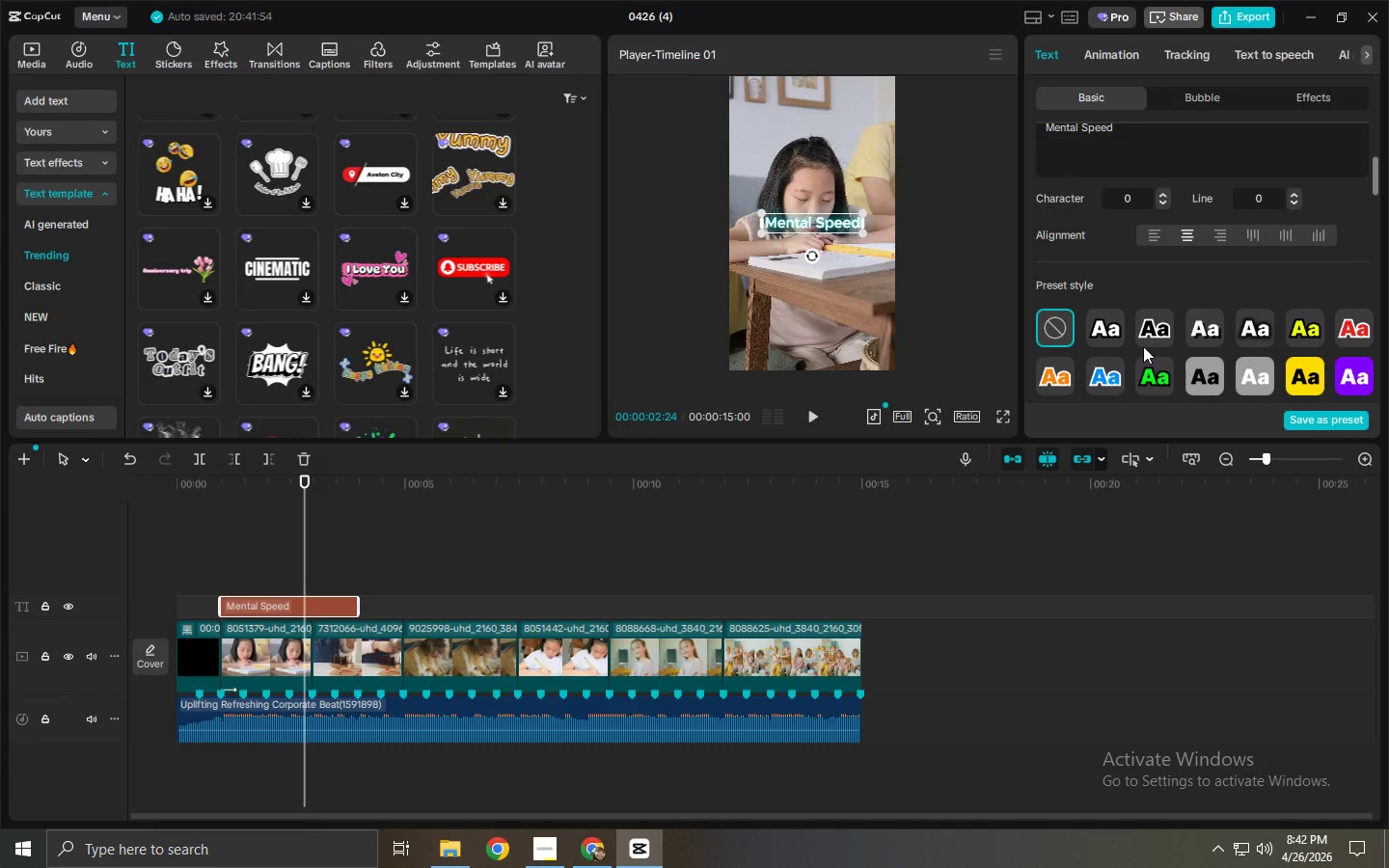 
left_click([1104, 320])
 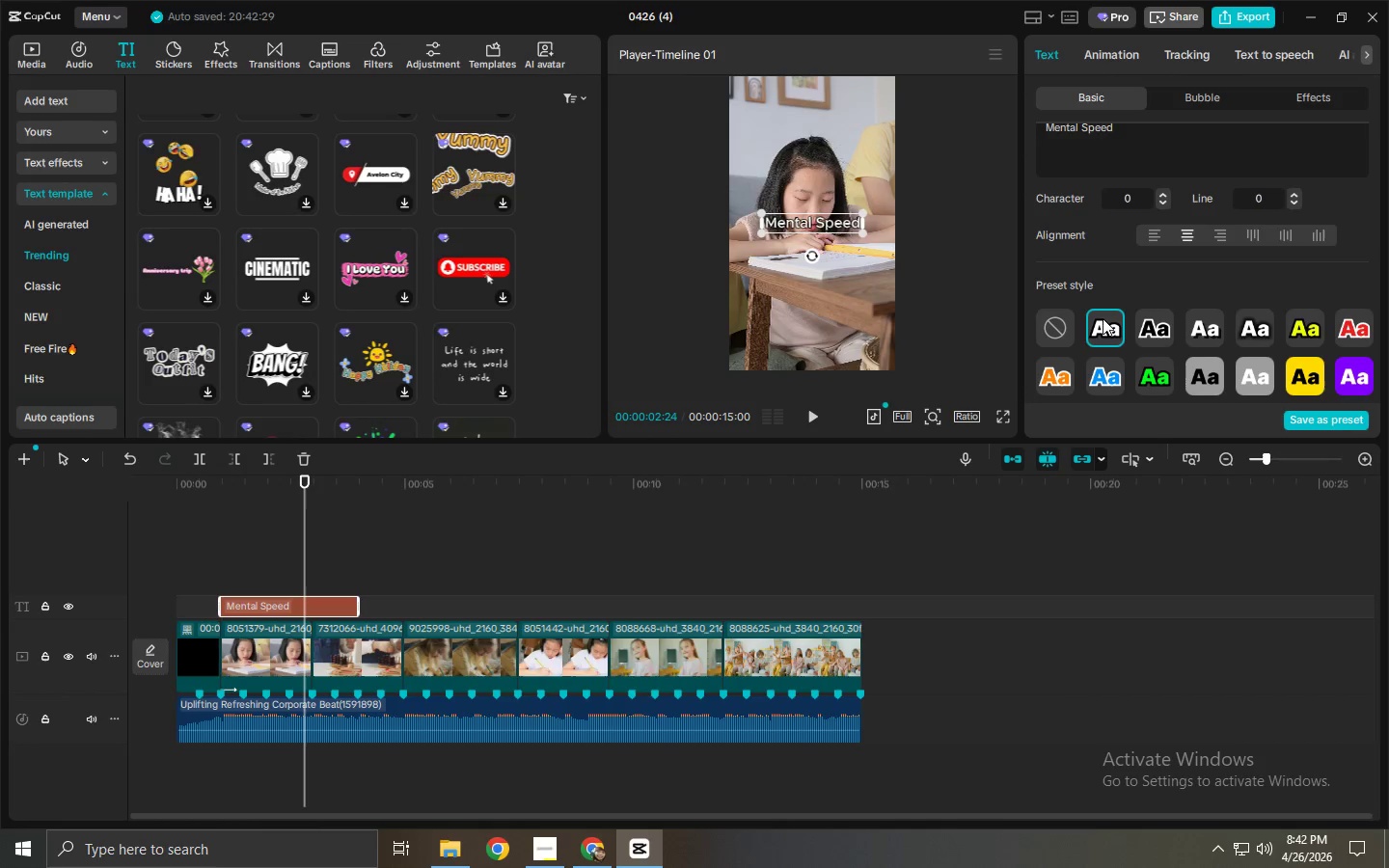 
key(Control+ControlLeft)
 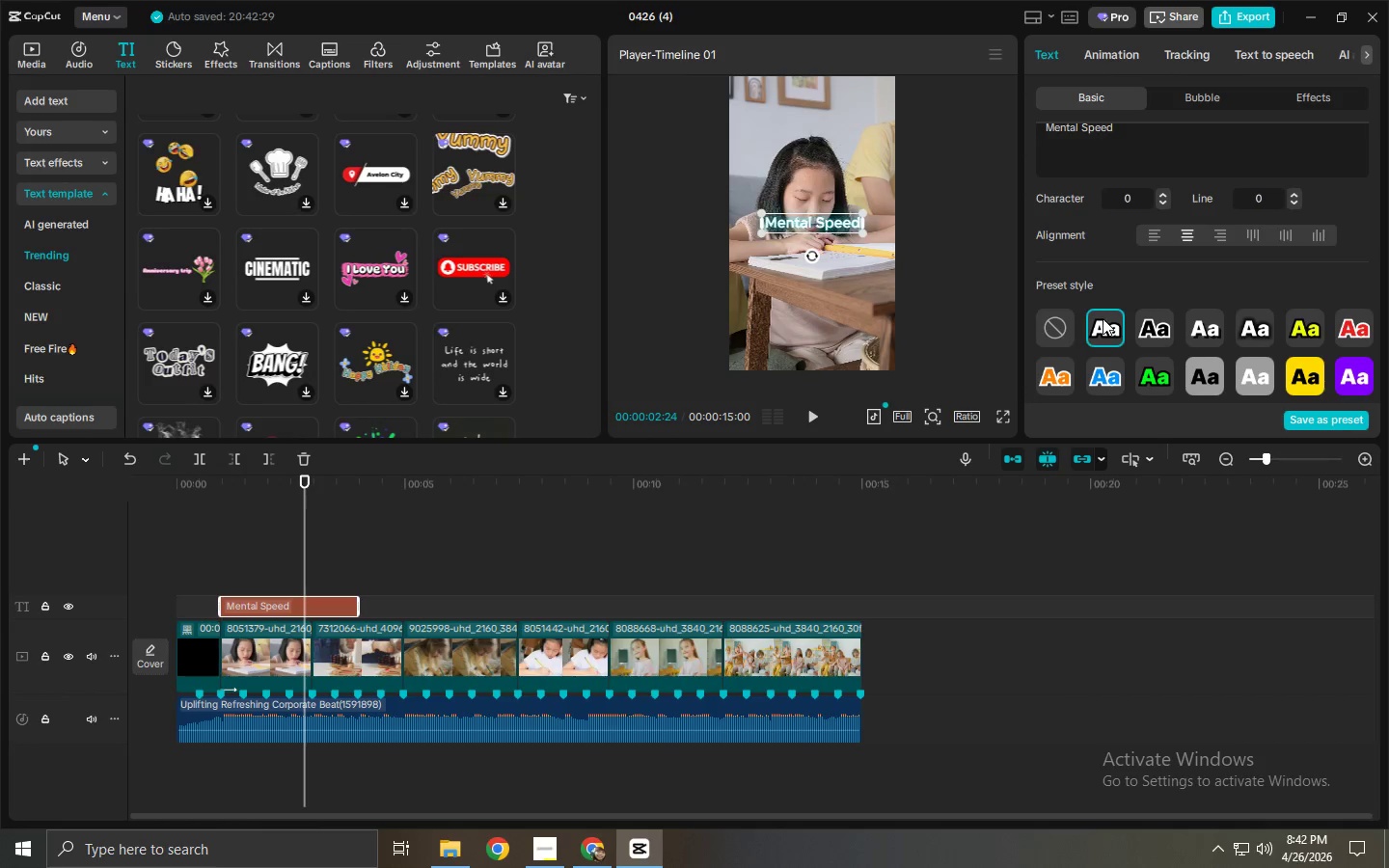 
key(Control+Z)
 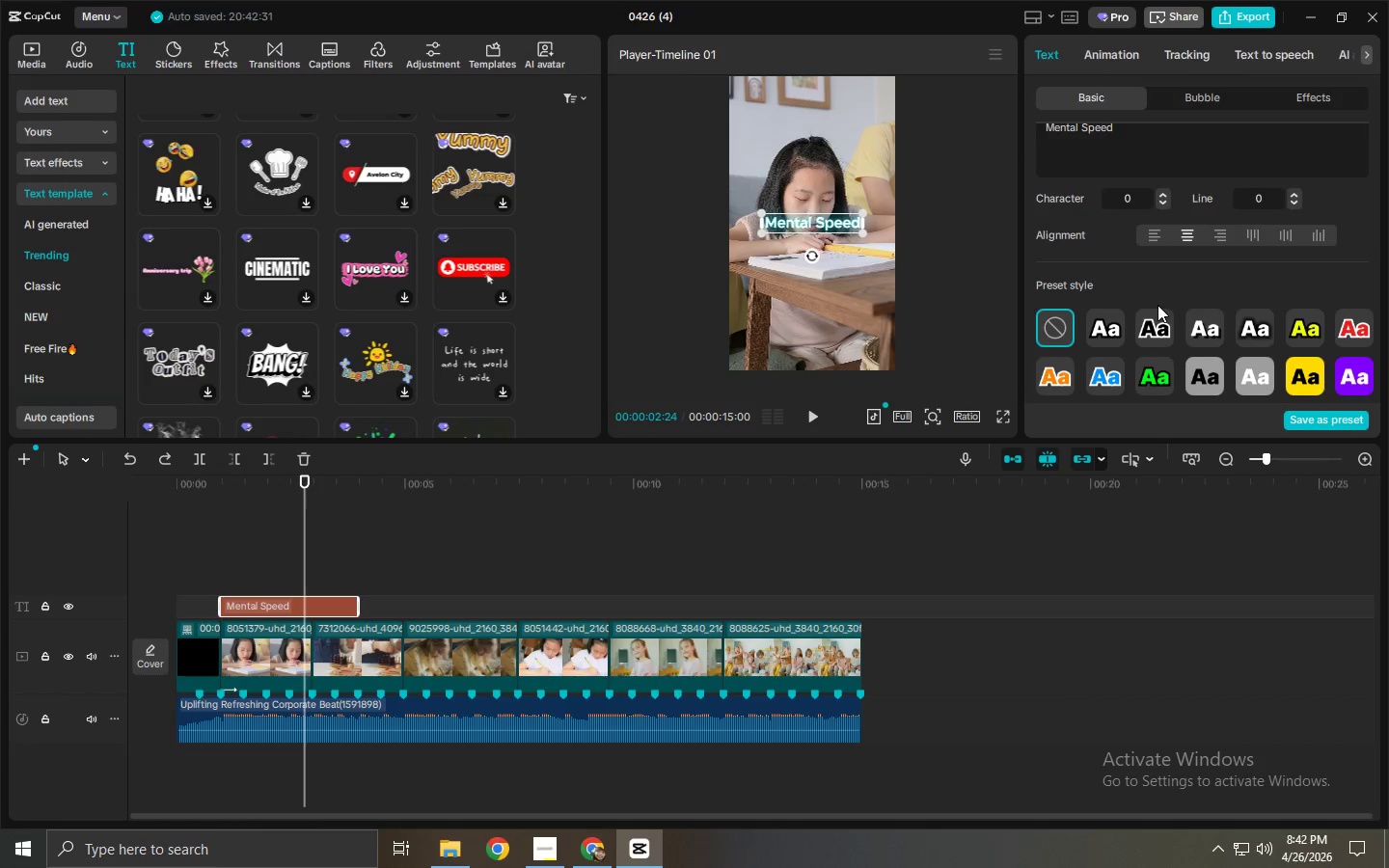 
scroll: coordinate [1150, 304], scroll_direction: down, amount: 1.0
 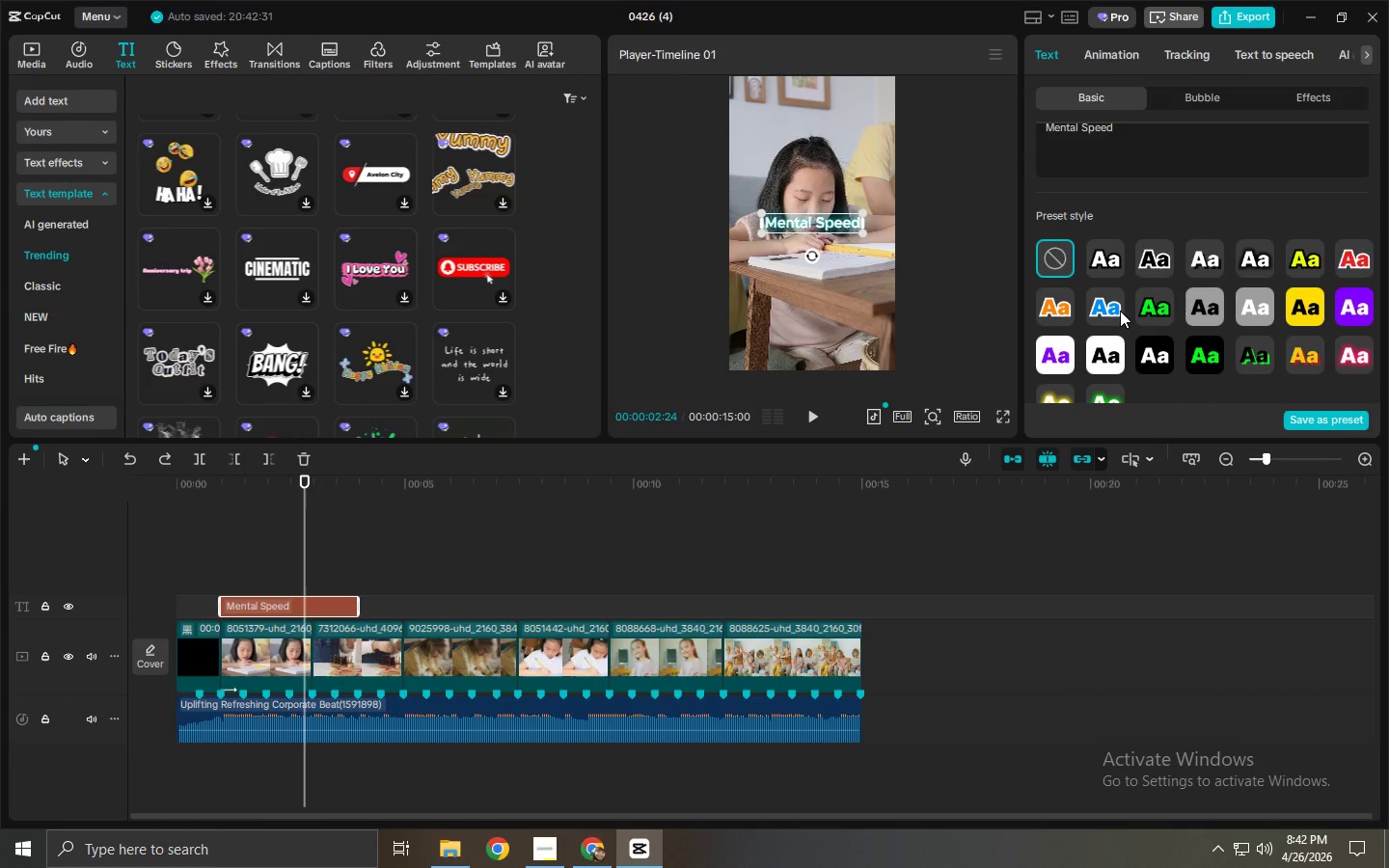 
wait(10.94)
 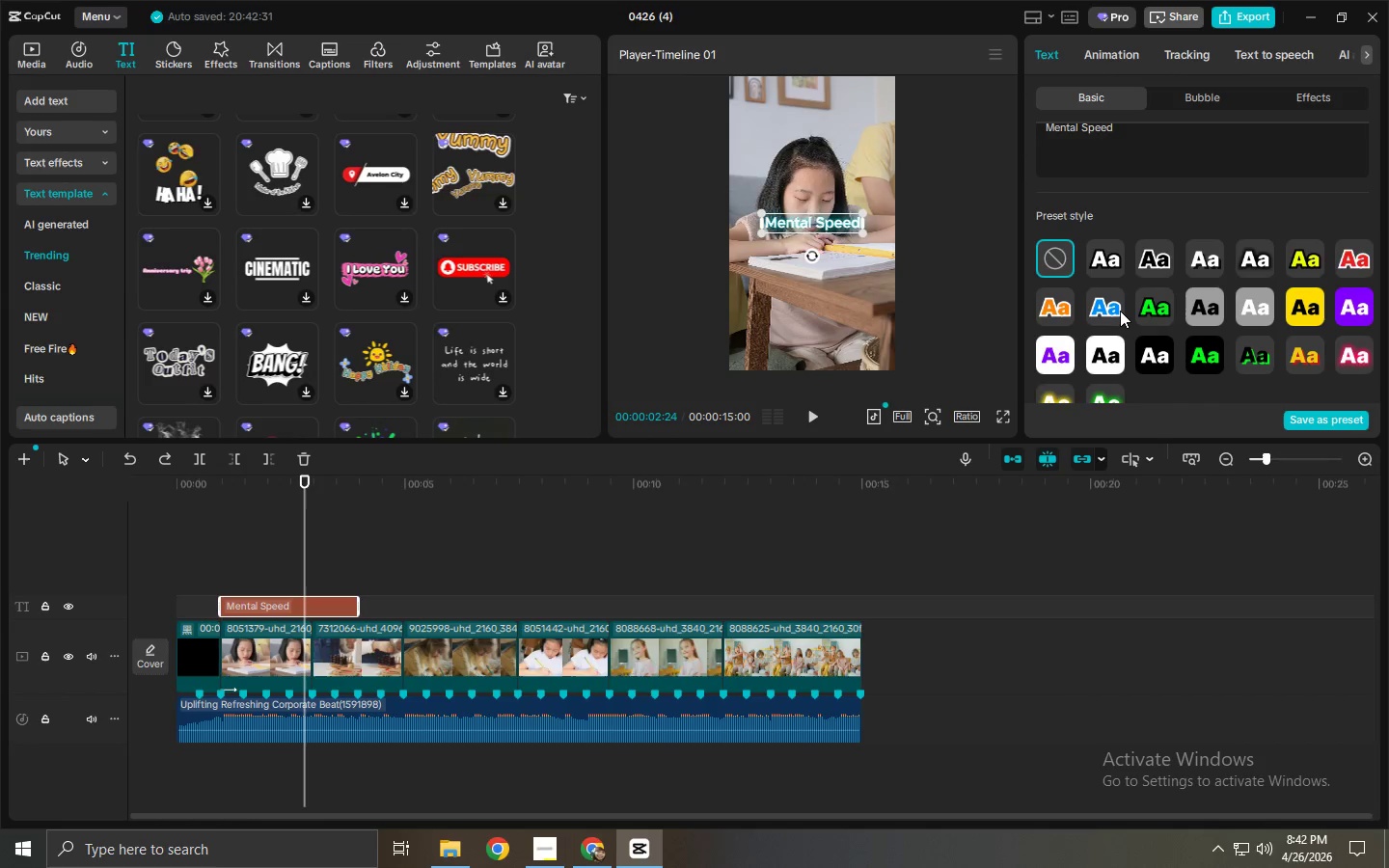 
left_click([1098, 269])
 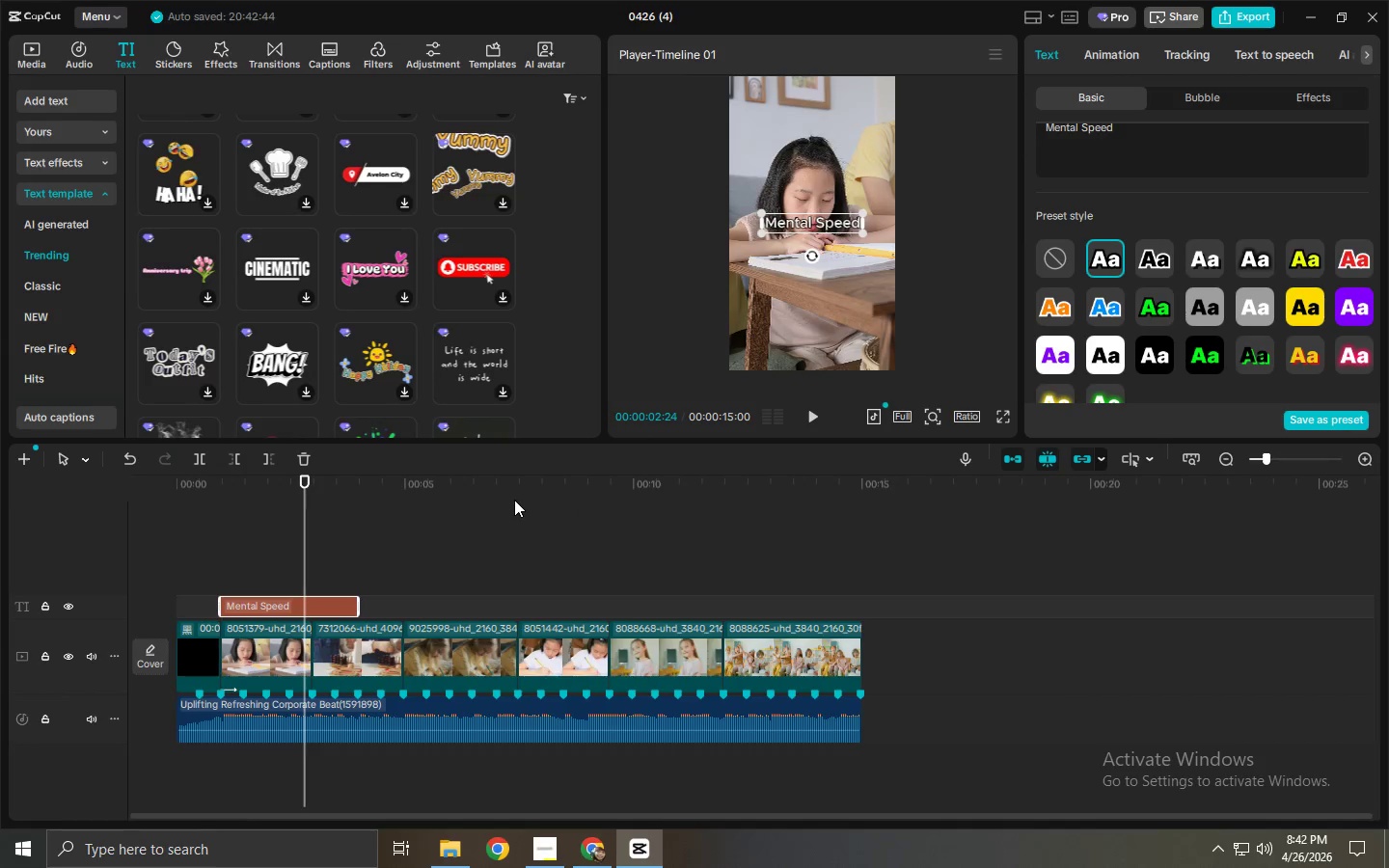 
wait(9.02)
 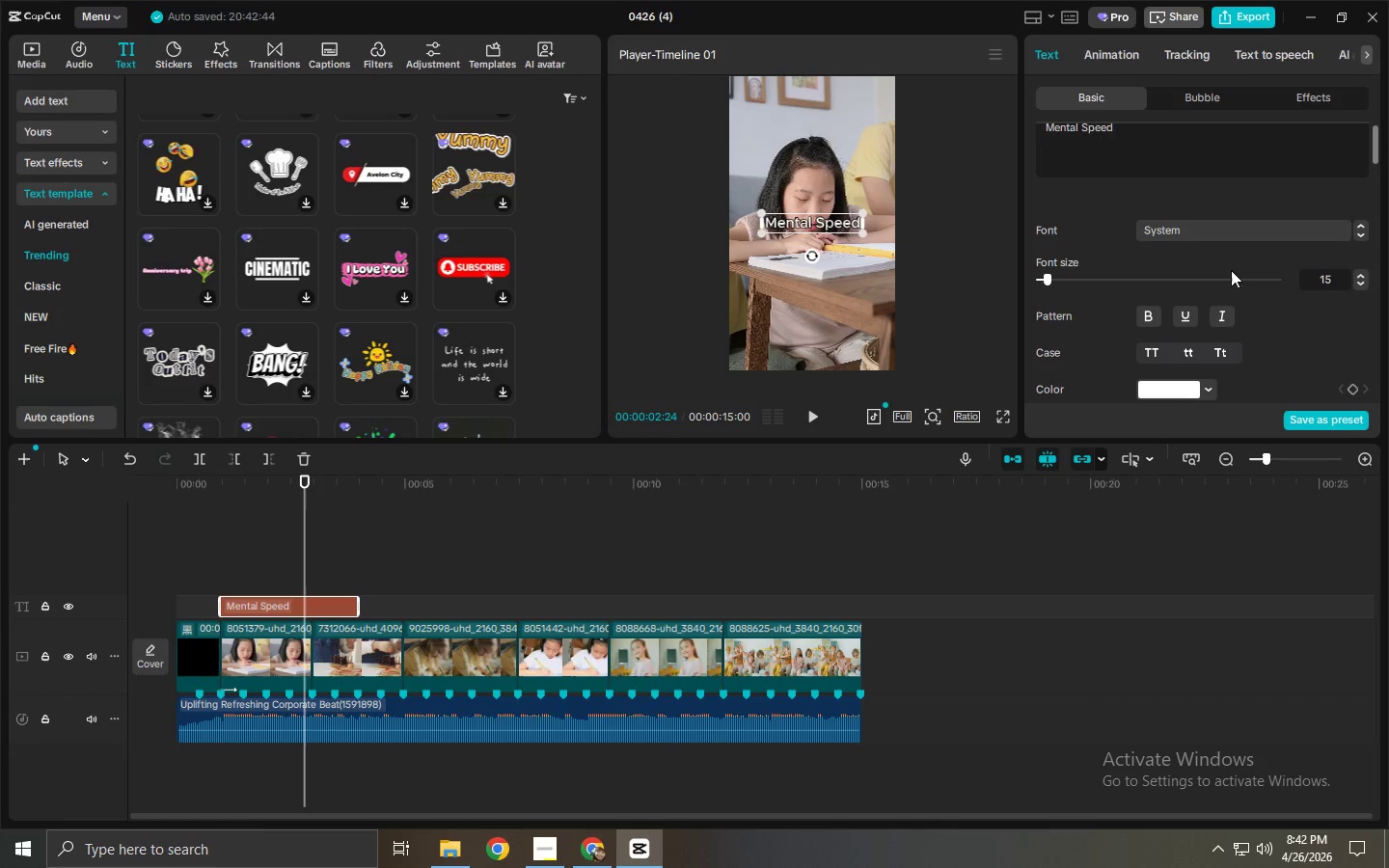 
left_click([1209, 239])
 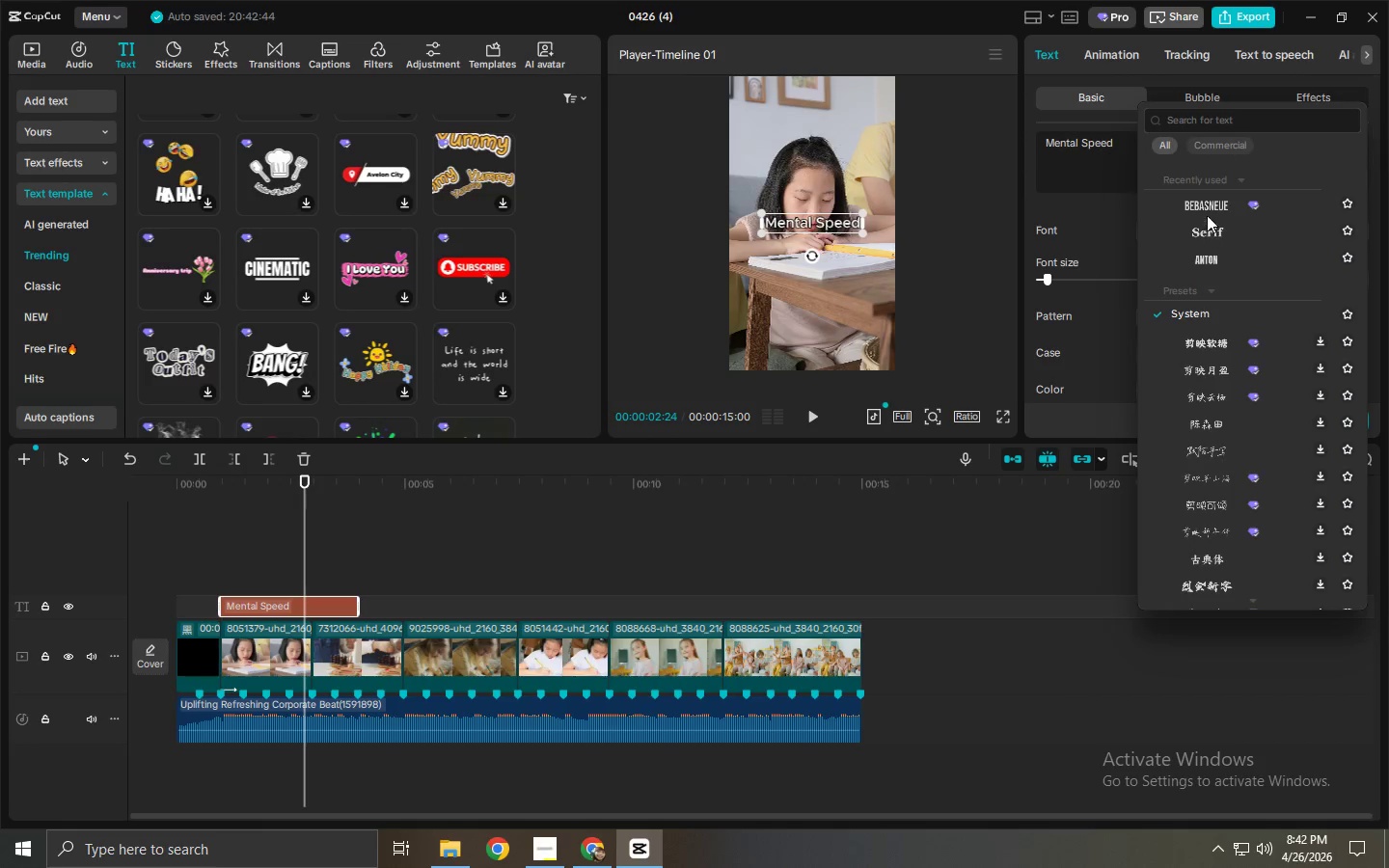 
scroll: coordinate [1235, 279], scroll_direction: up, amount: 9.0
 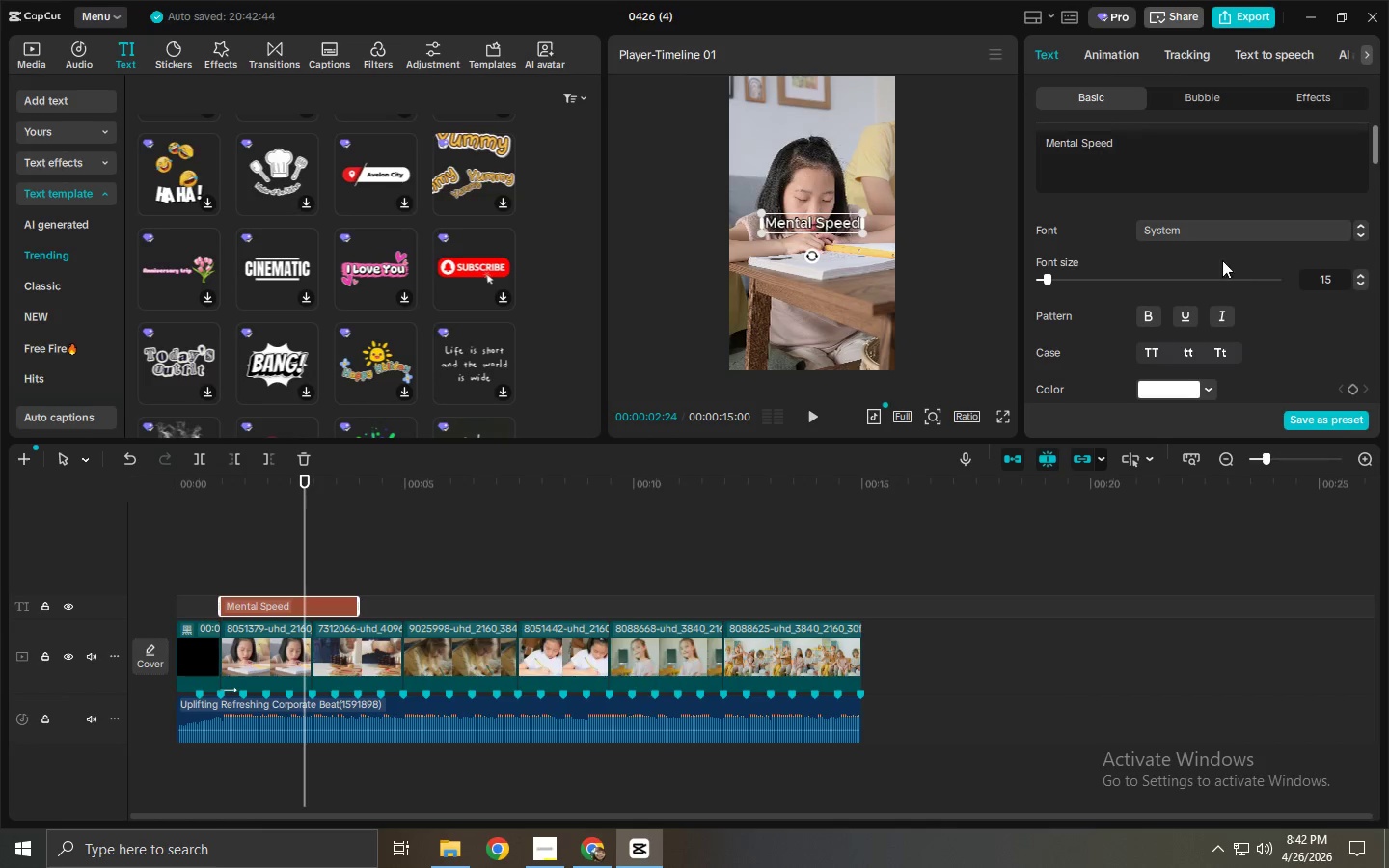 
left_click([1219, 119])
 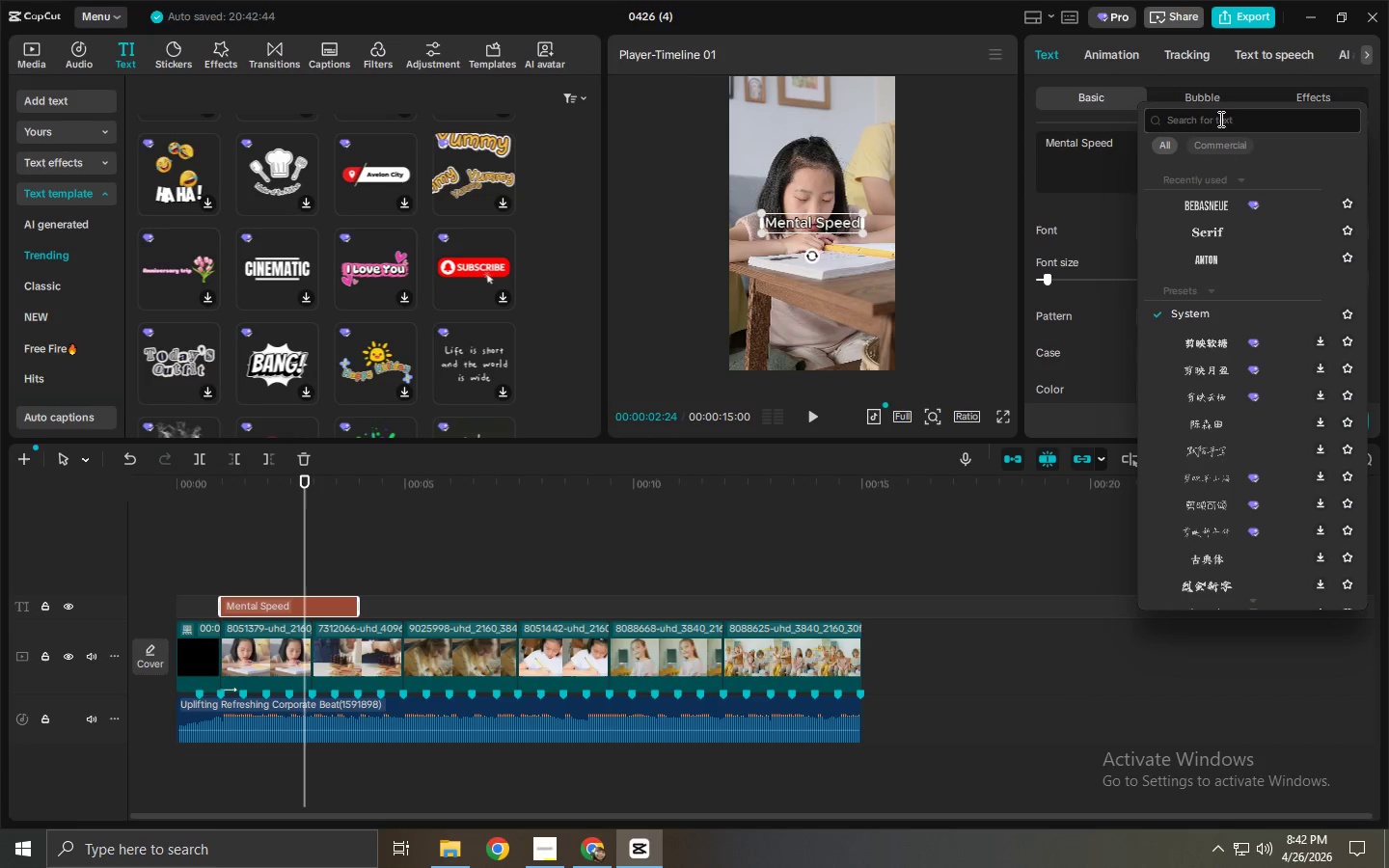 
type(poppinj)
key(Backspace)
key(Backspace)
type(ns)
 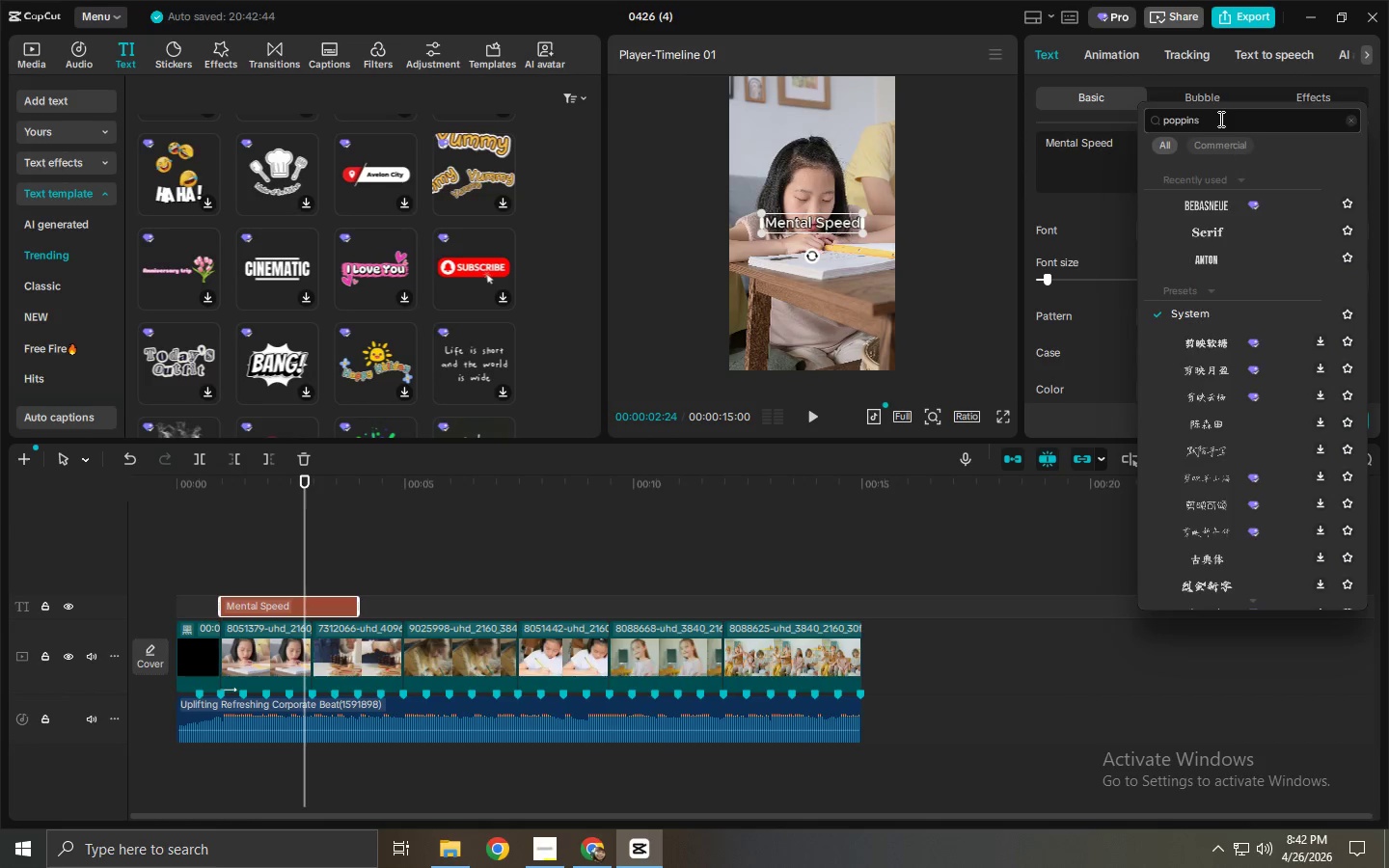 
key(Enter)
 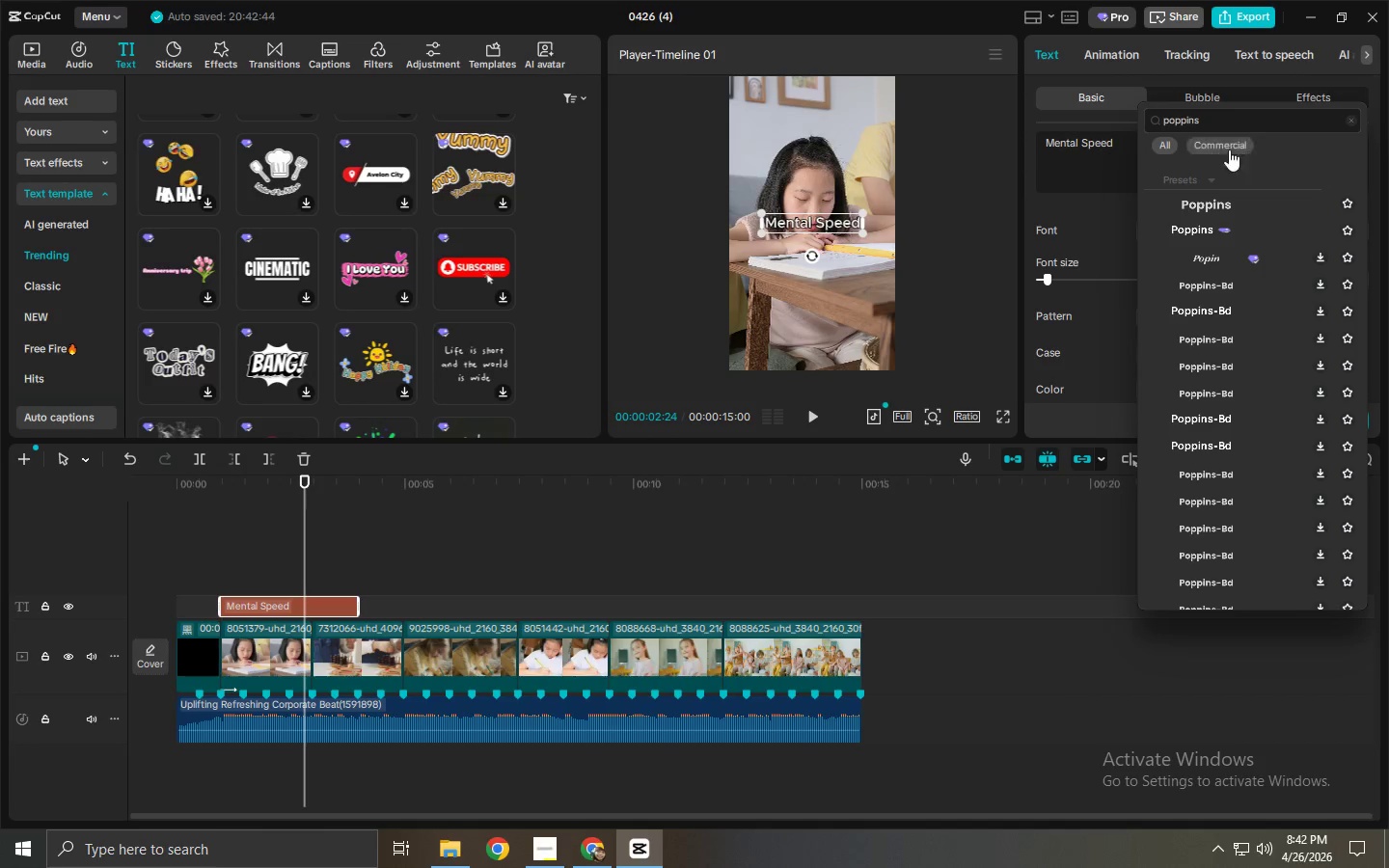 
left_click([1239, 202])
 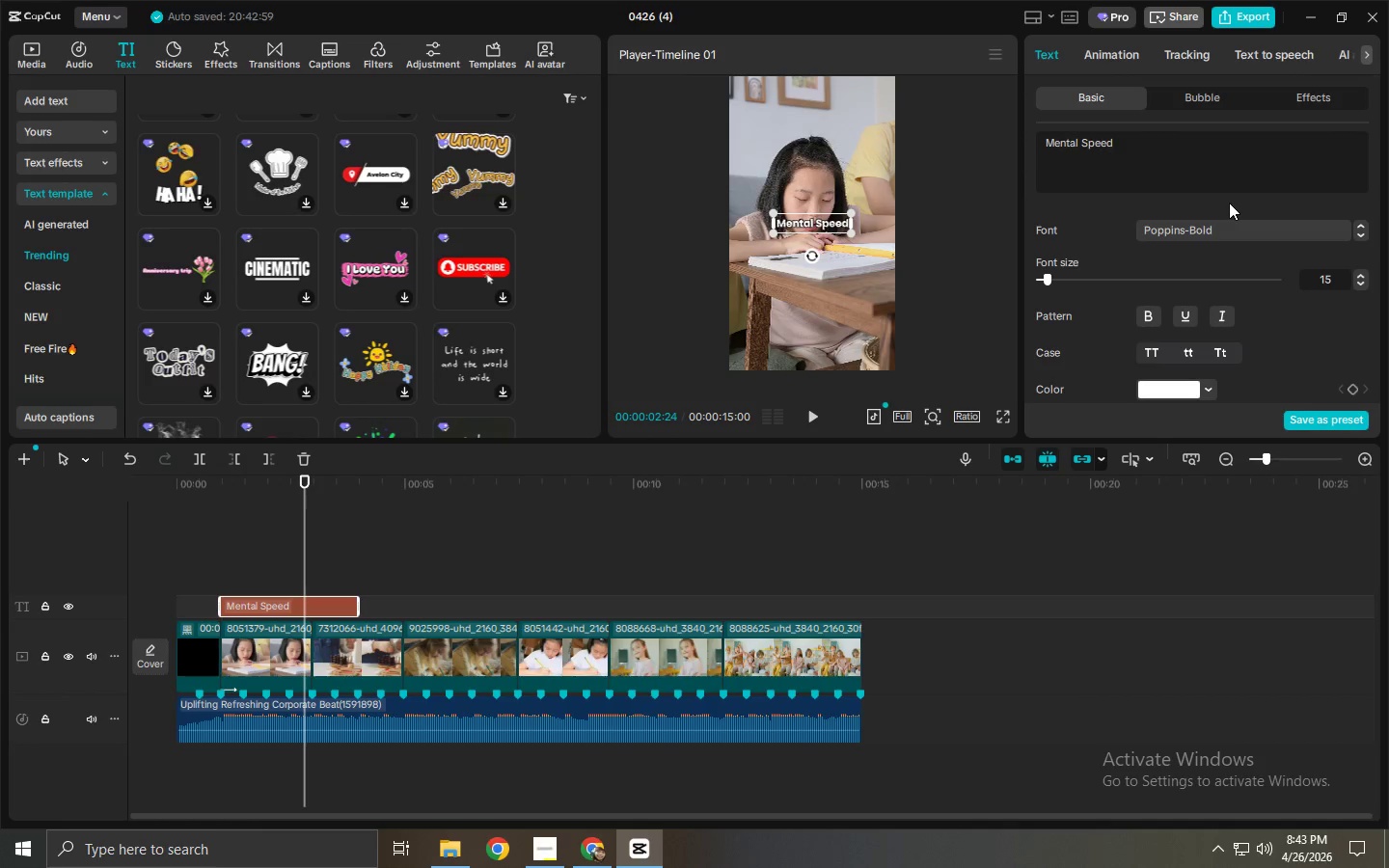 
scroll: coordinate [1195, 267], scroll_direction: down, amount: 60.0
 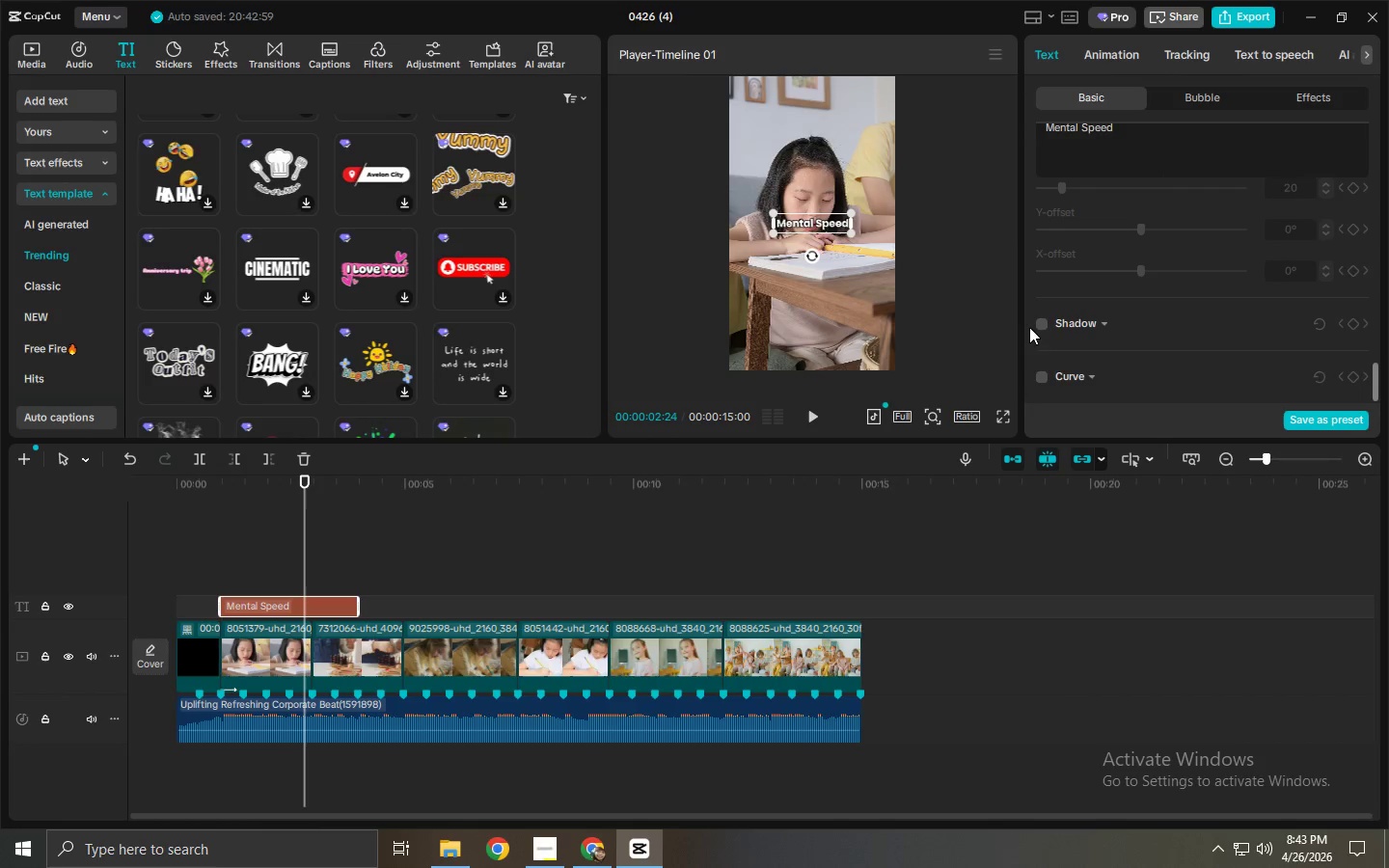 
left_click([1046, 324])
 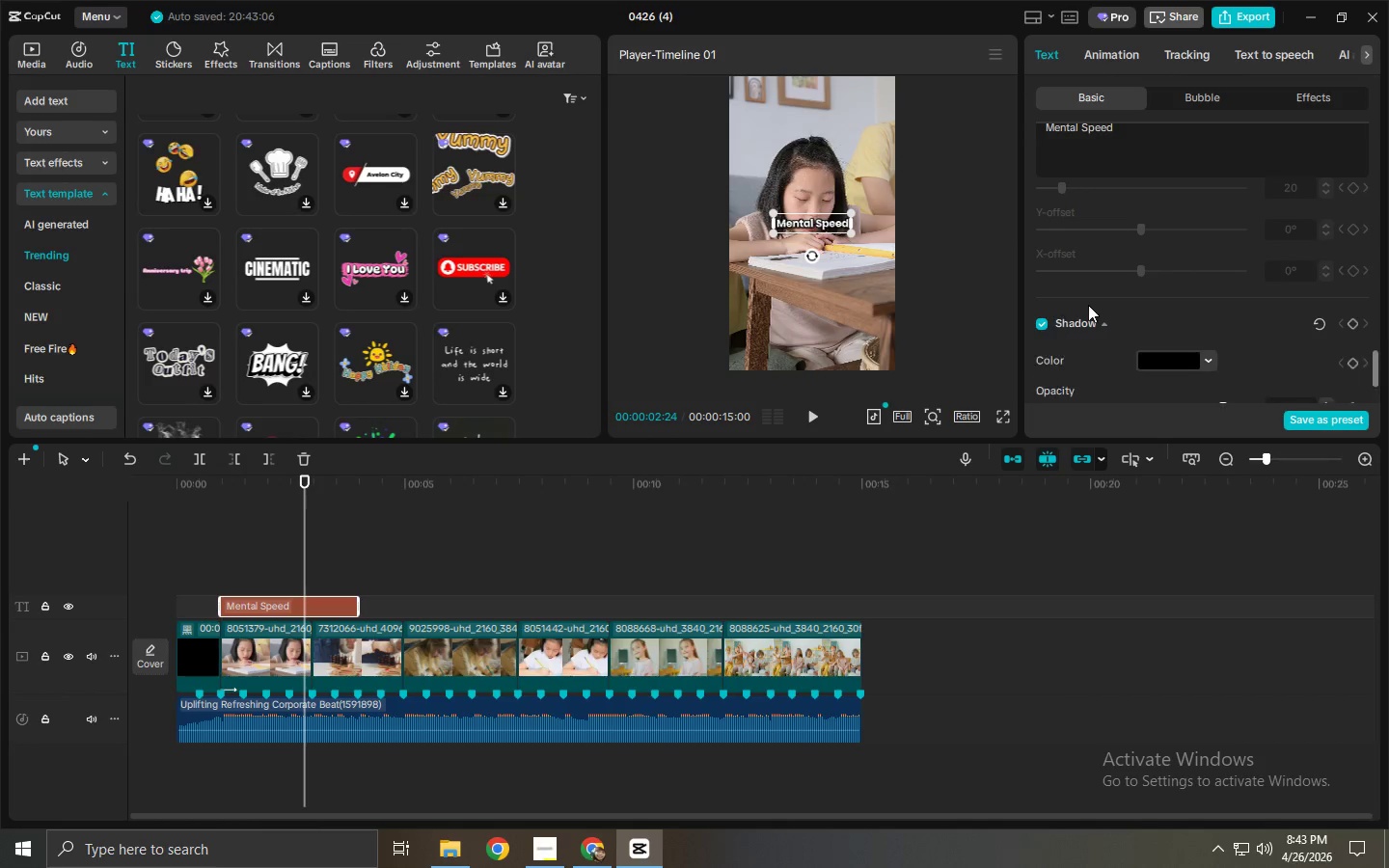 
scroll: coordinate [1101, 300], scroll_direction: down, amount: 4.0
 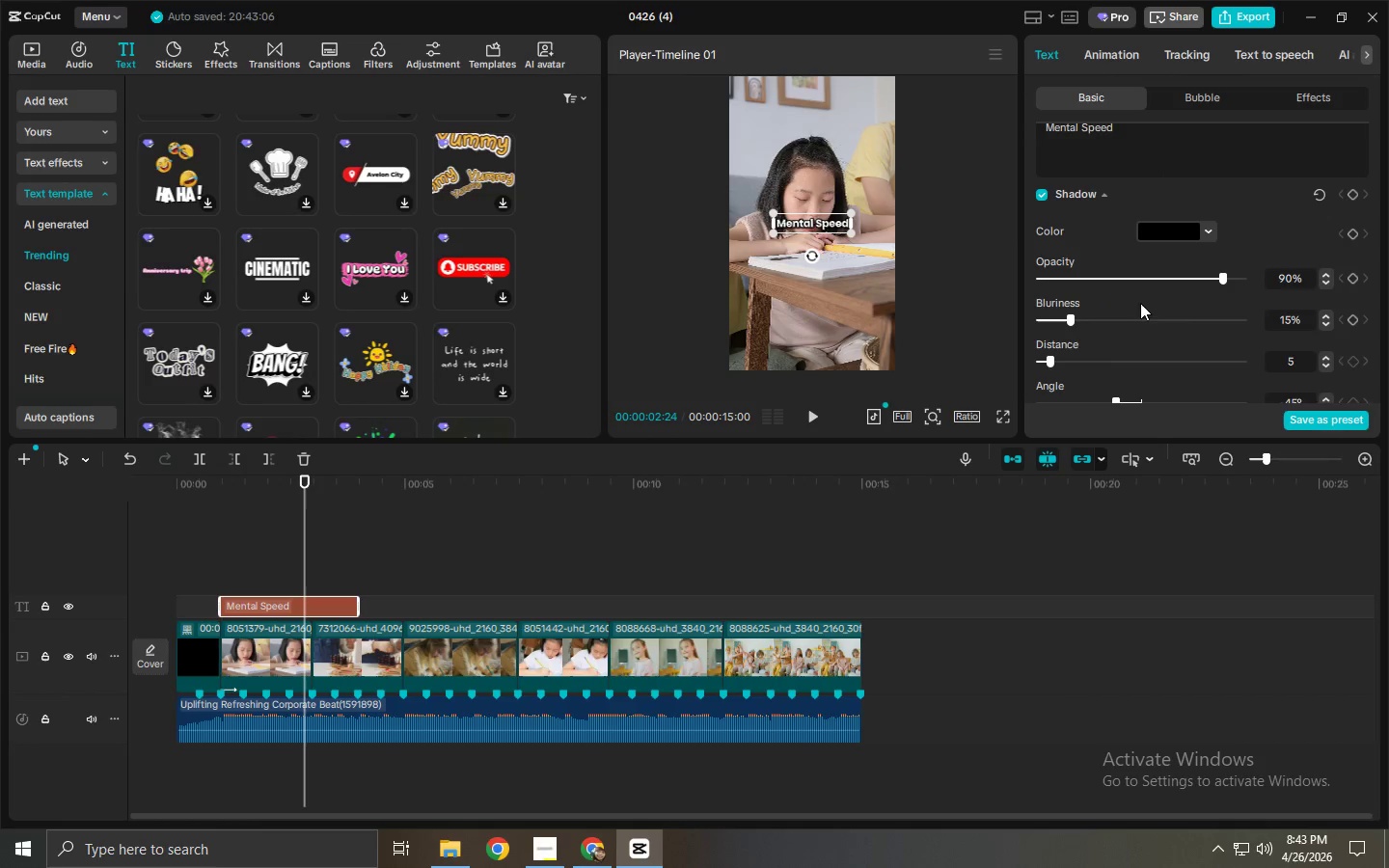 
left_click_drag(start_coordinate=[1223, 278], to_coordinate=[1122, 291])
 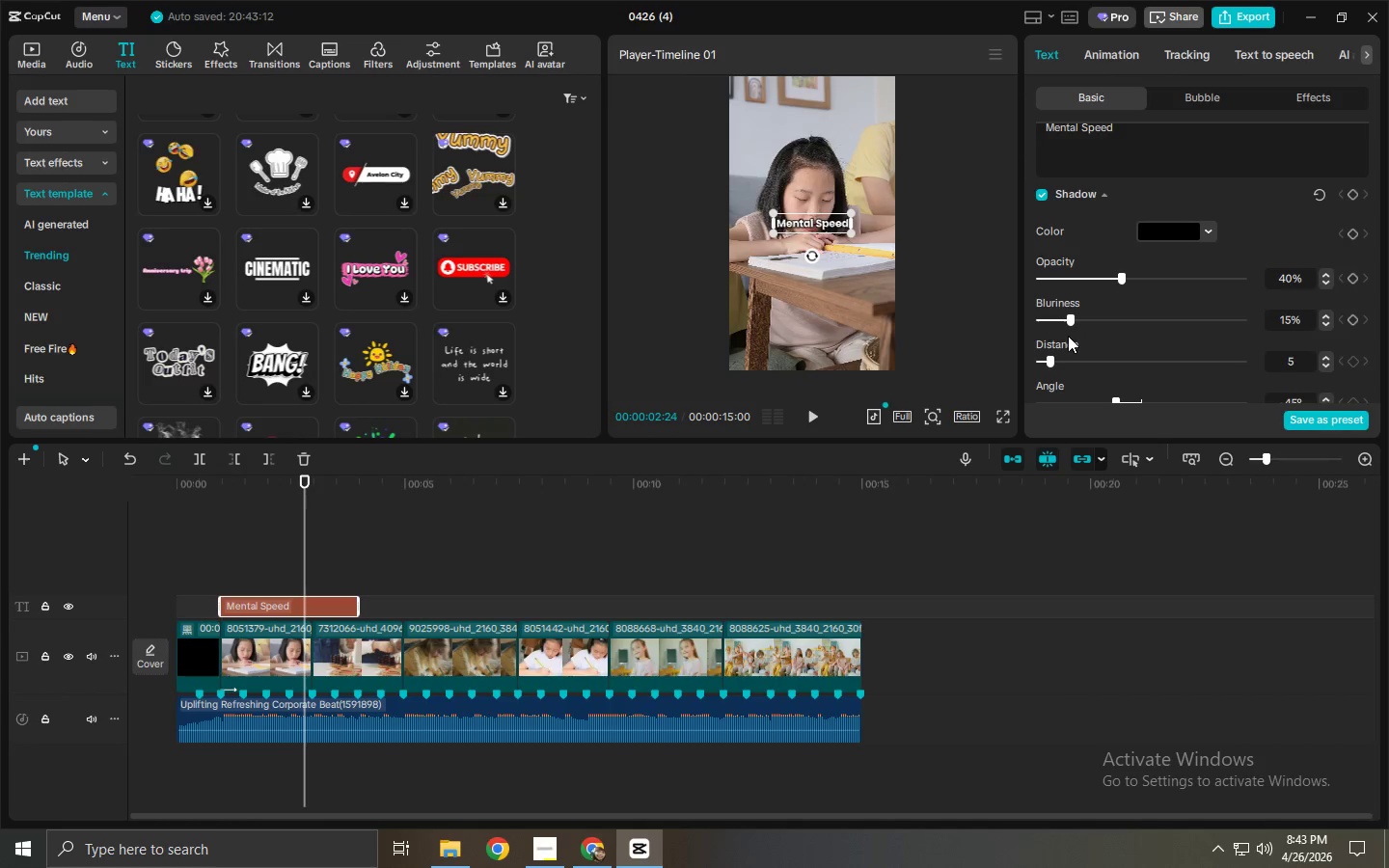 
scroll: coordinate [1075, 332], scroll_direction: down, amount: 2.0
 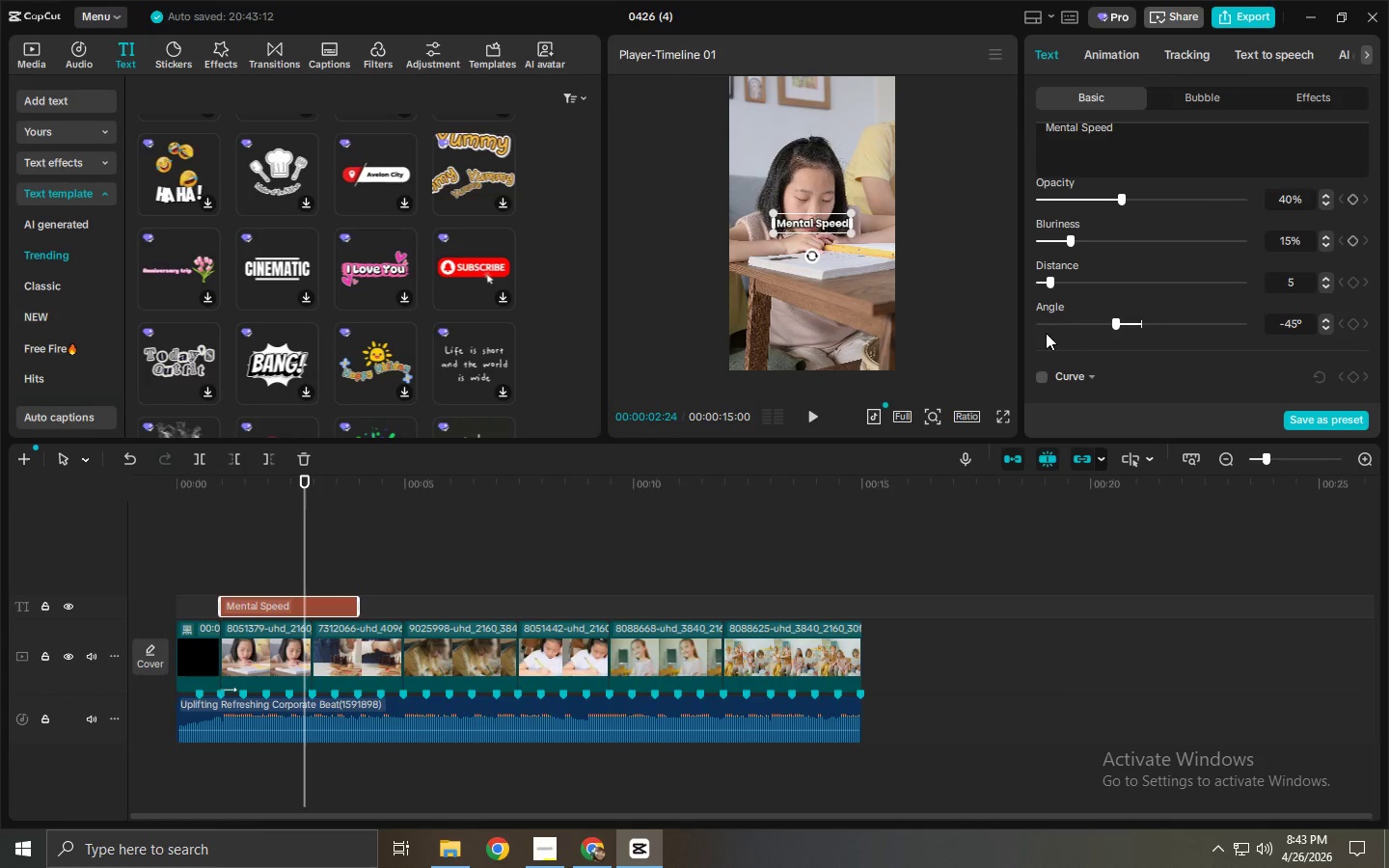 
left_click_drag(start_coordinate=[257, 502], to_coordinate=[181, 502])
 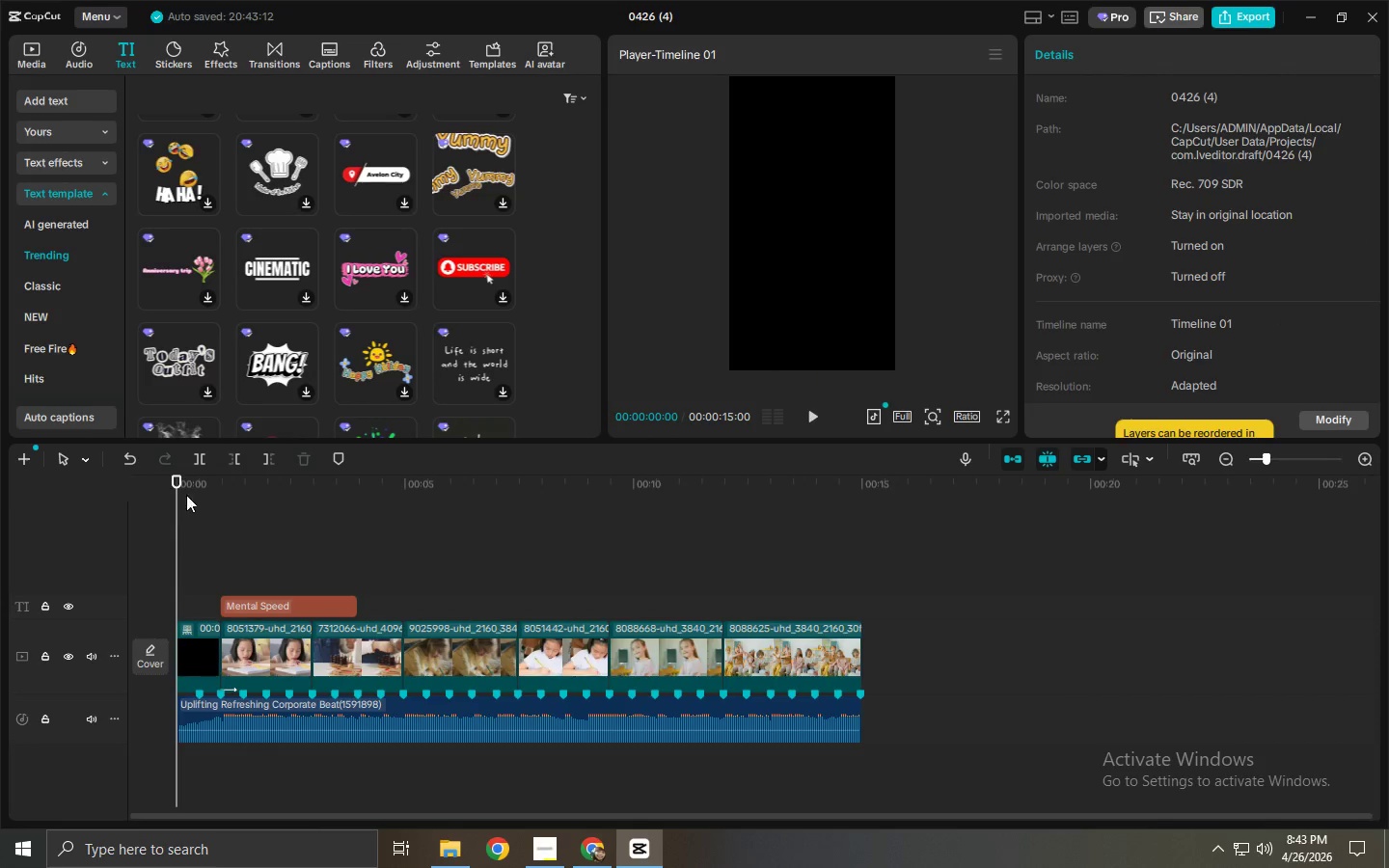 
key(Space)
 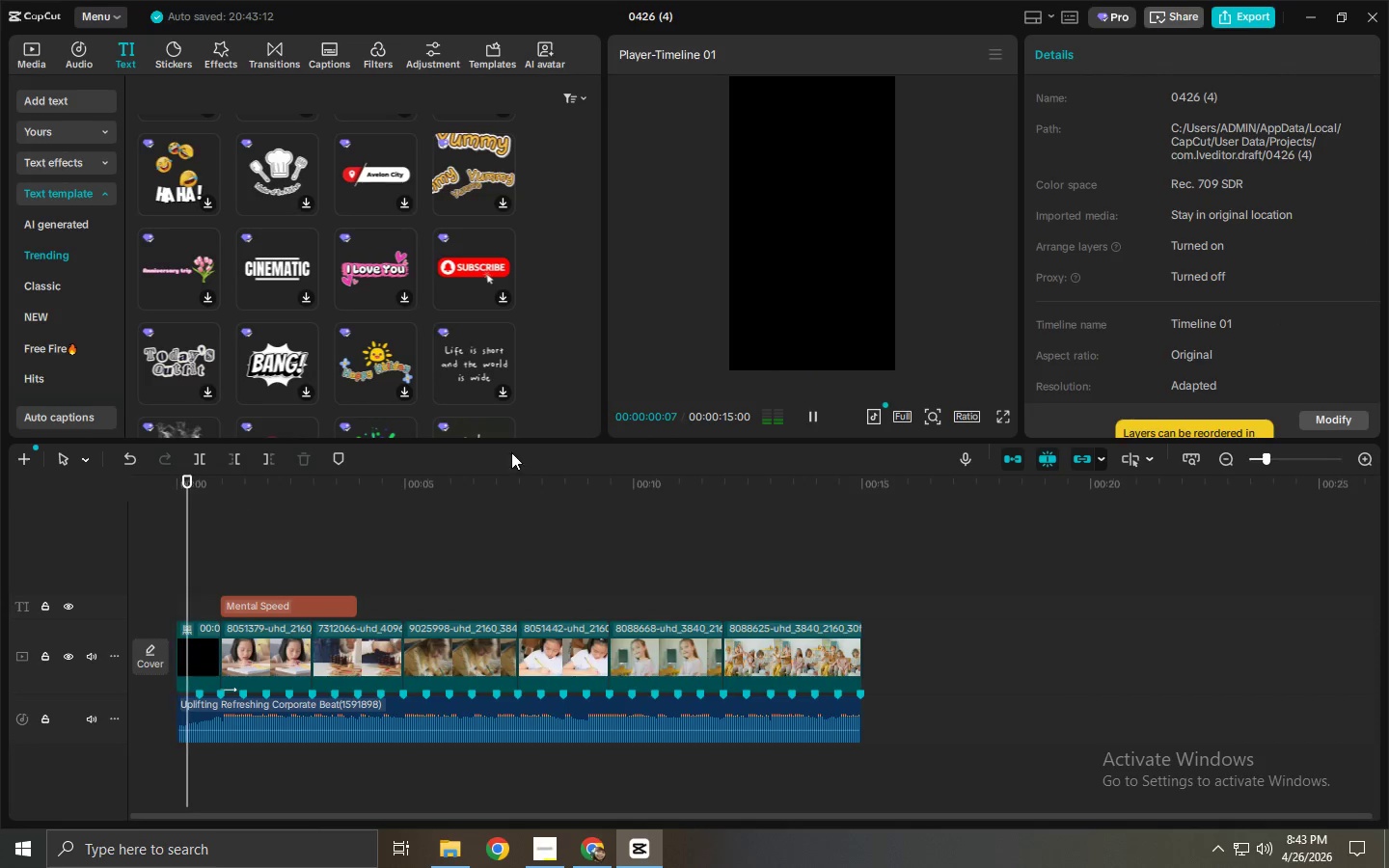 
key(Space)
 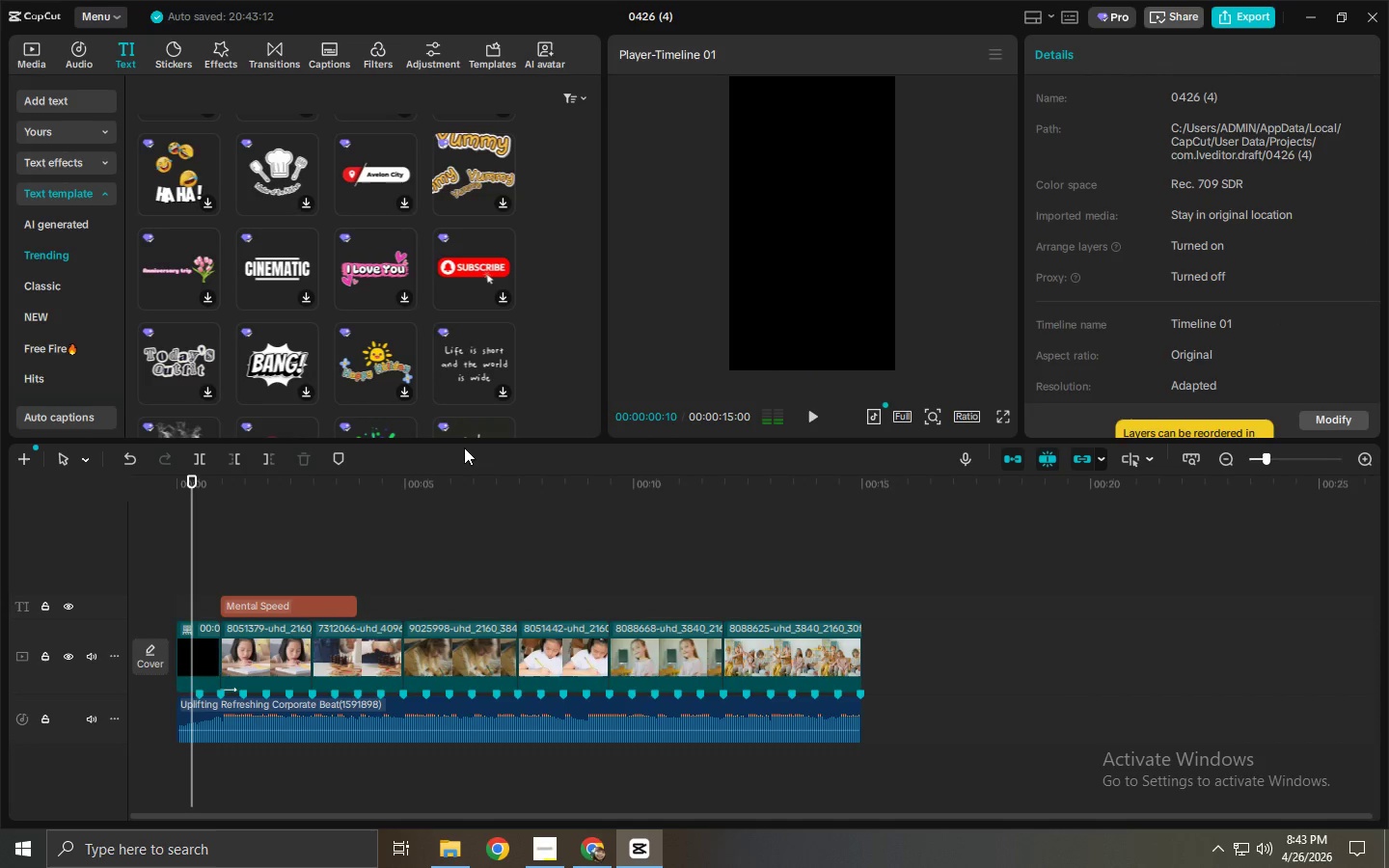 
key(Space)
 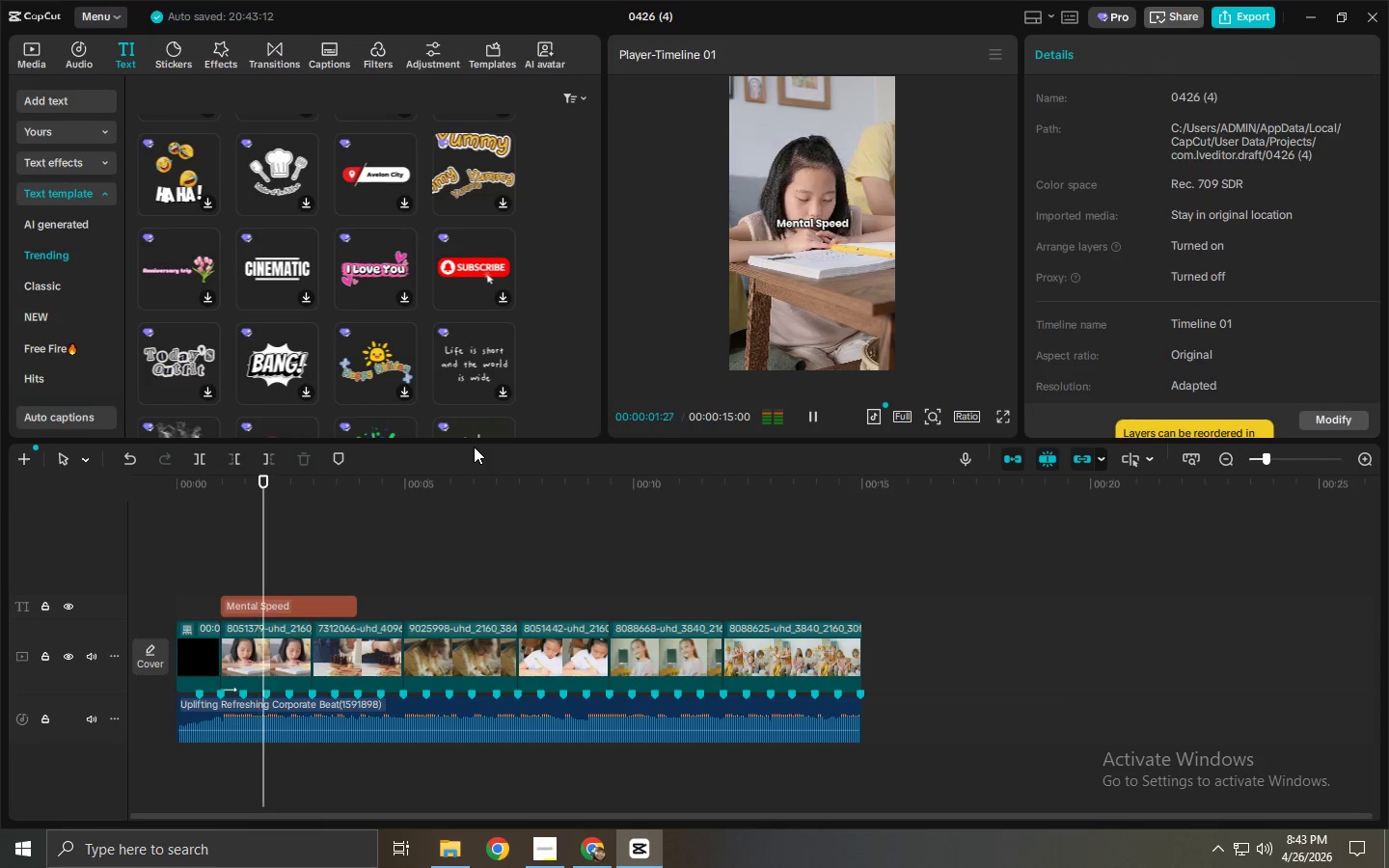 
key(Space)
 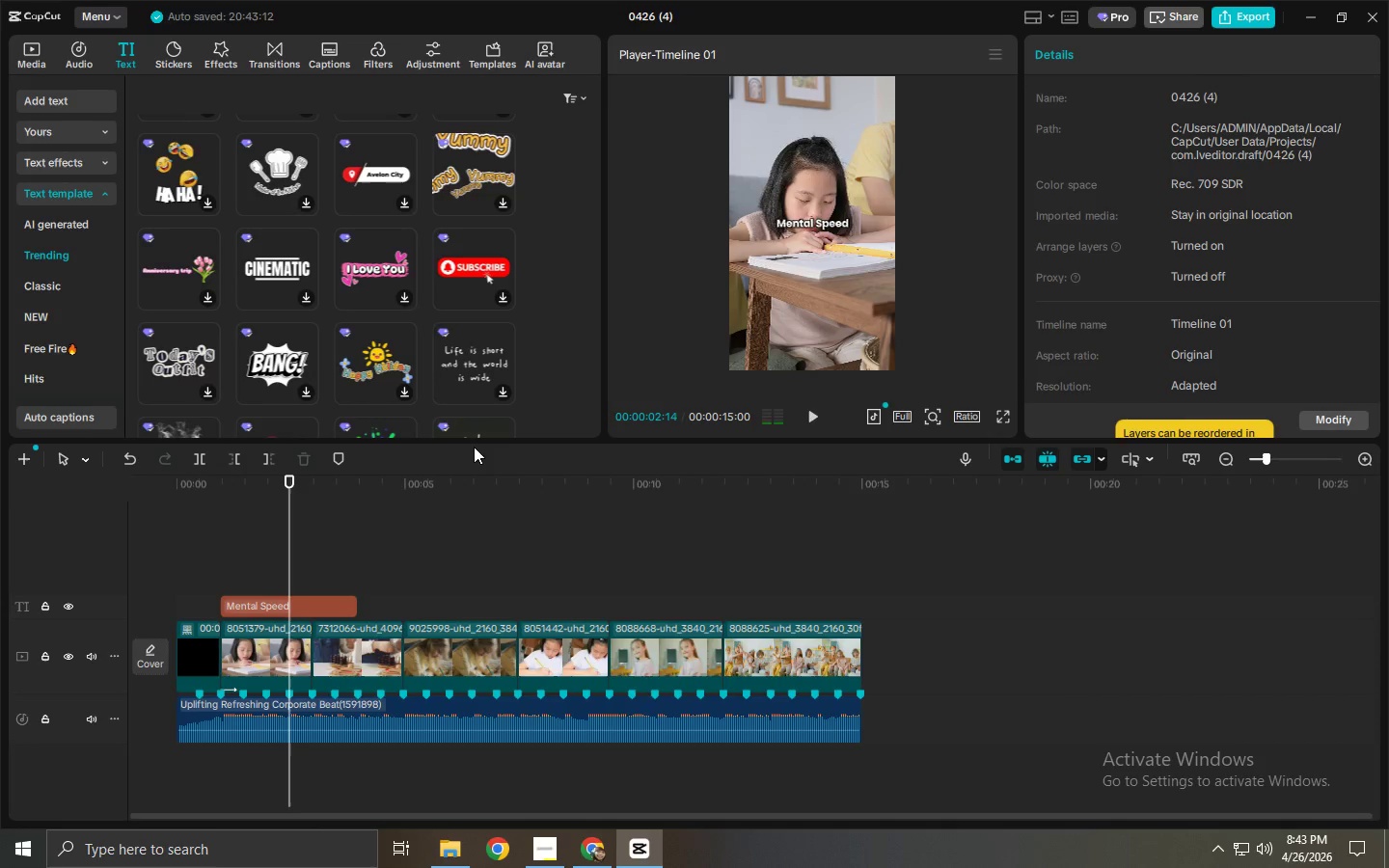 
key(Space)
 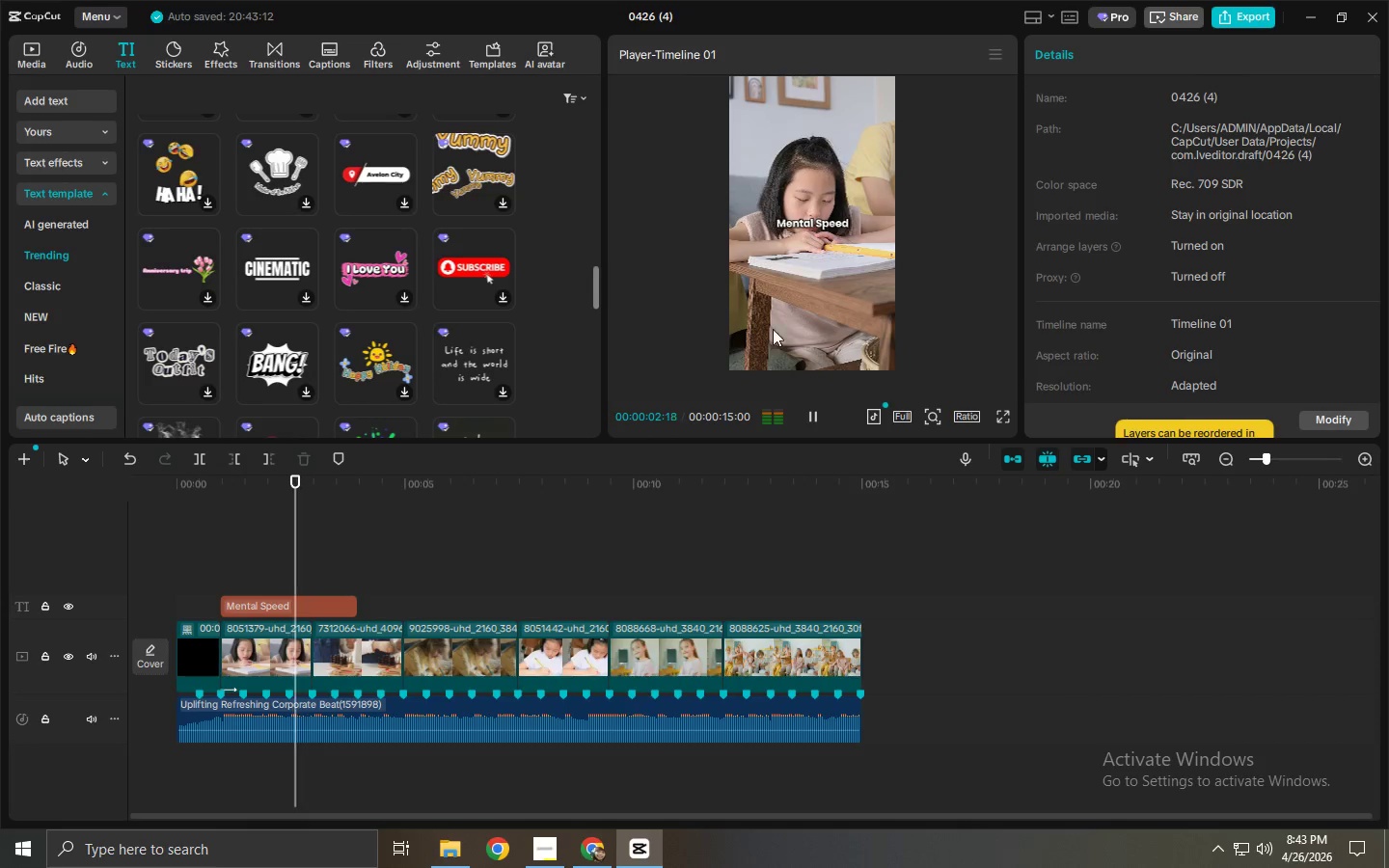 
key(Space)
 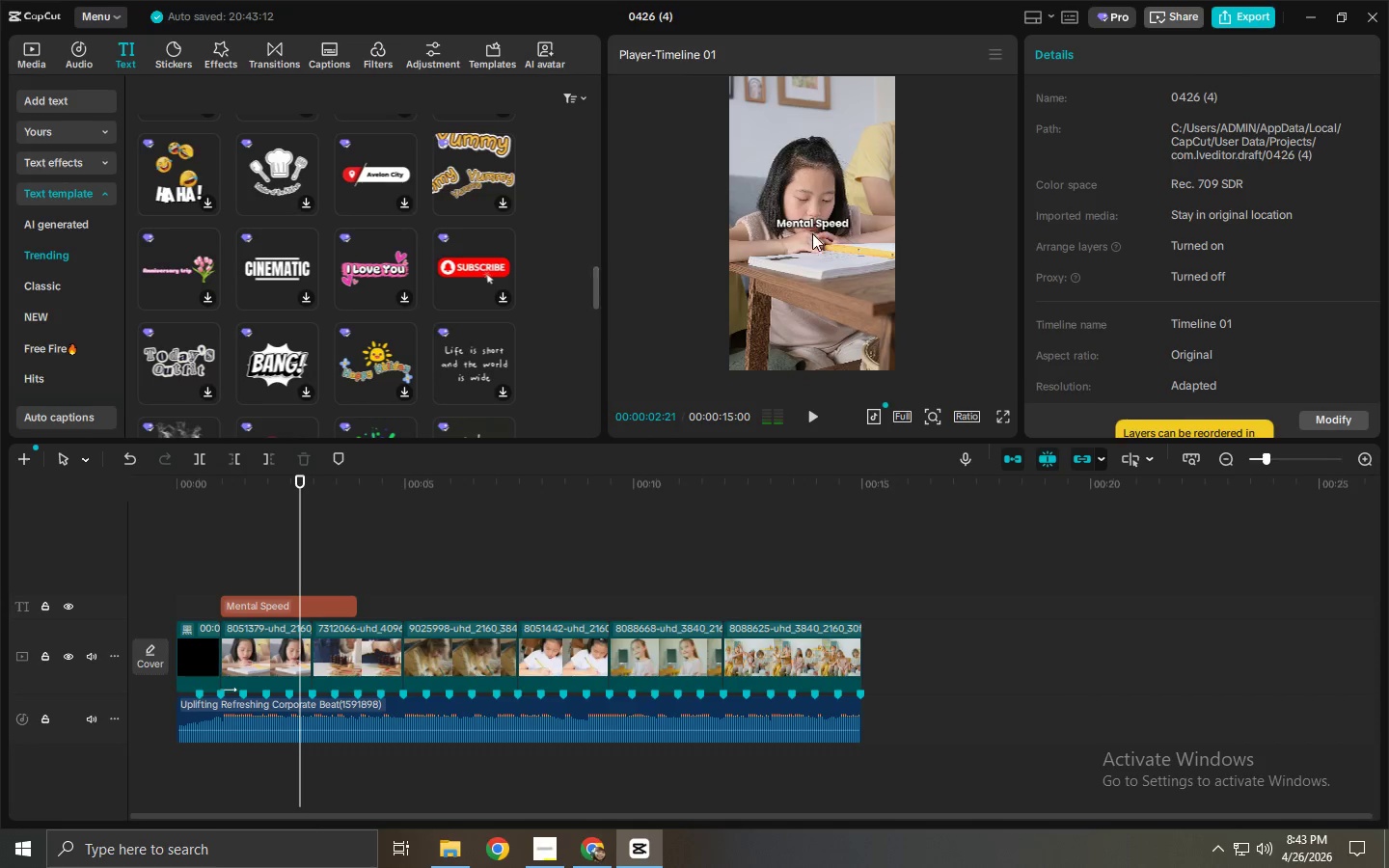 
left_click([815, 229])
 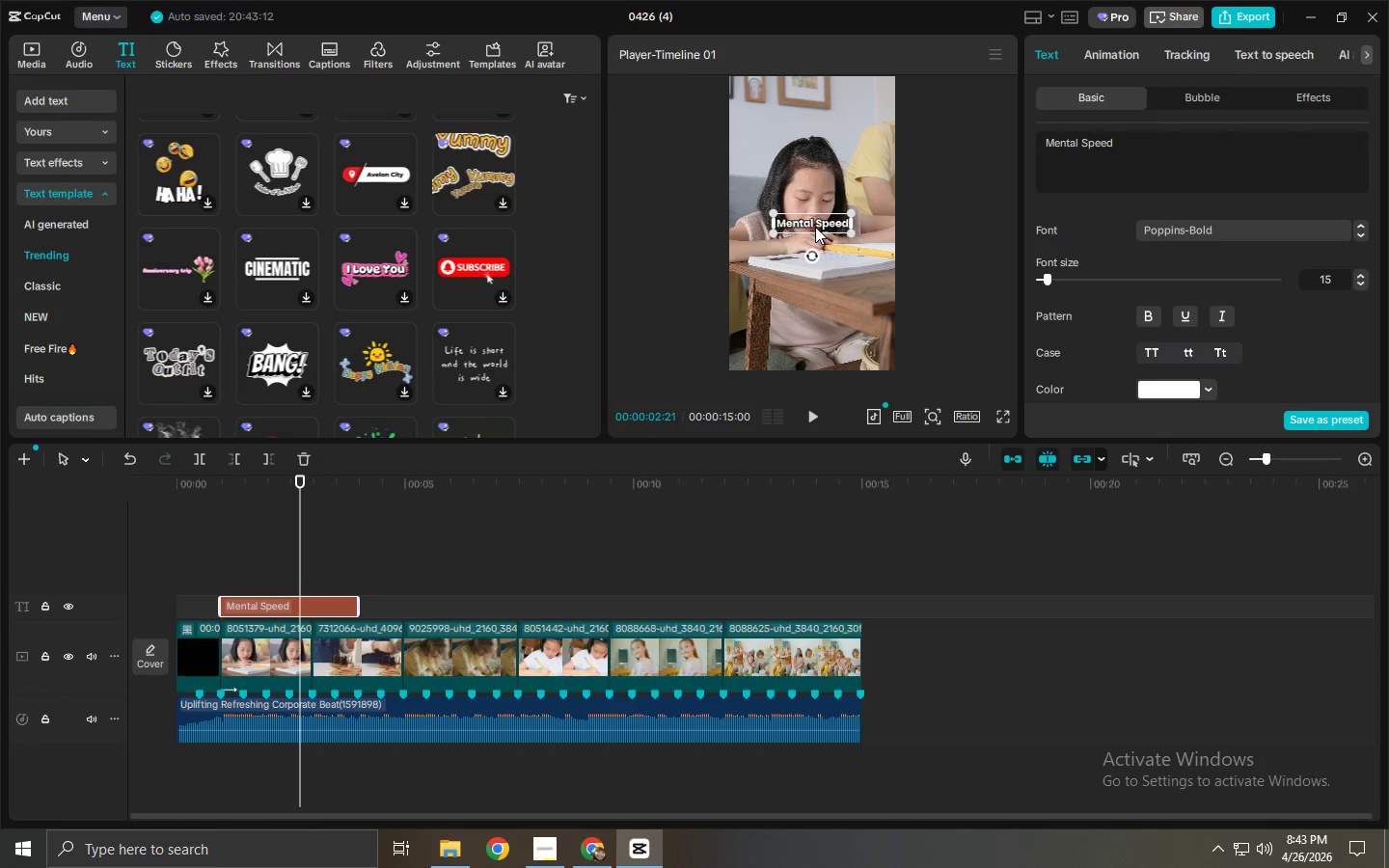 
left_click_drag(start_coordinate=[815, 227], to_coordinate=[813, 305])
 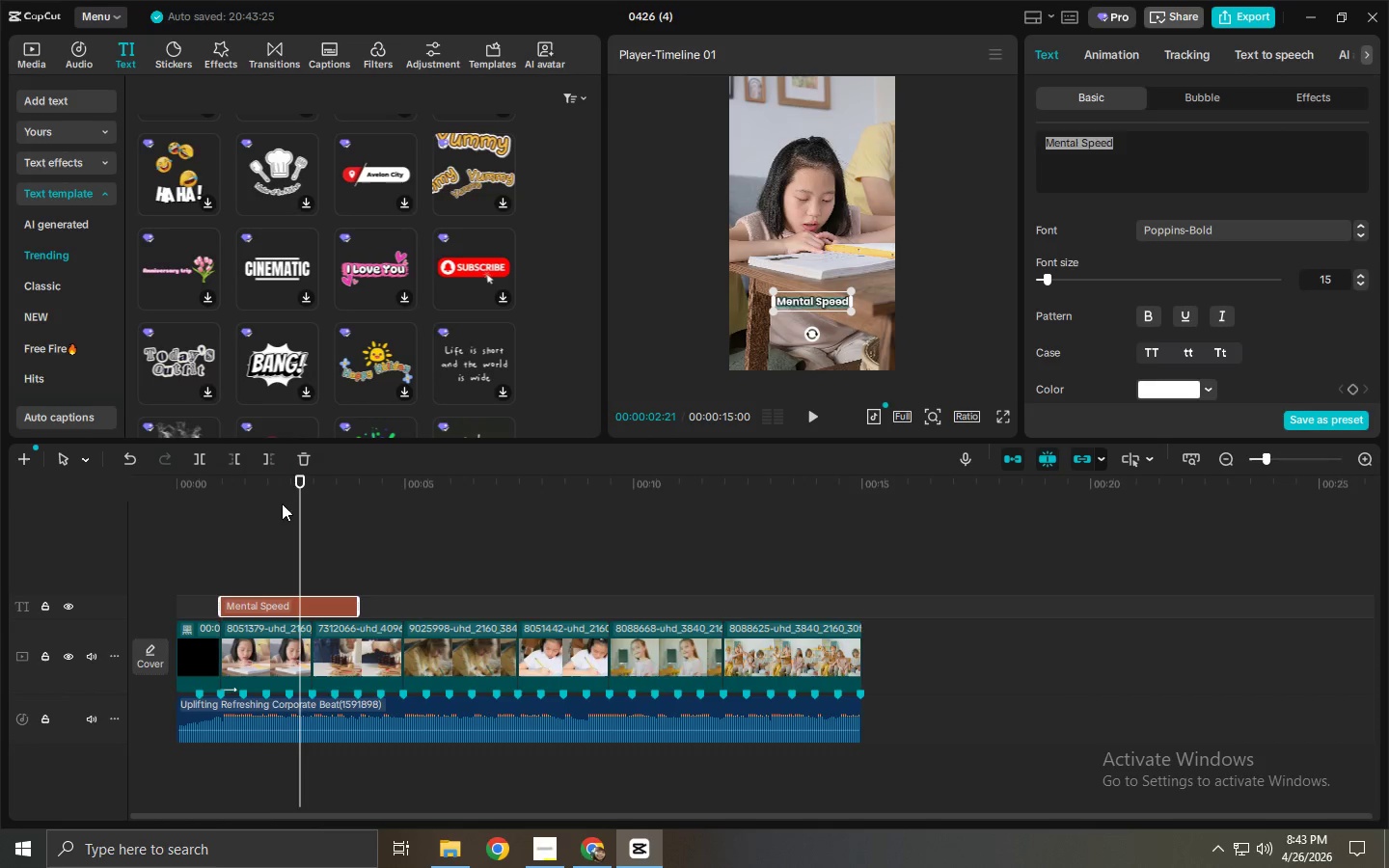 
left_click_drag(start_coordinate=[263, 494], to_coordinate=[123, 491])
 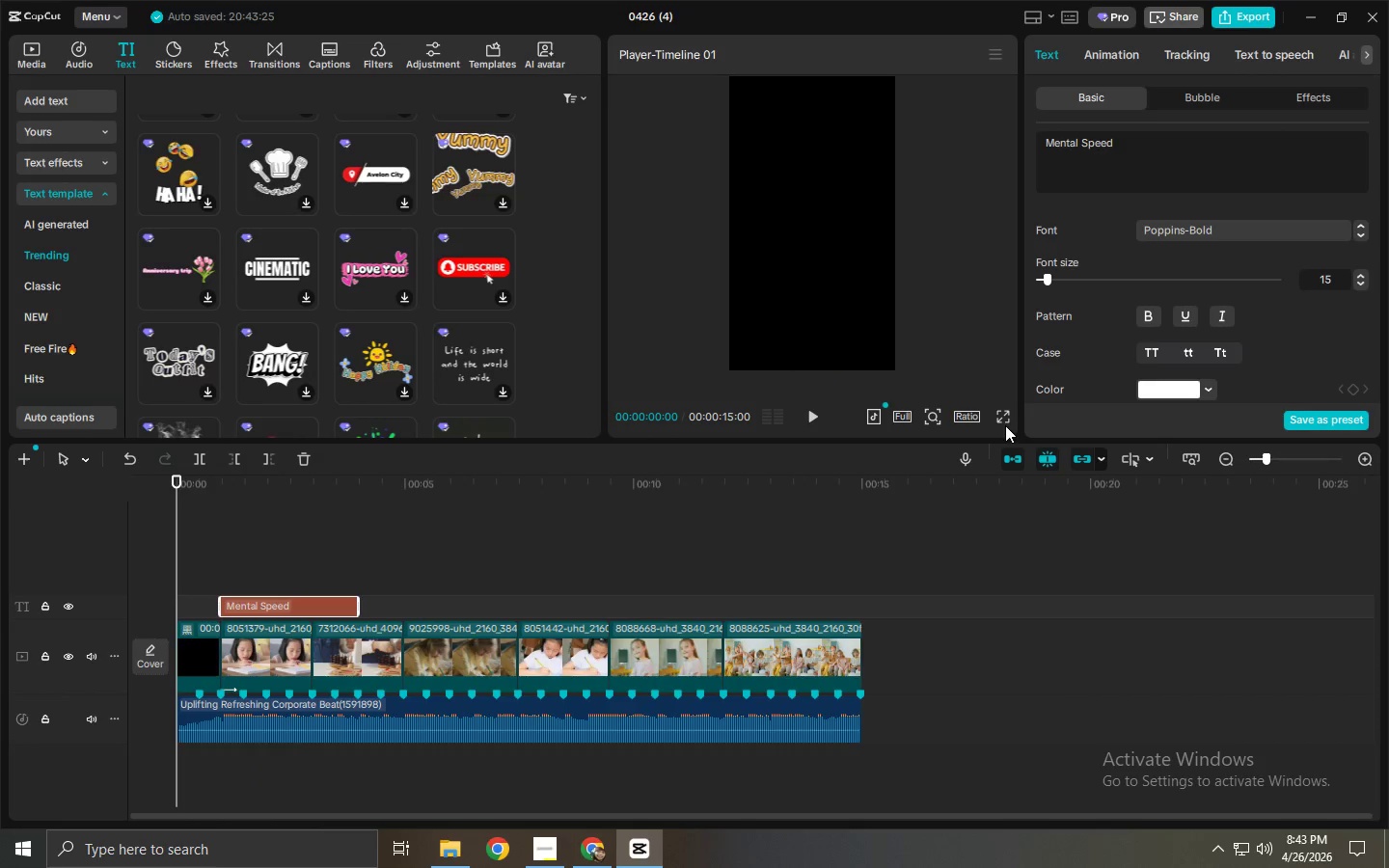 
double_click([1003, 417])
 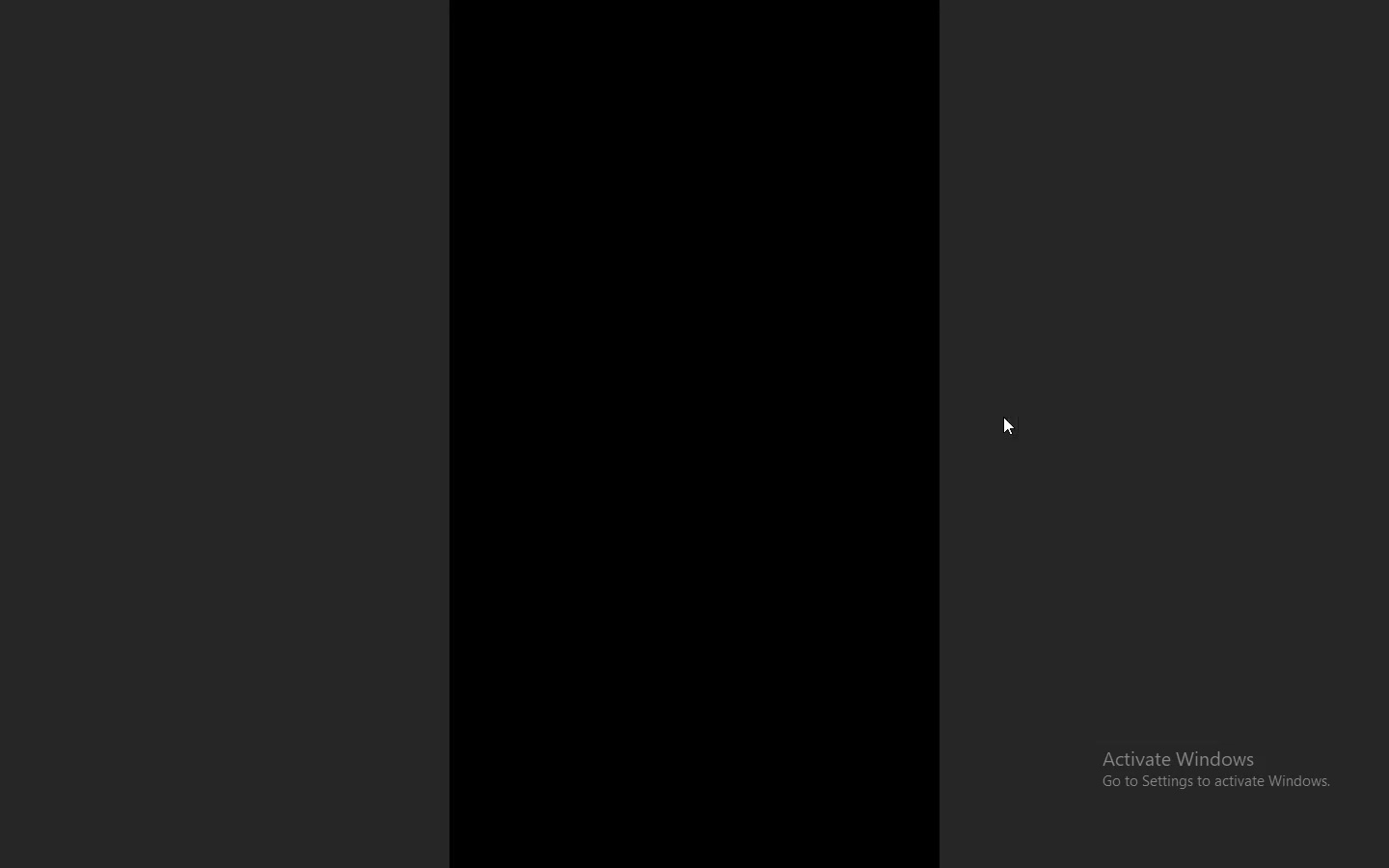 
key(Space)
 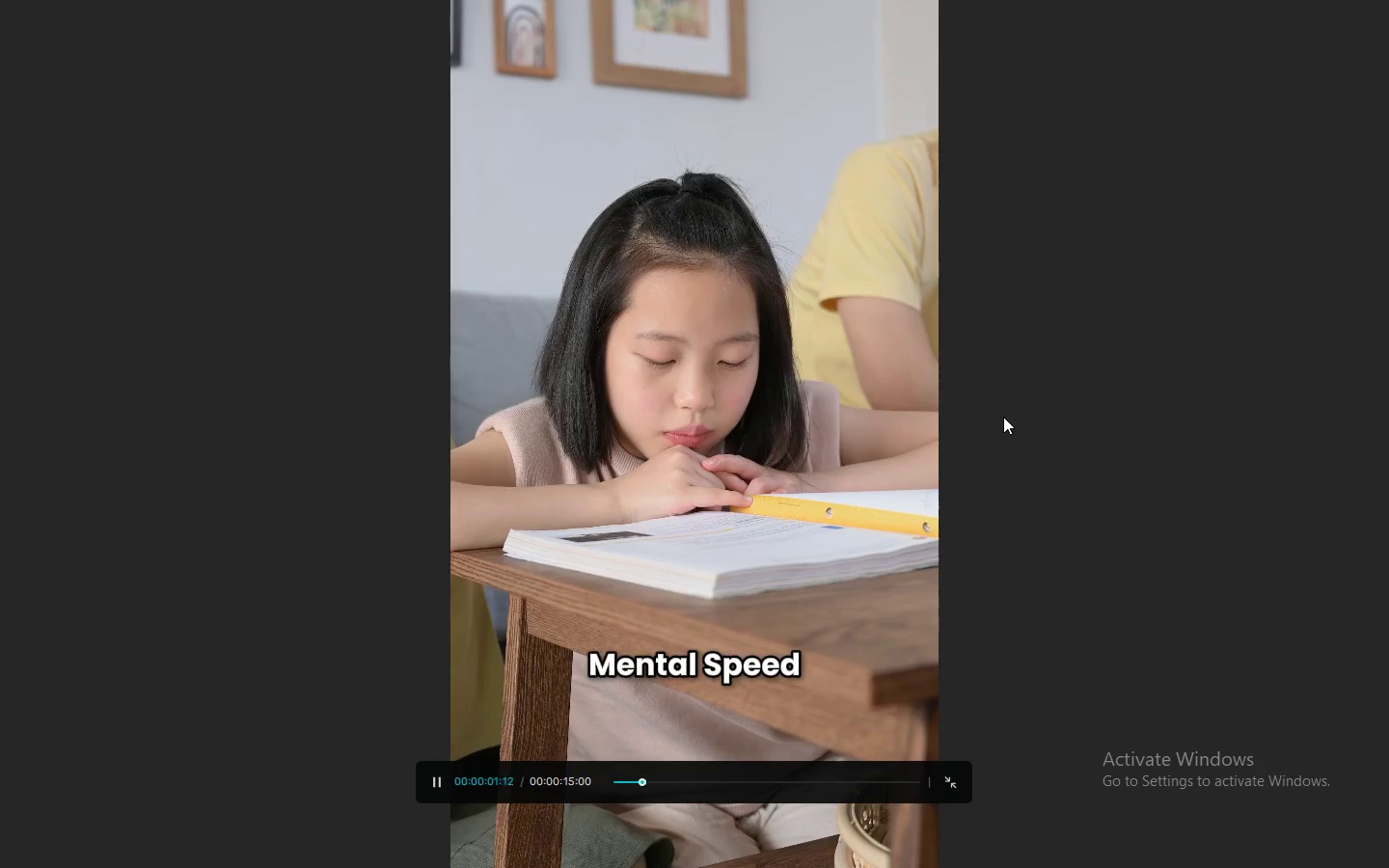 
key(Space)
 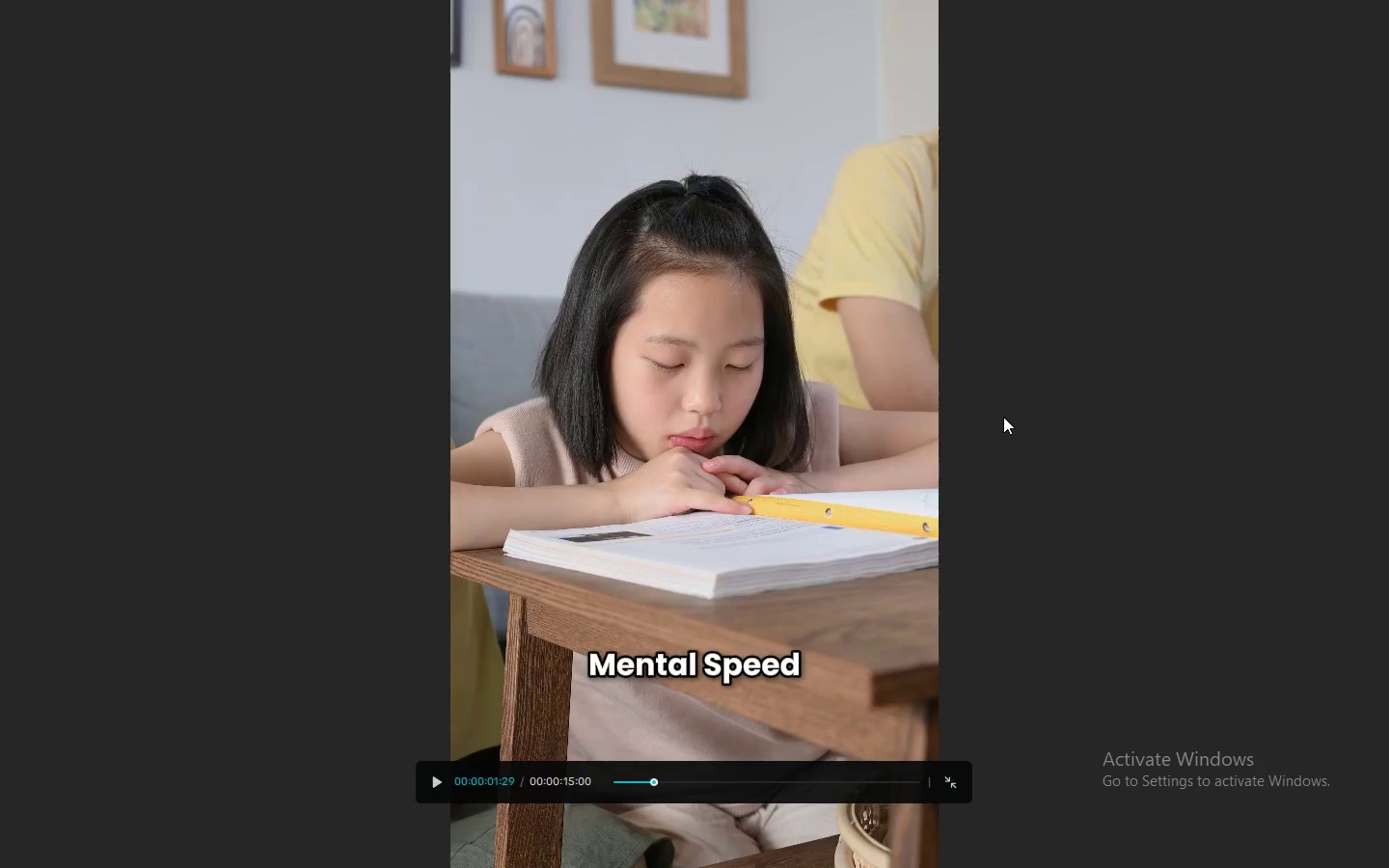 
key(Escape)
 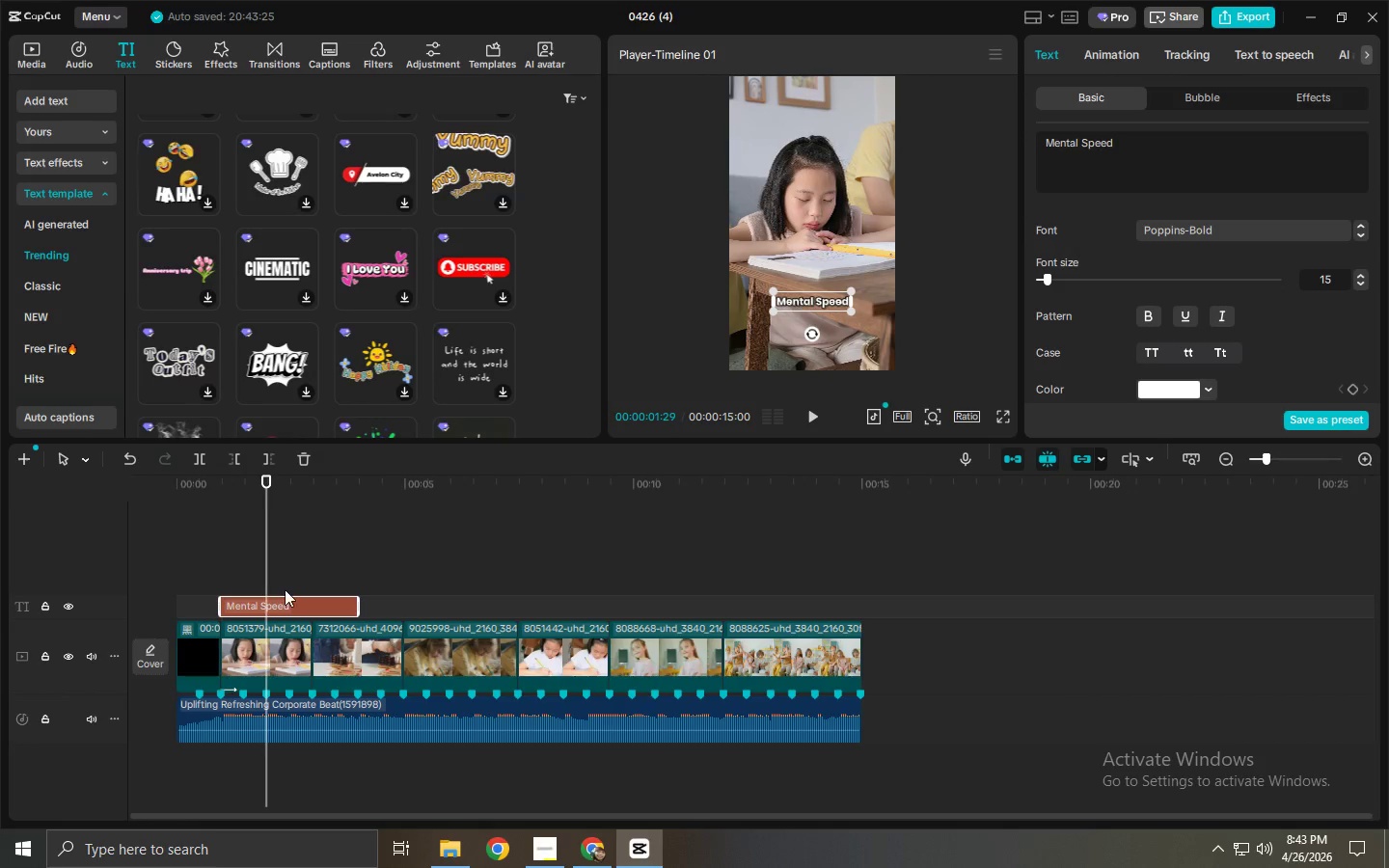 
left_click([280, 593])
 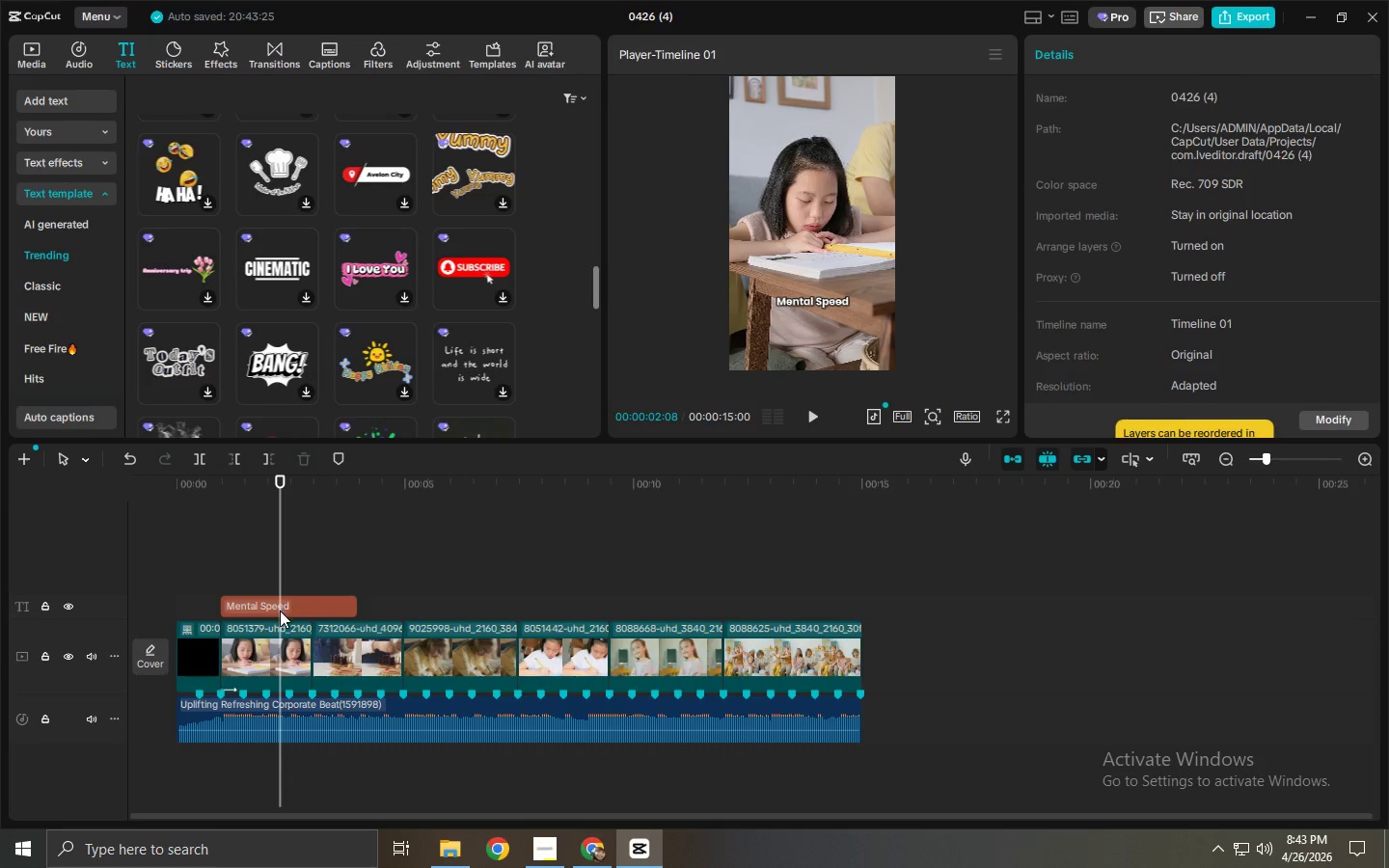 
left_click([1129, 57])
 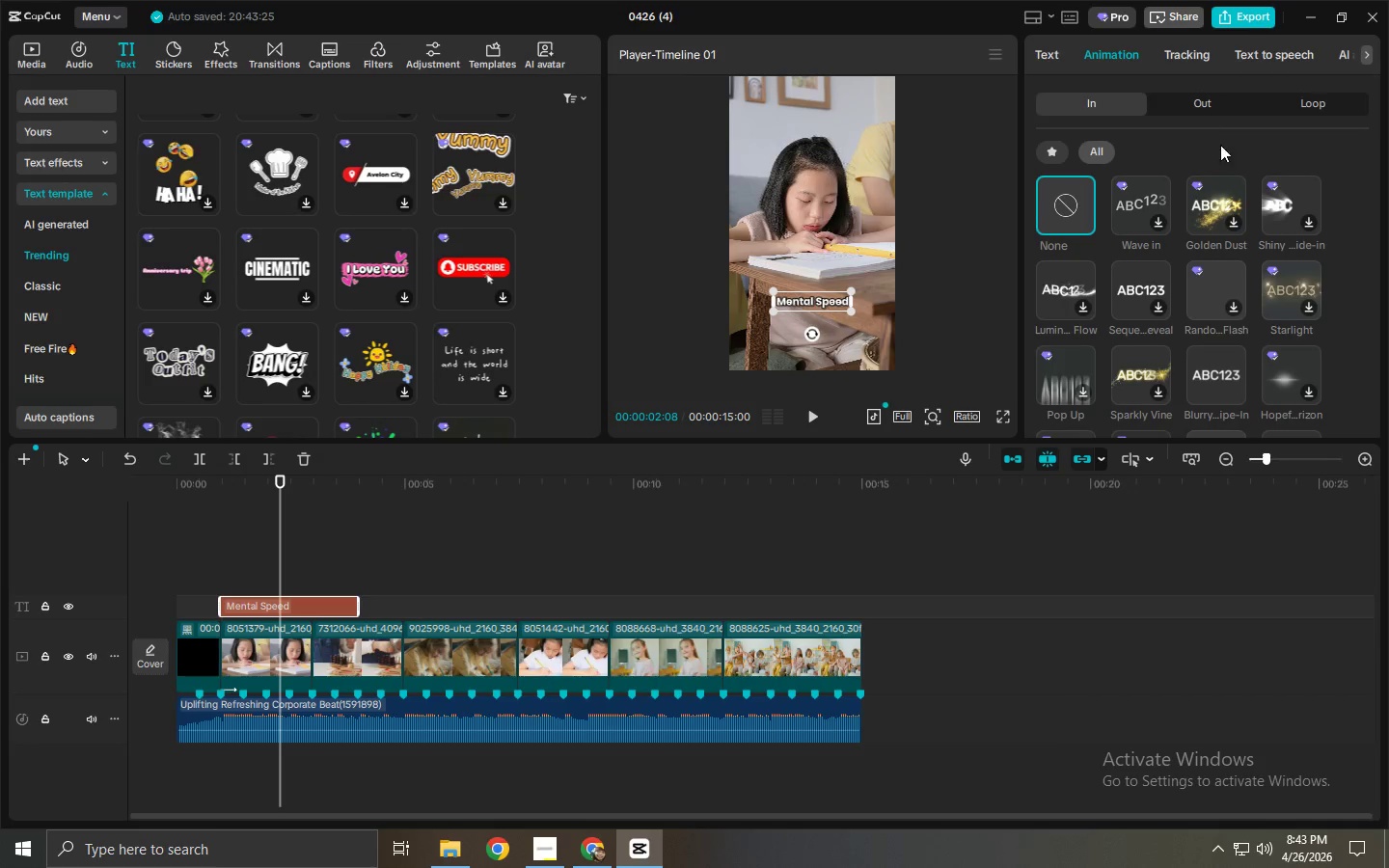 
left_click([1060, 156])
 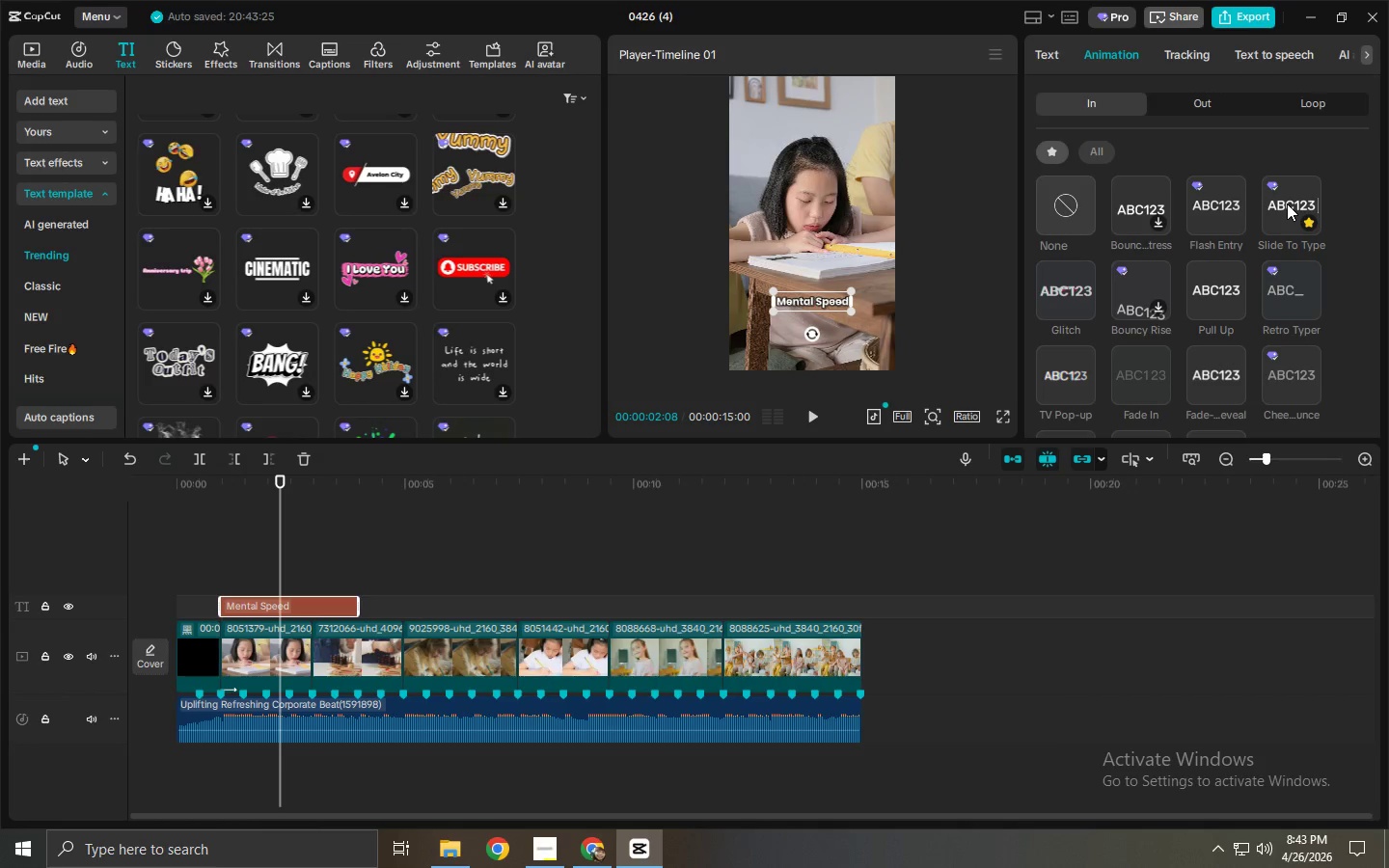 
scroll: coordinate [1270, 255], scroll_direction: down, amount: 1.0
 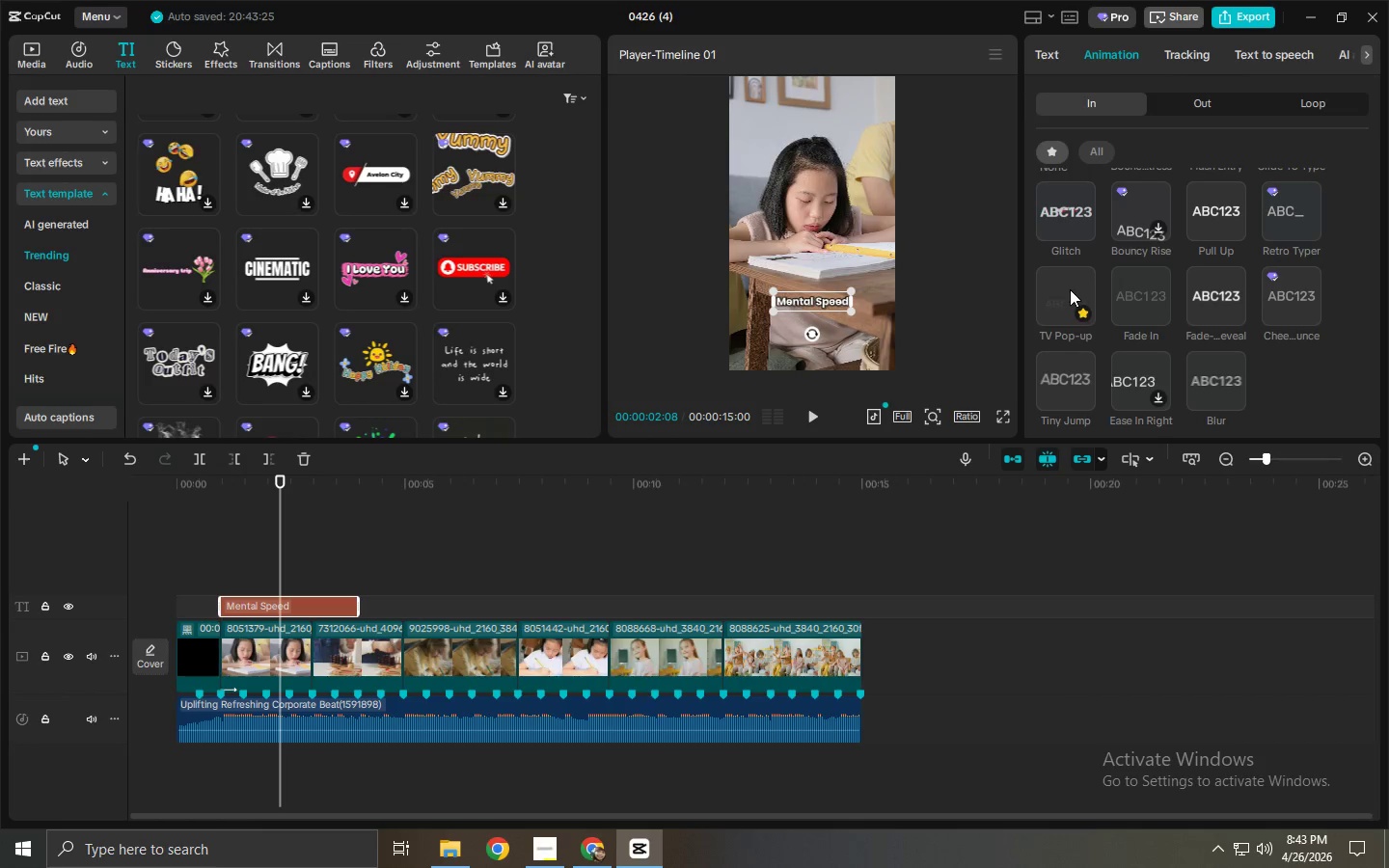 
wait(5.19)
 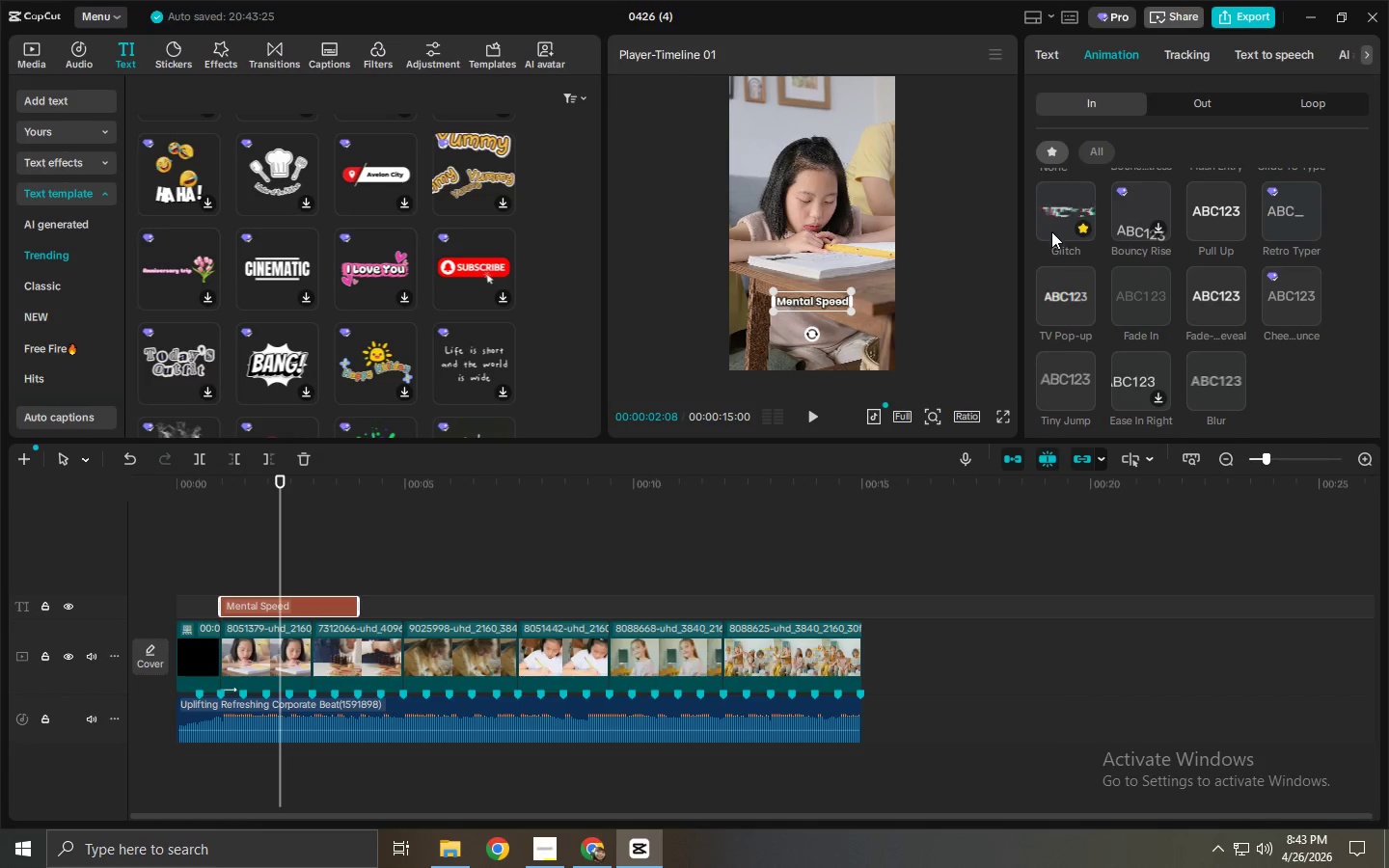 
left_click([1111, 158])
 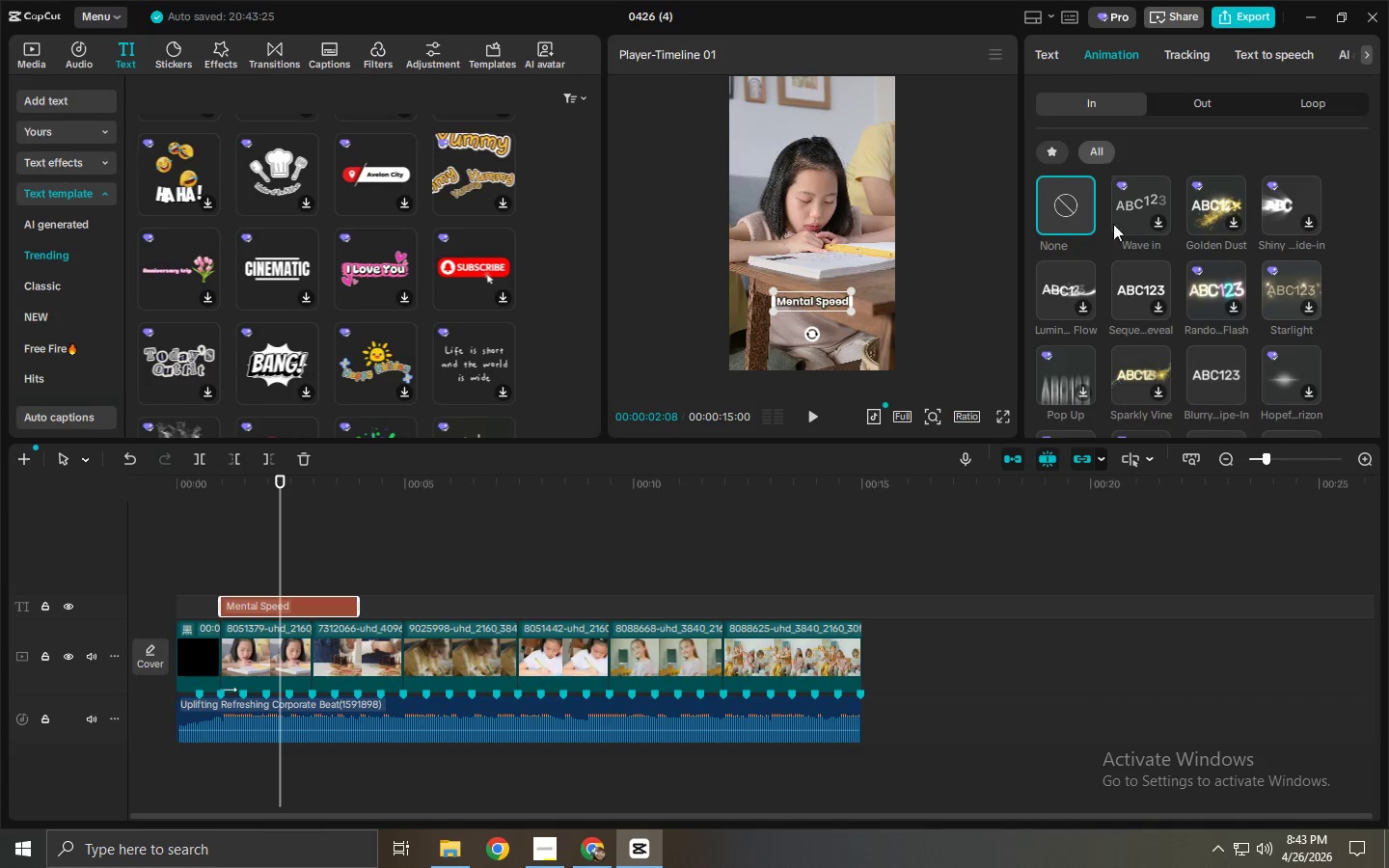 
scroll: coordinate [1119, 247], scroll_direction: up, amount: 3.0
 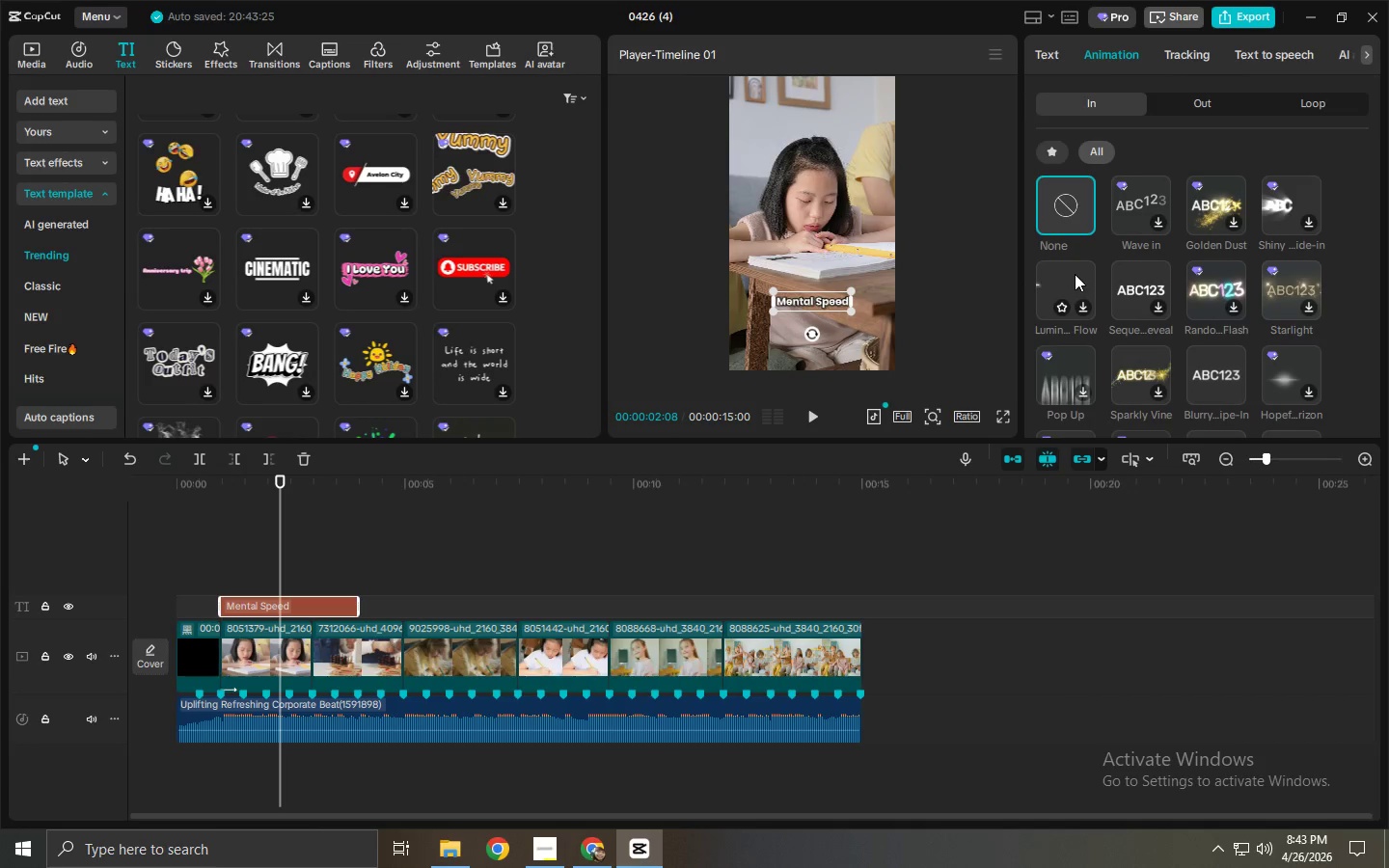 
wait(6.62)
 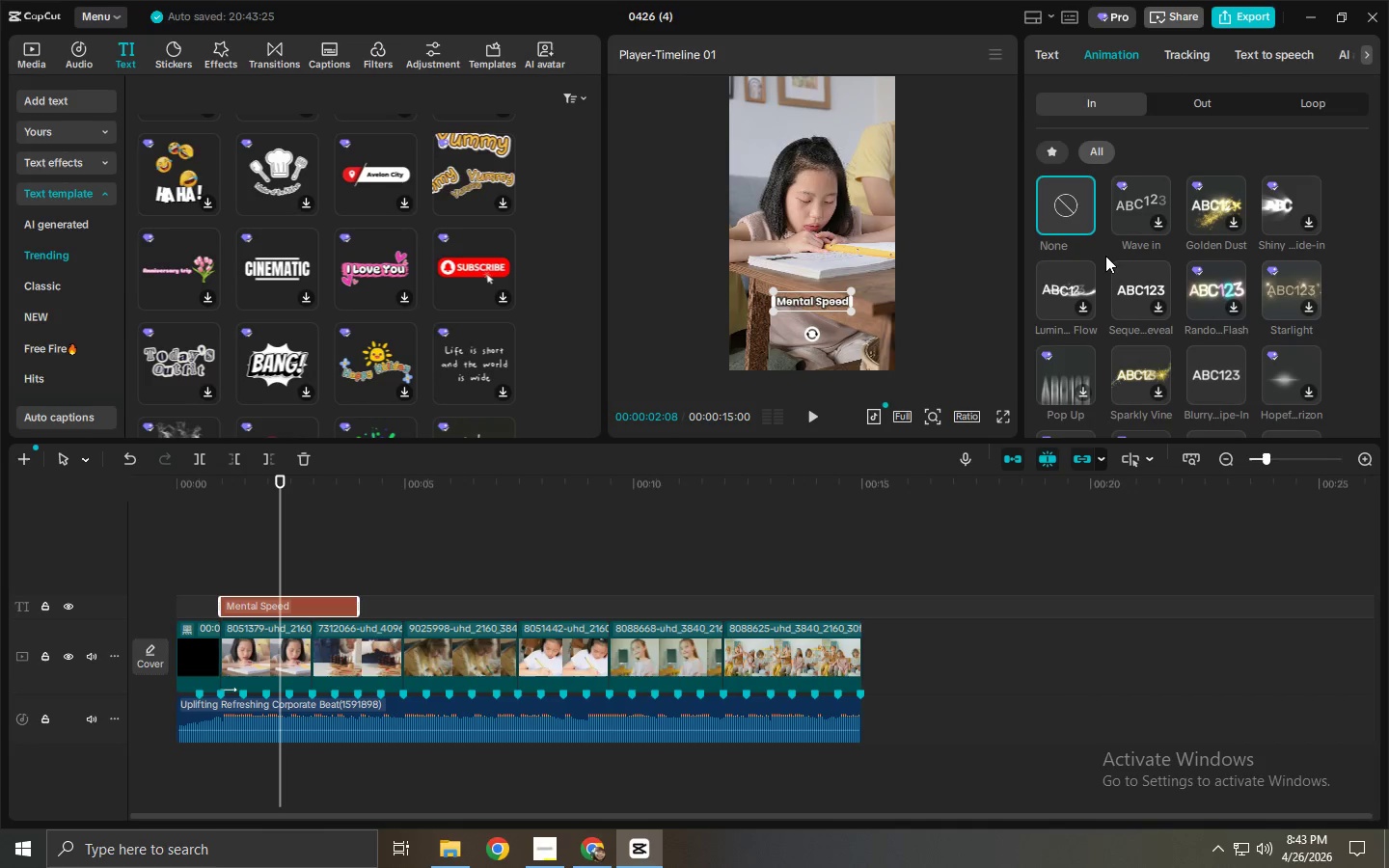 
left_click([1061, 394])
 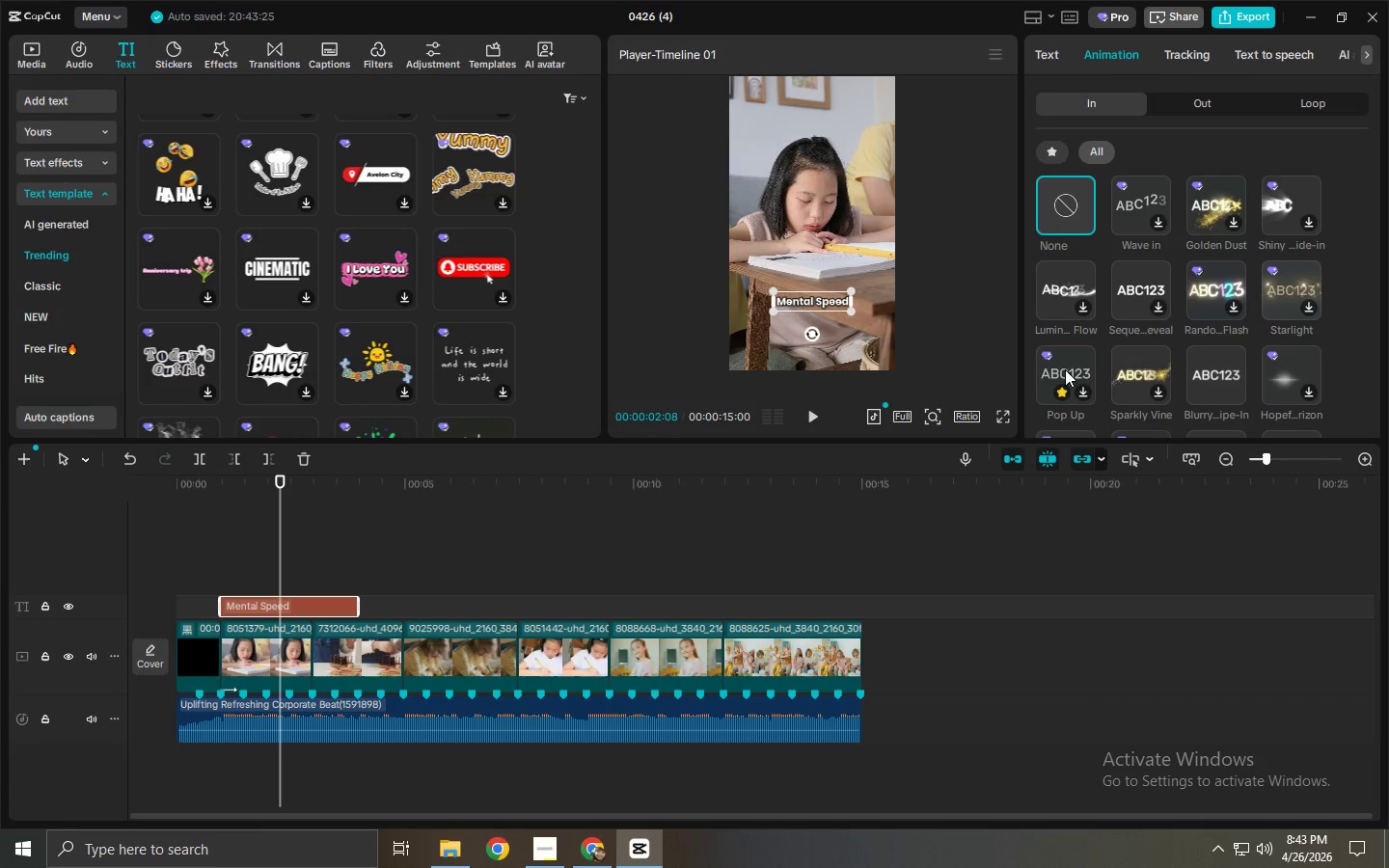 
wait(5.86)
 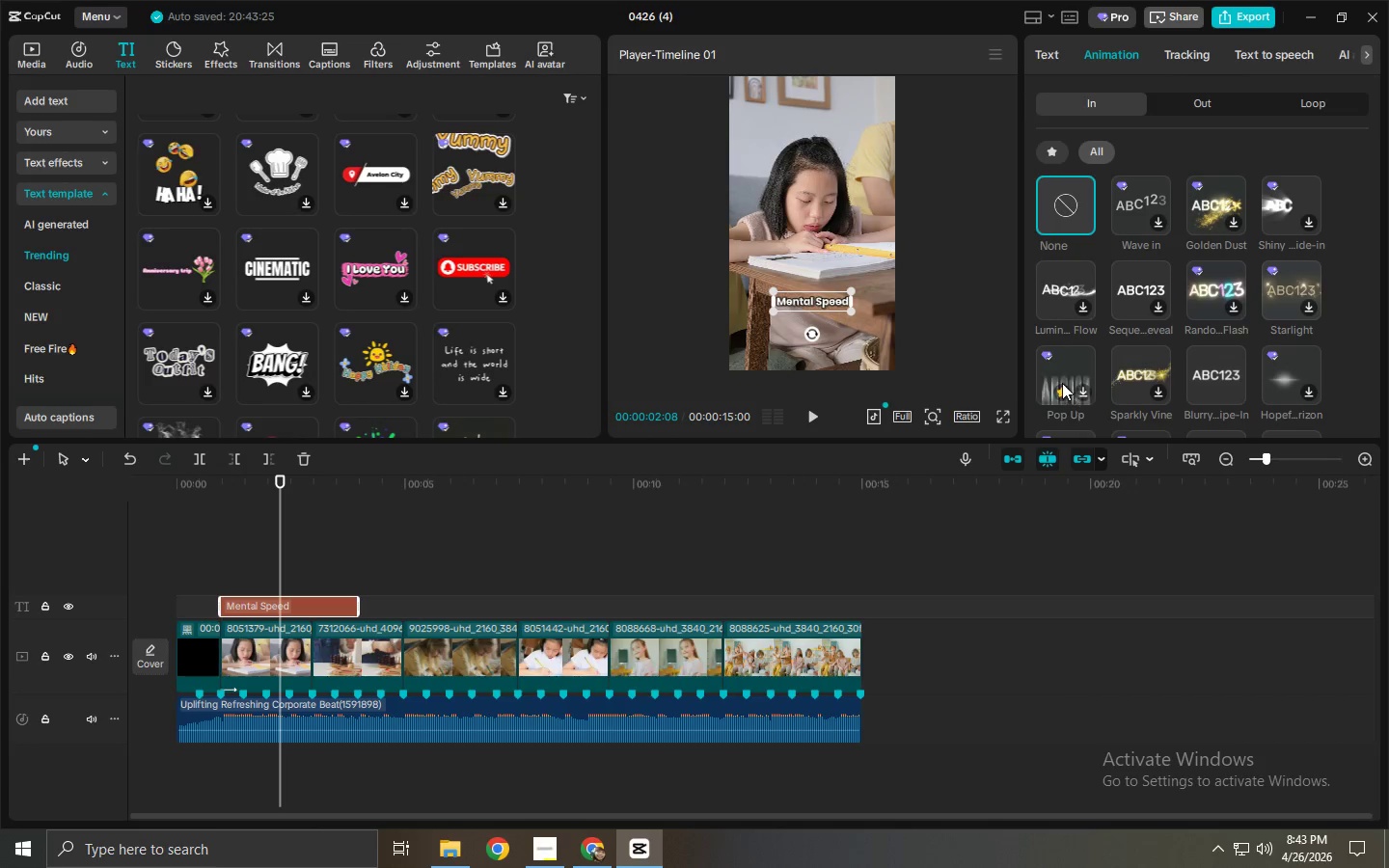 
left_click([1069, 362])
 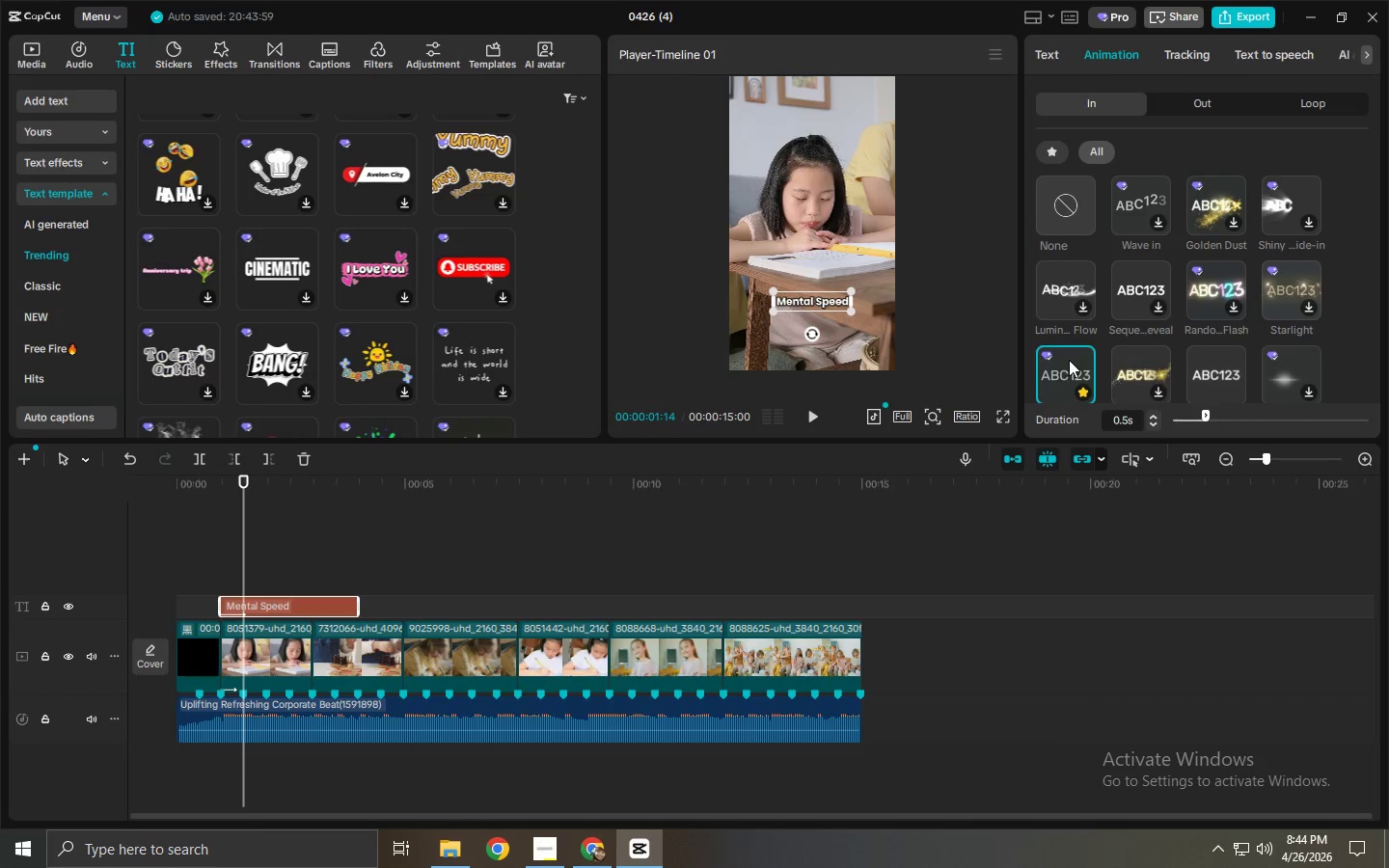 
wait(11.05)
 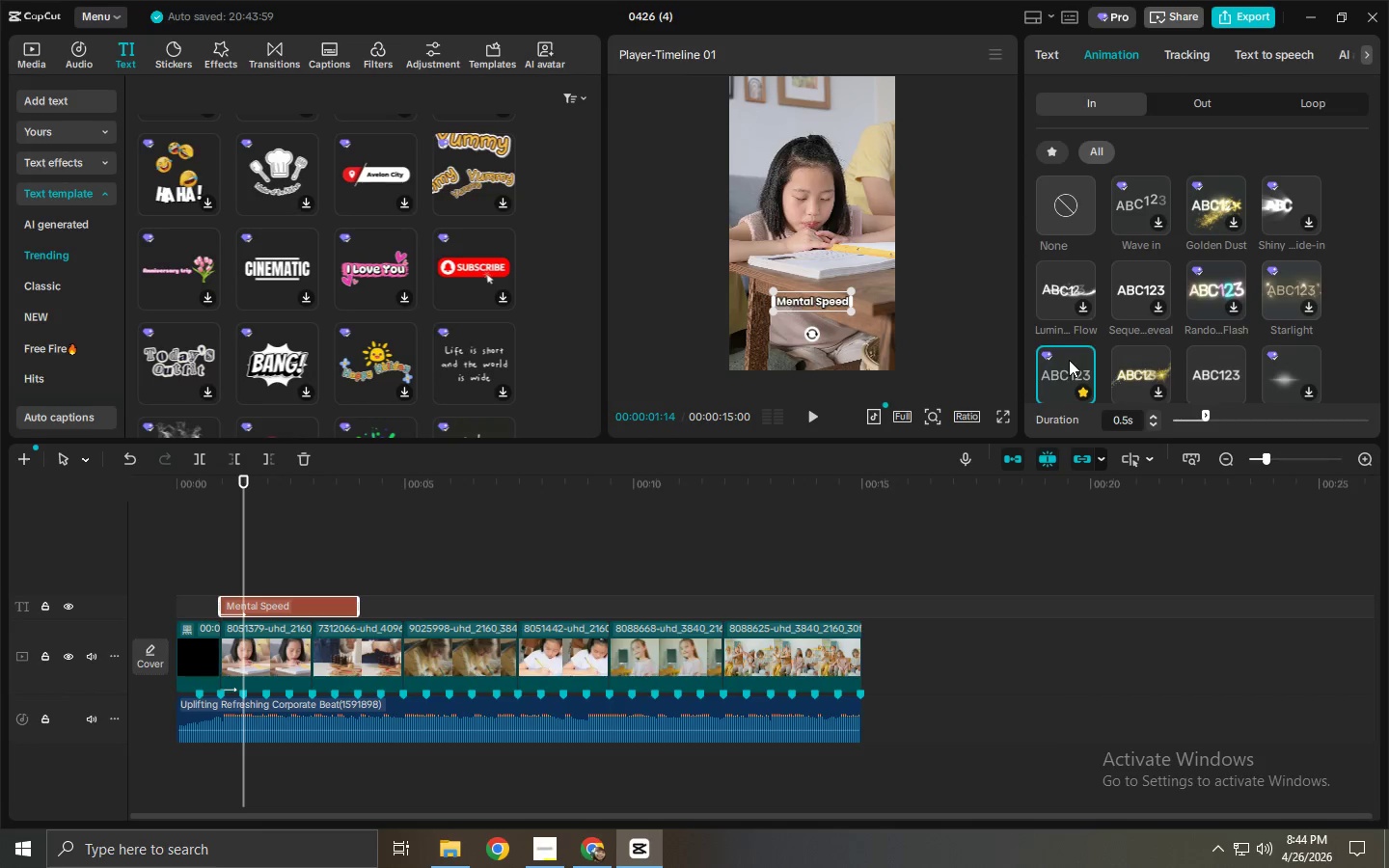 
scroll: coordinate [1268, 279], scroll_direction: down, amount: 6.0
 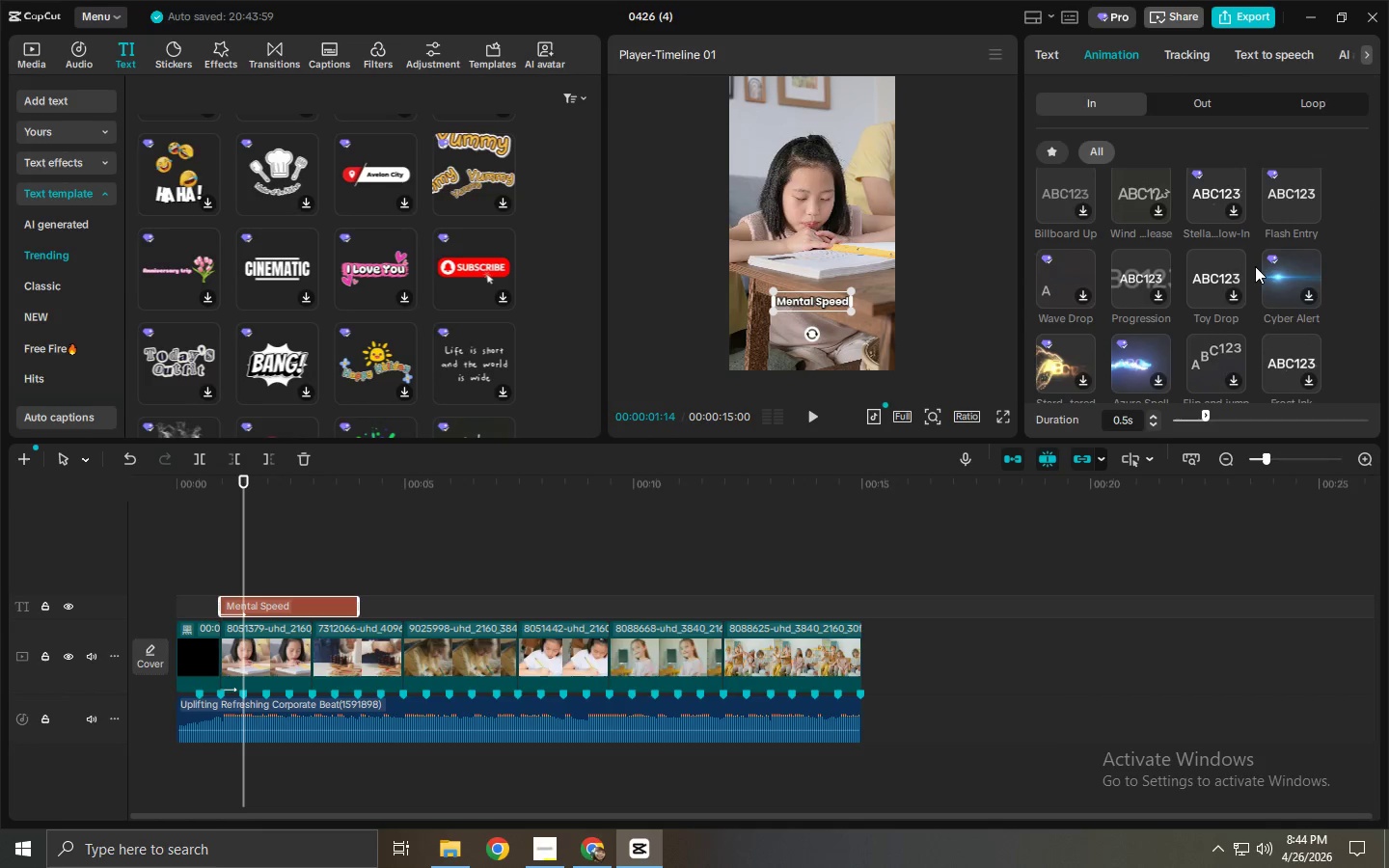 
scroll: coordinate [1250, 249], scroll_direction: down, amount: 6.0
 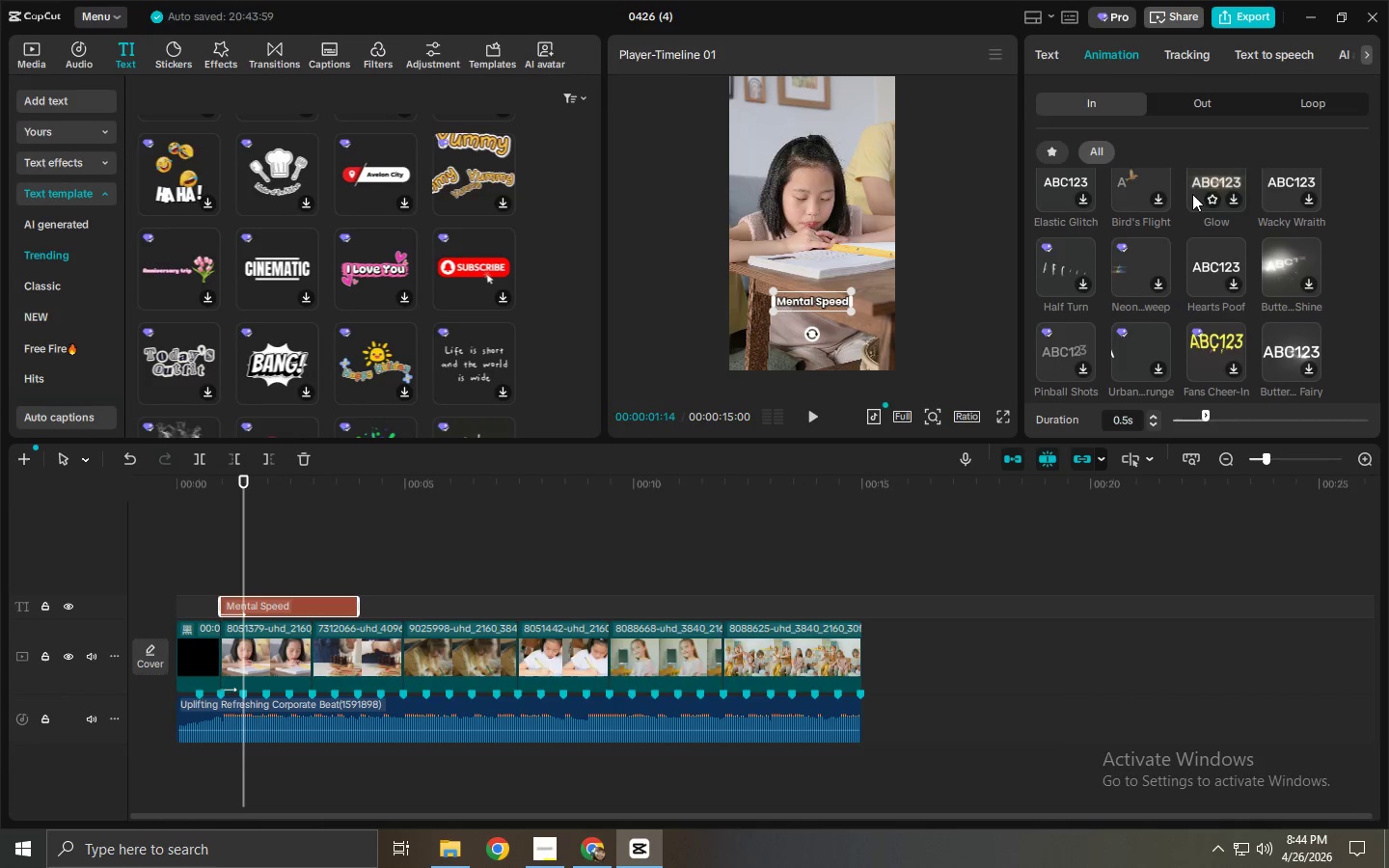 
left_click([1213, 200])
 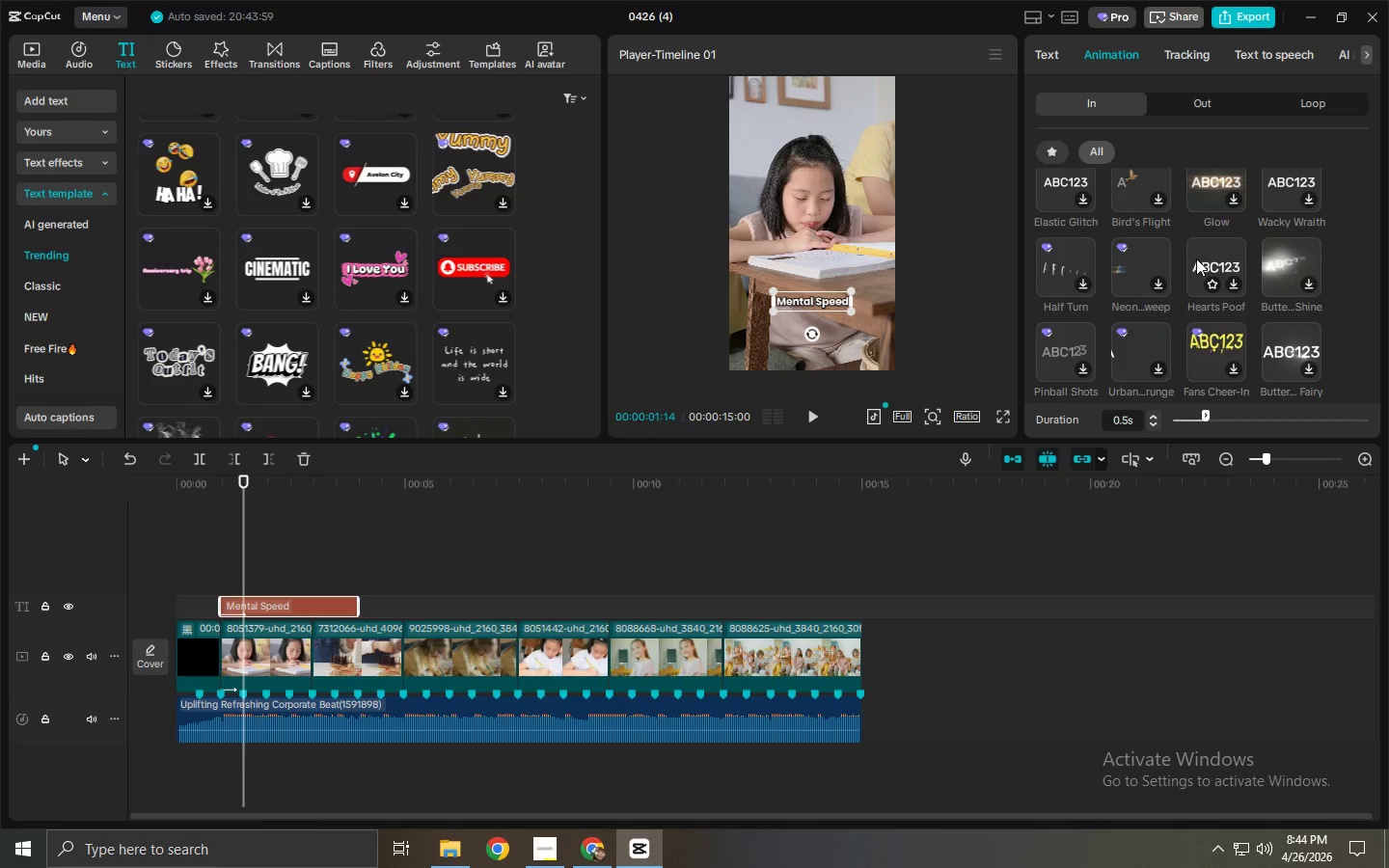 
scroll: coordinate [1131, 235], scroll_direction: down, amount: 6.0
 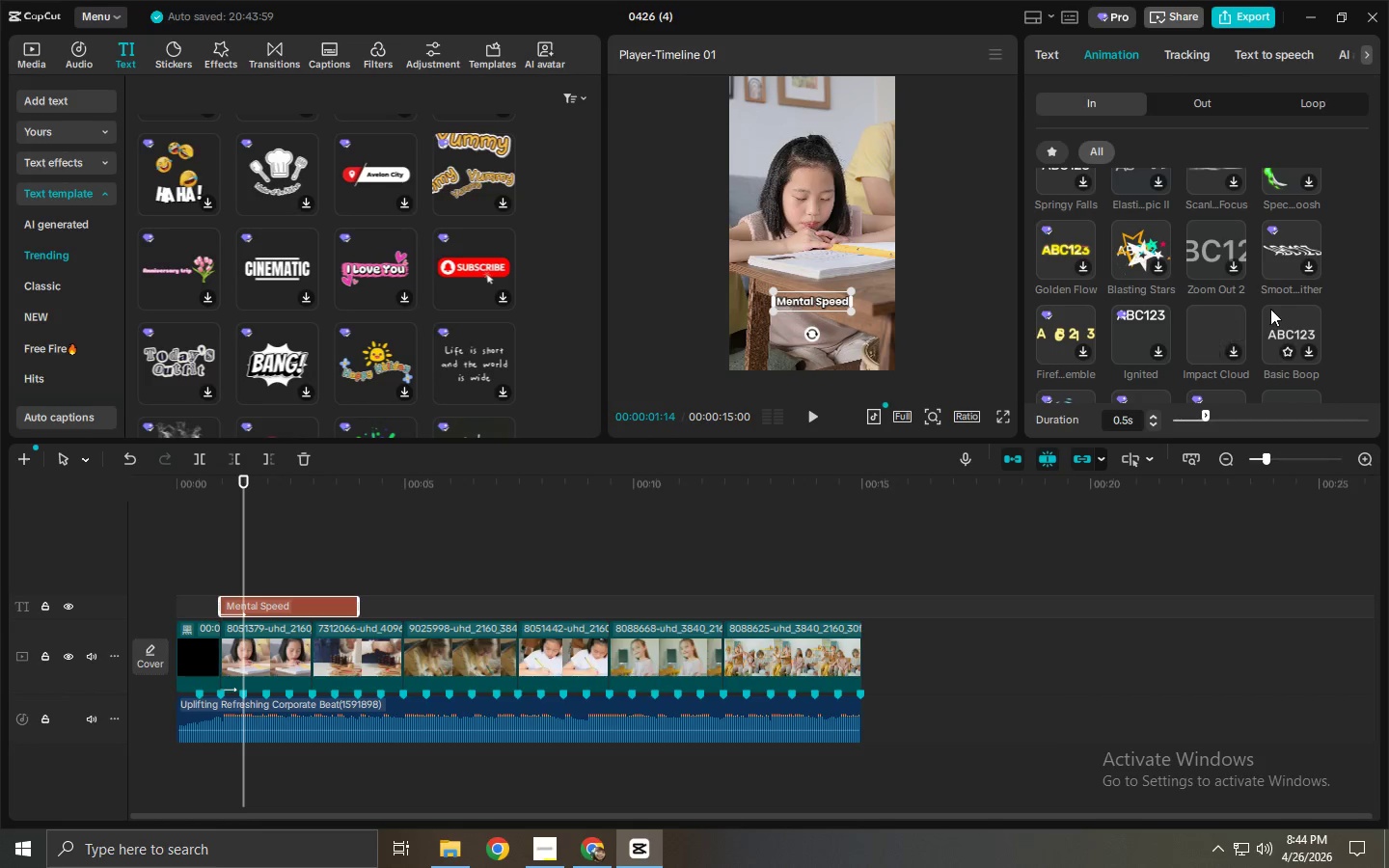 
scroll: coordinate [1252, 309], scroll_direction: down, amount: 7.0
 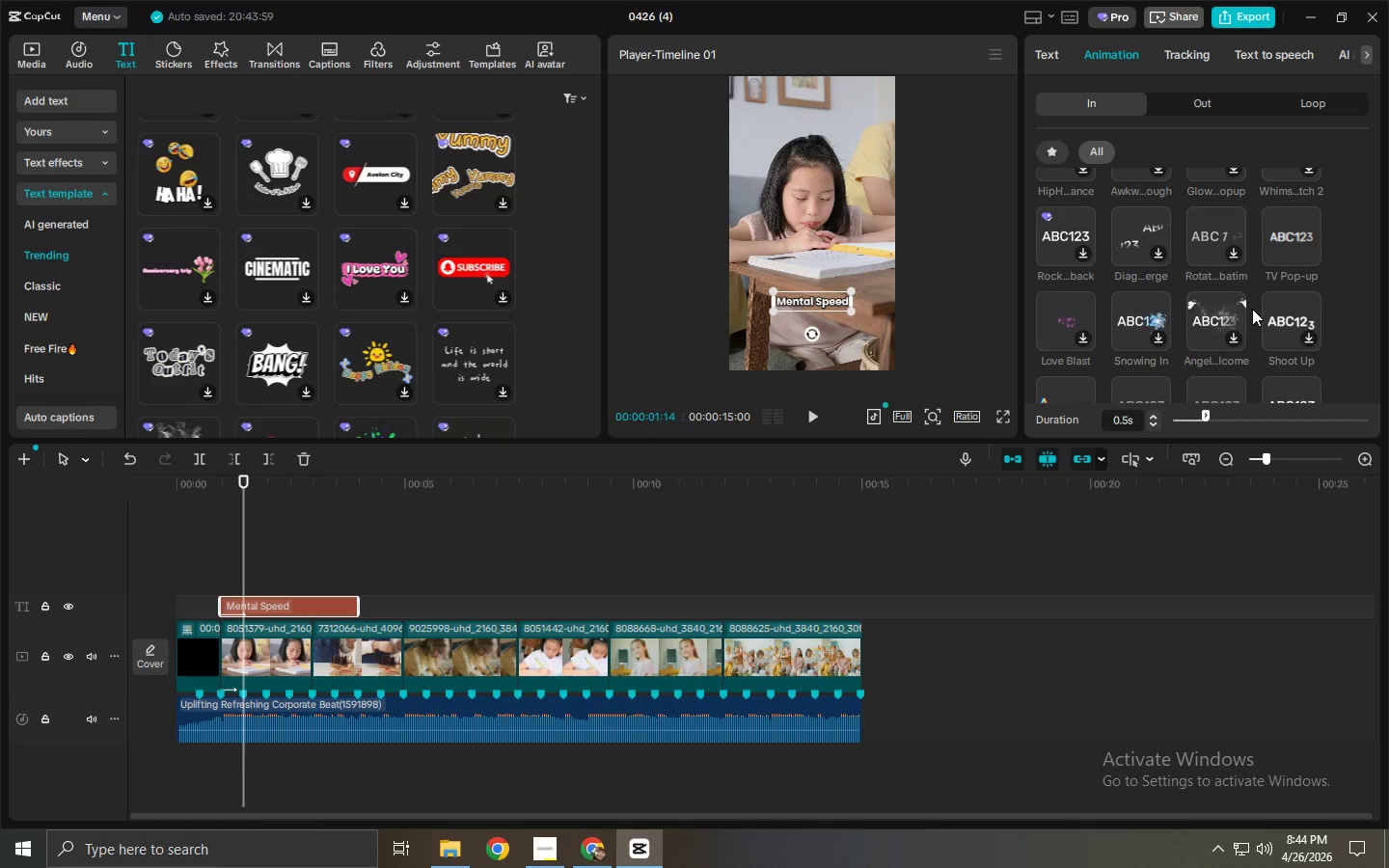 
scroll: coordinate [1252, 309], scroll_direction: down, amount: 9.0
 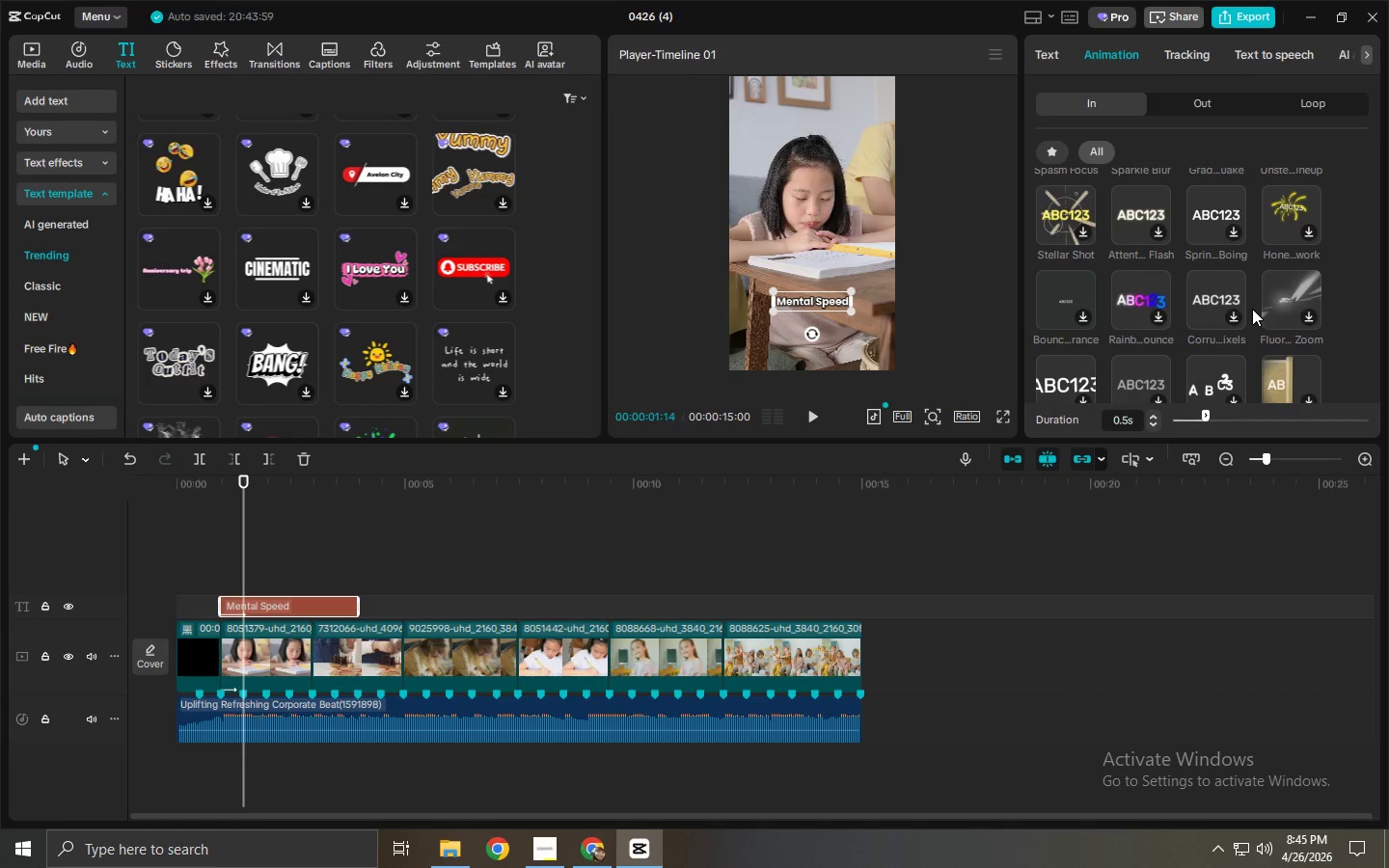 
scroll: coordinate [1252, 309], scroll_direction: down, amount: 8.0
 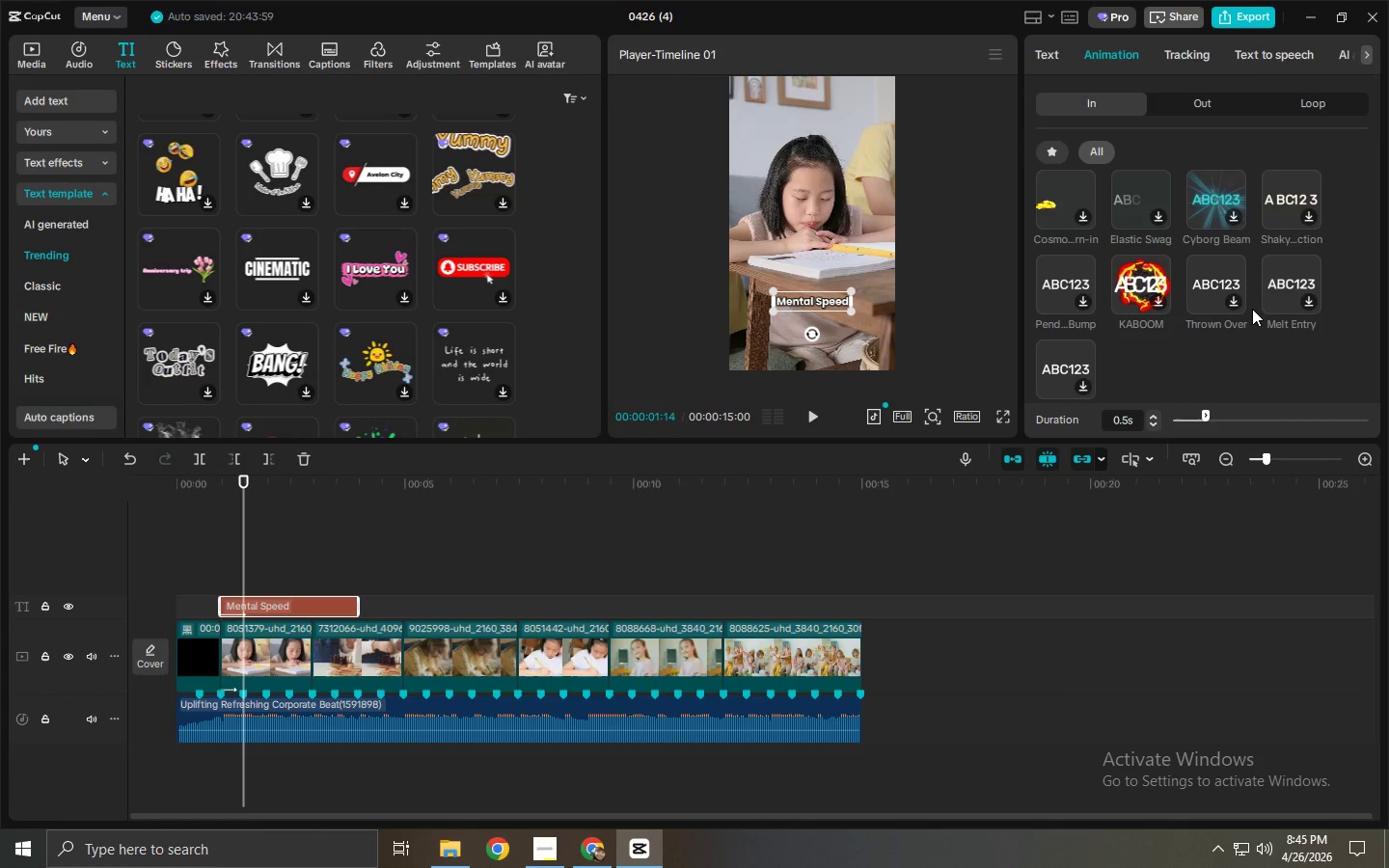 
scroll: coordinate [1252, 309], scroll_direction: up, amount: 2.0
 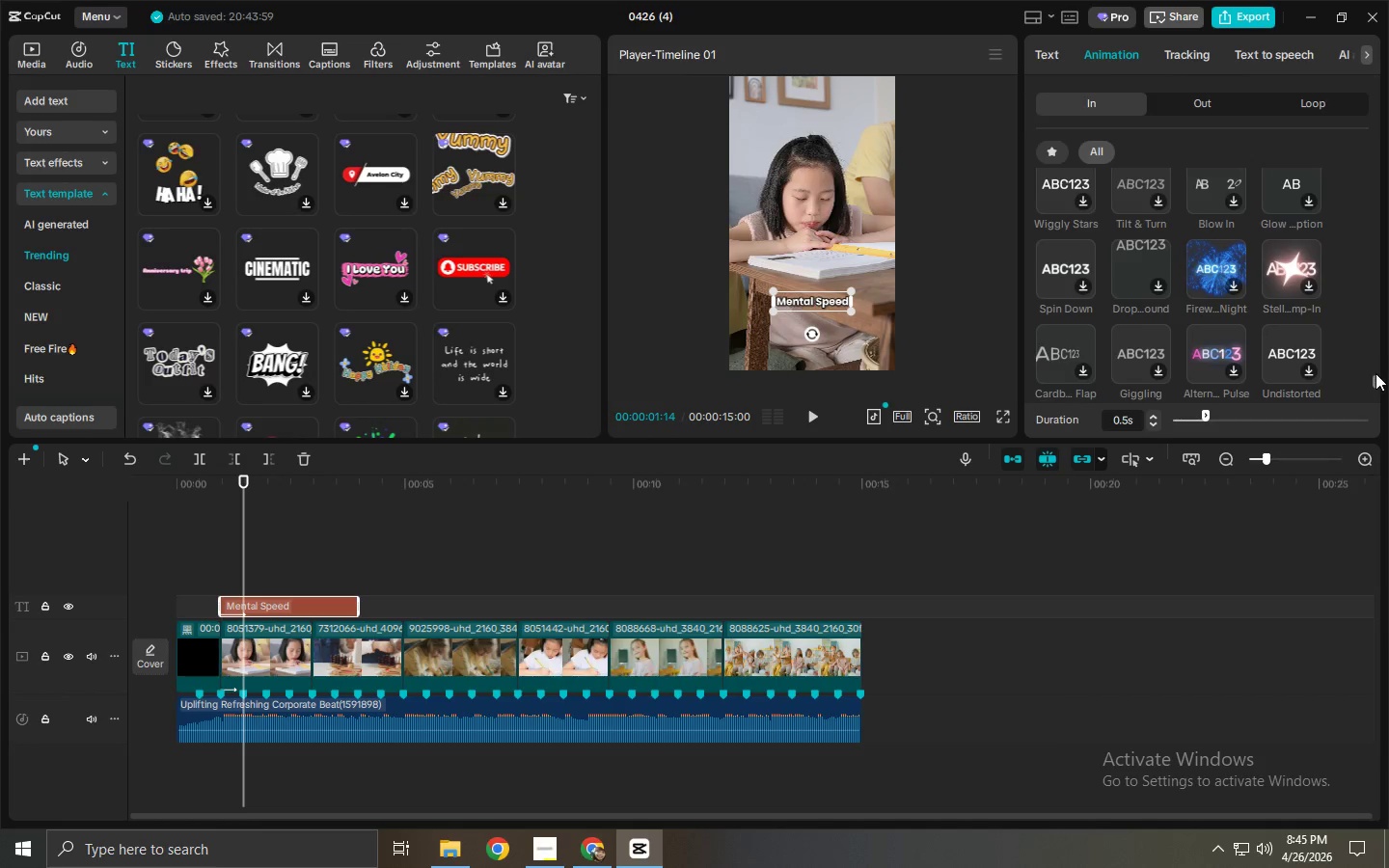 
left_click_drag(start_coordinate=[1375, 373], to_coordinate=[1370, 123])
 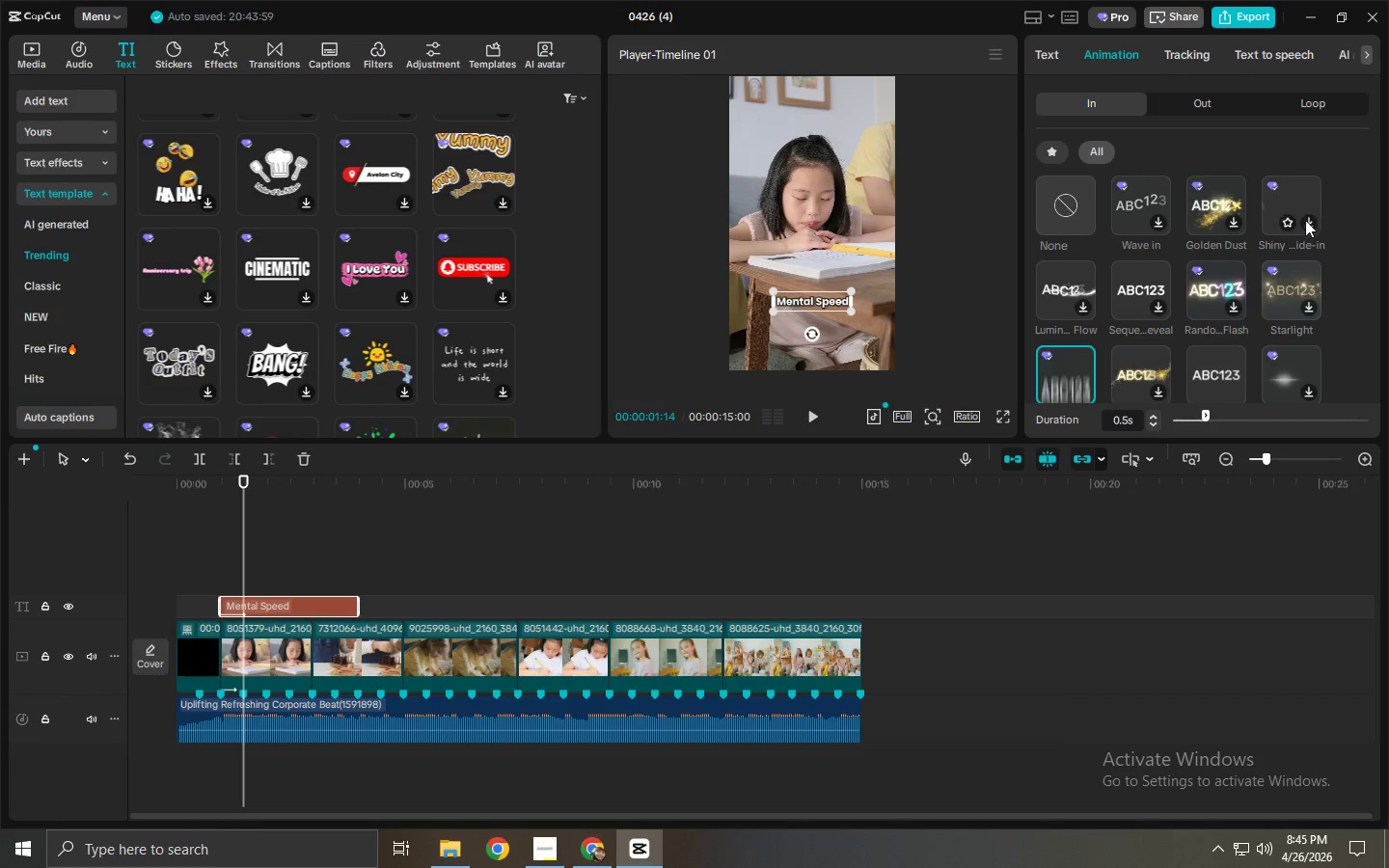 
scroll: coordinate [1087, 281], scroll_direction: down, amount: 5.0
 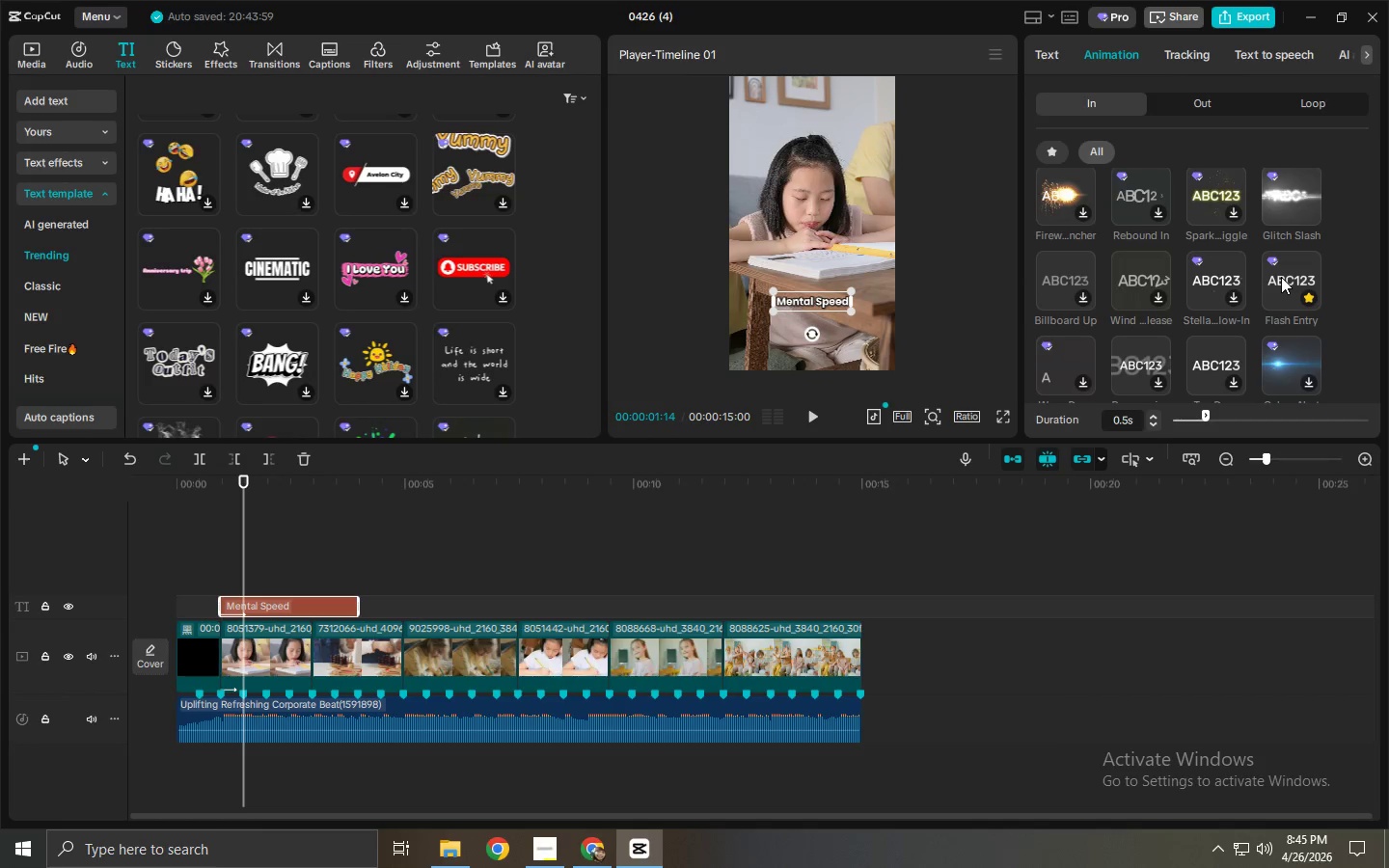 
mouse_move([1190, 277])
 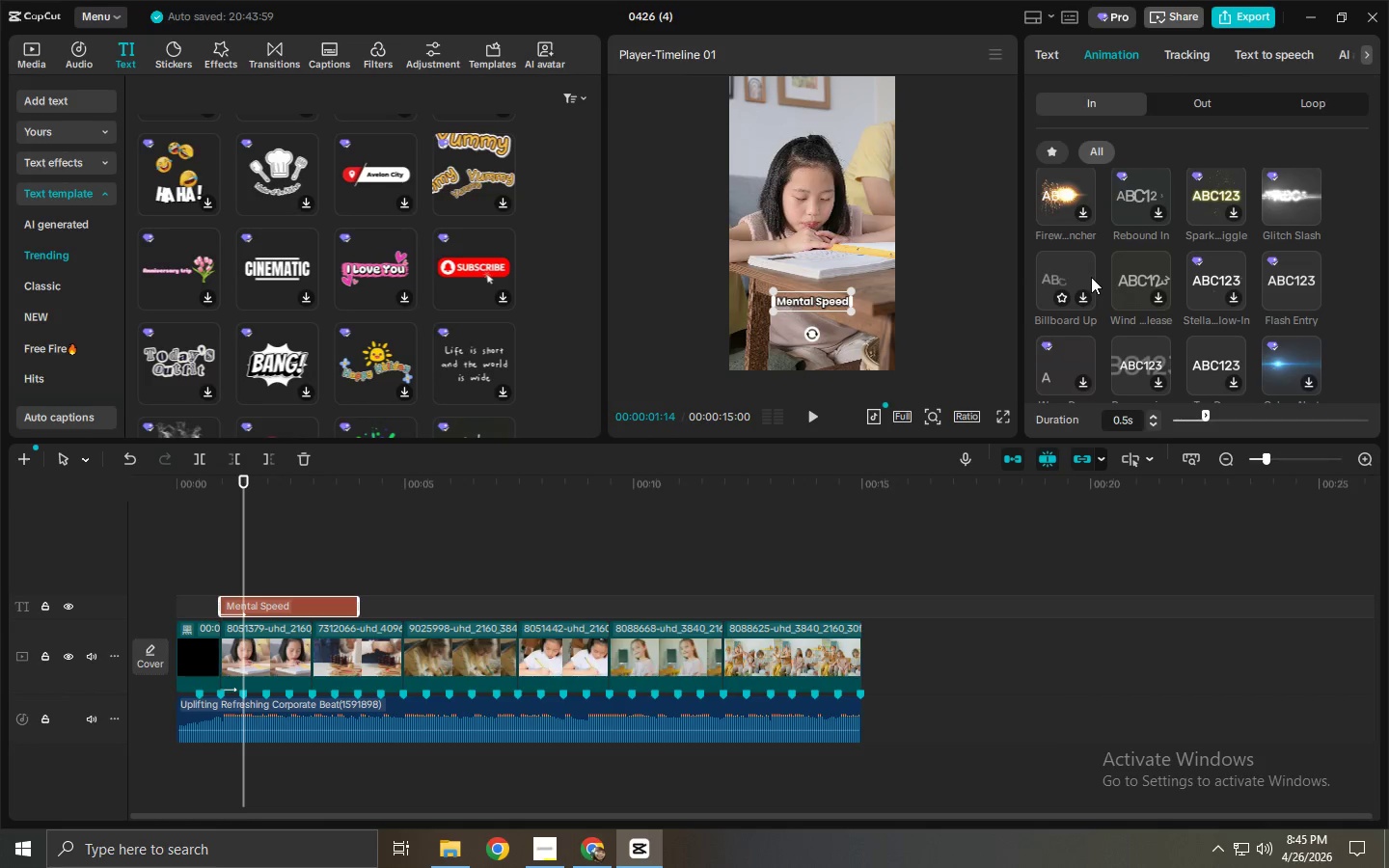 
scroll: coordinate [1211, 274], scroll_direction: down, amount: 2.0
 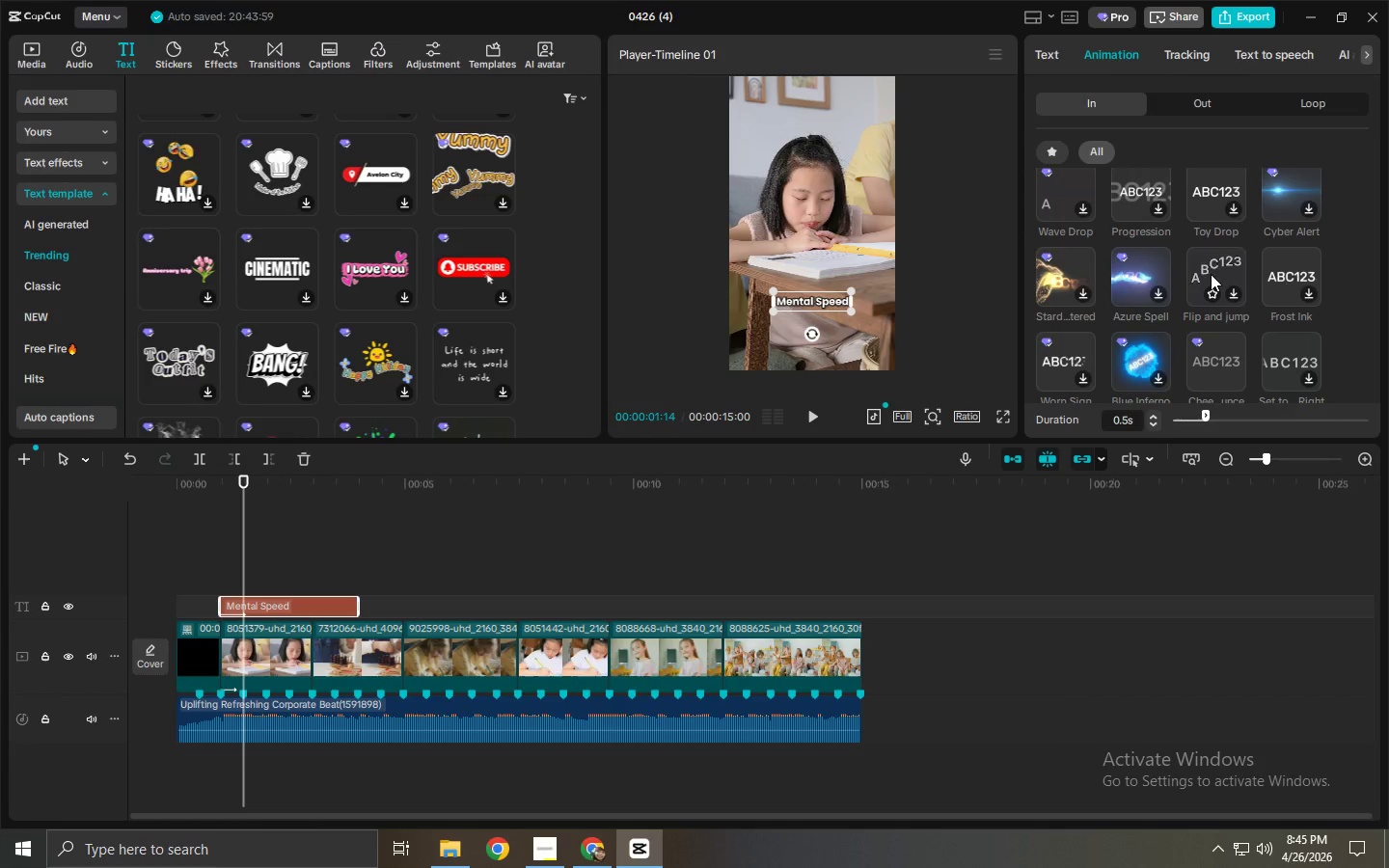 
scroll: coordinate [1211, 273], scroll_direction: up, amount: 9.0
 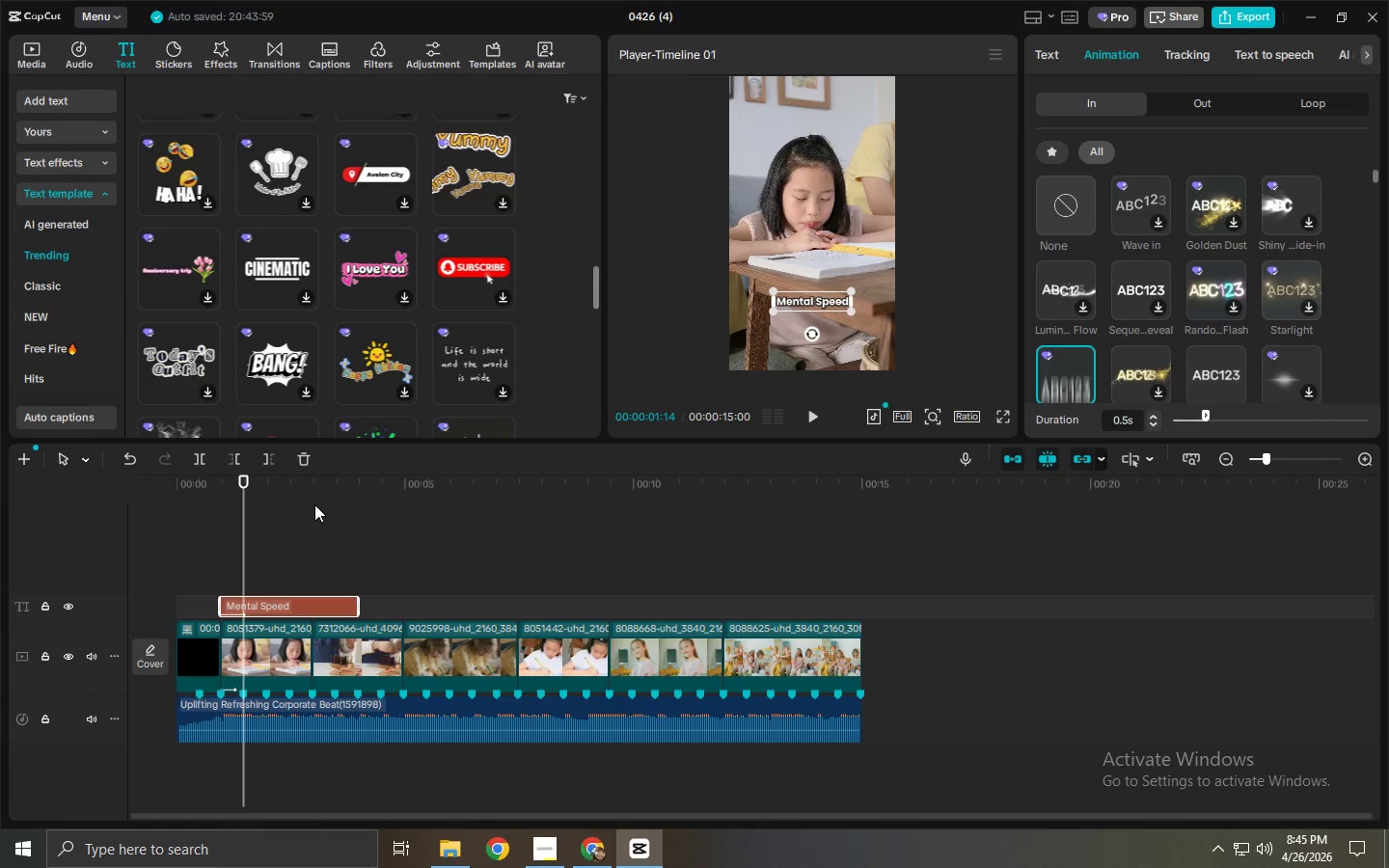 
left_click_drag(start_coordinate=[285, 504], to_coordinate=[174, 503])
 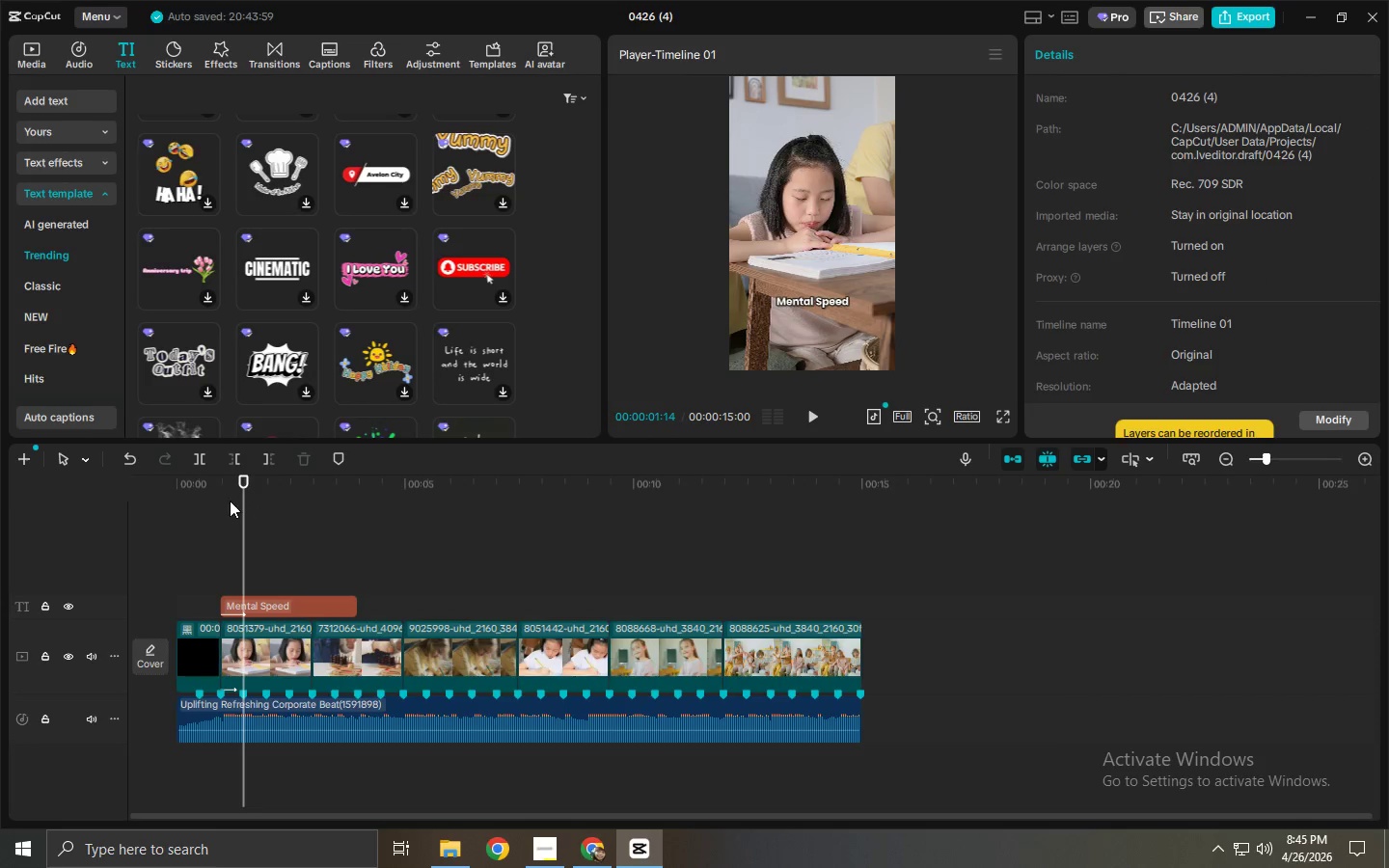 
left_click_drag(start_coordinate=[229, 500], to_coordinate=[176, 498])
 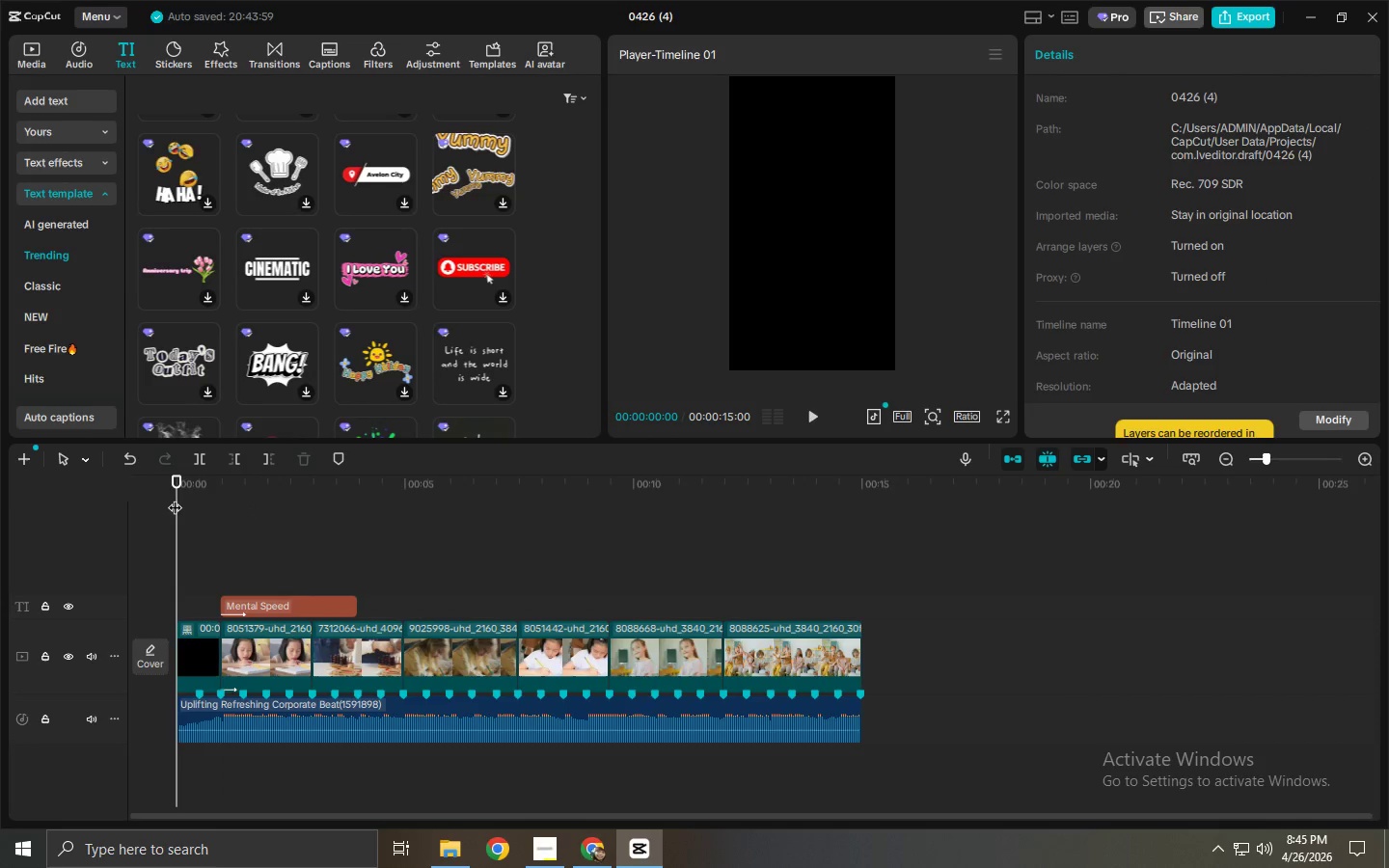 
key(Space)
 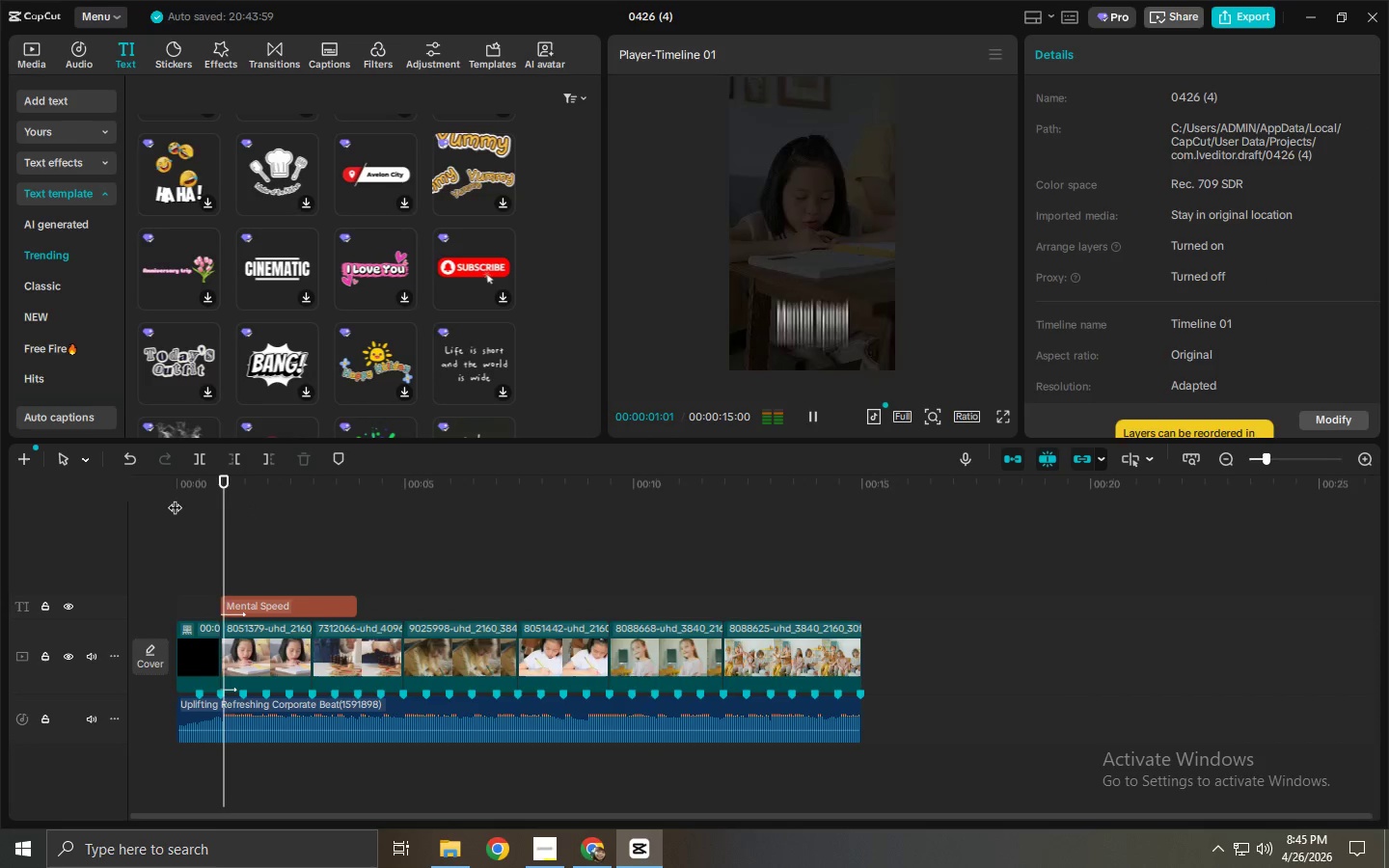 
key(Space)
 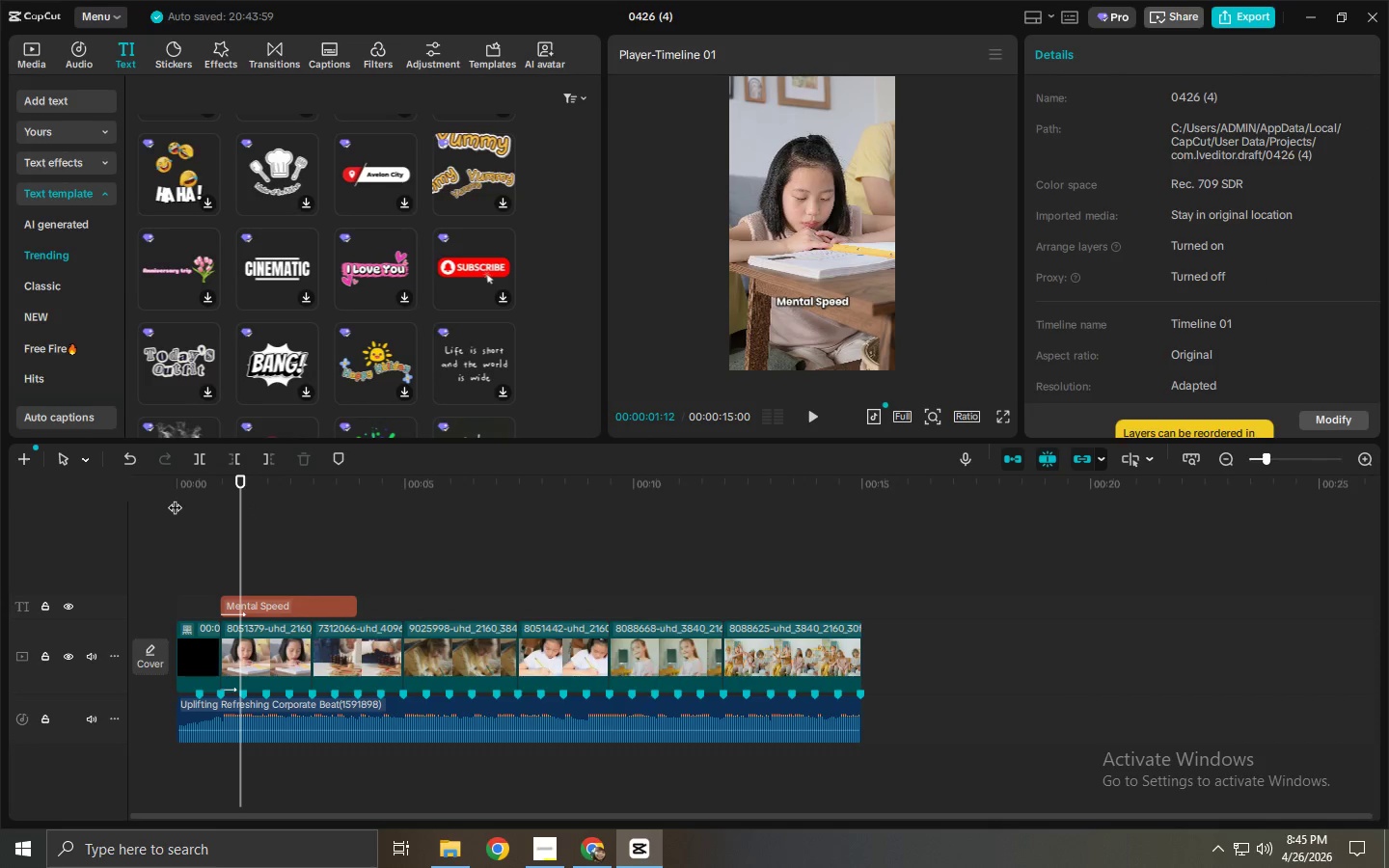 
key(Space)
 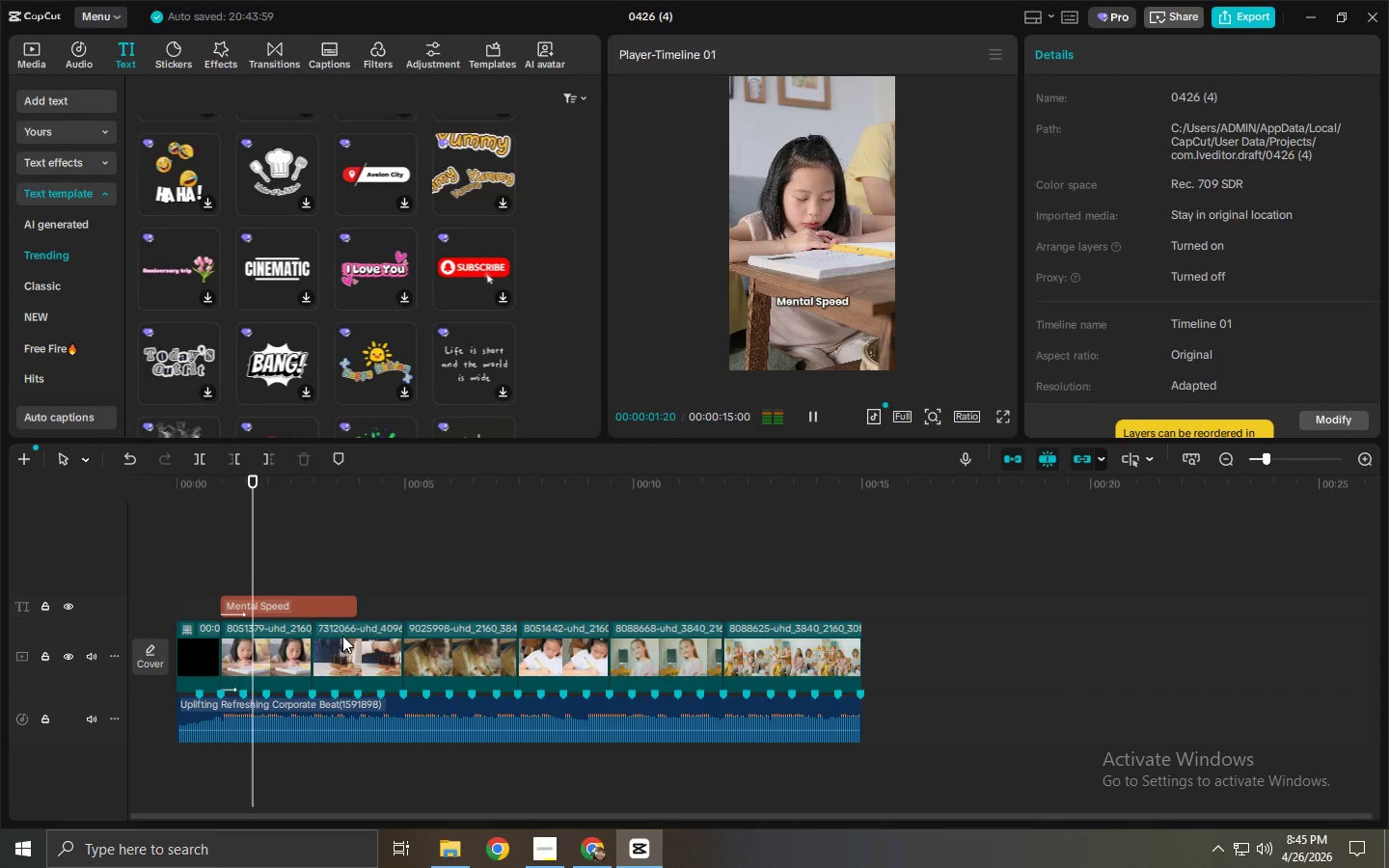 
key(Space)
 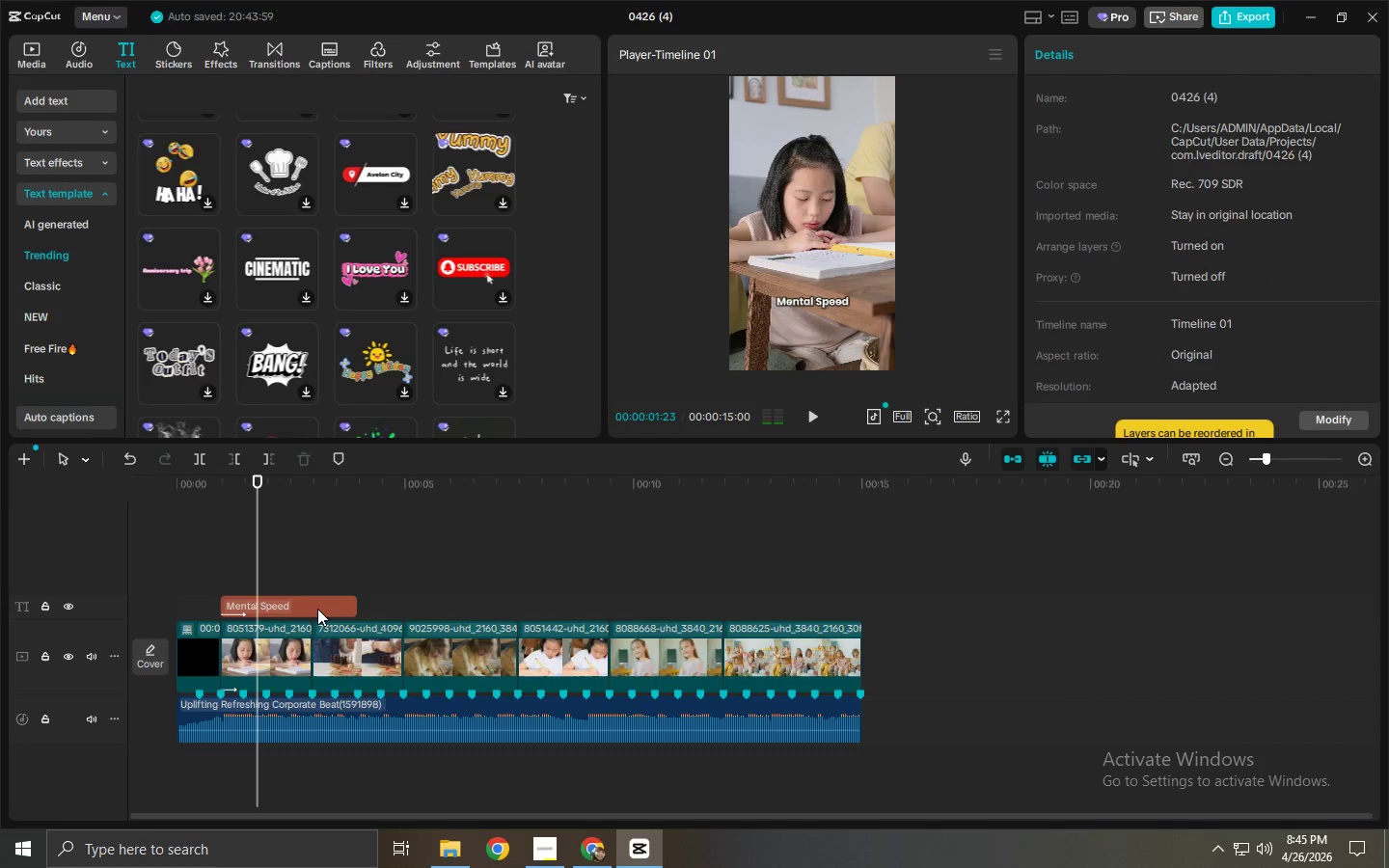 
key(Space)
 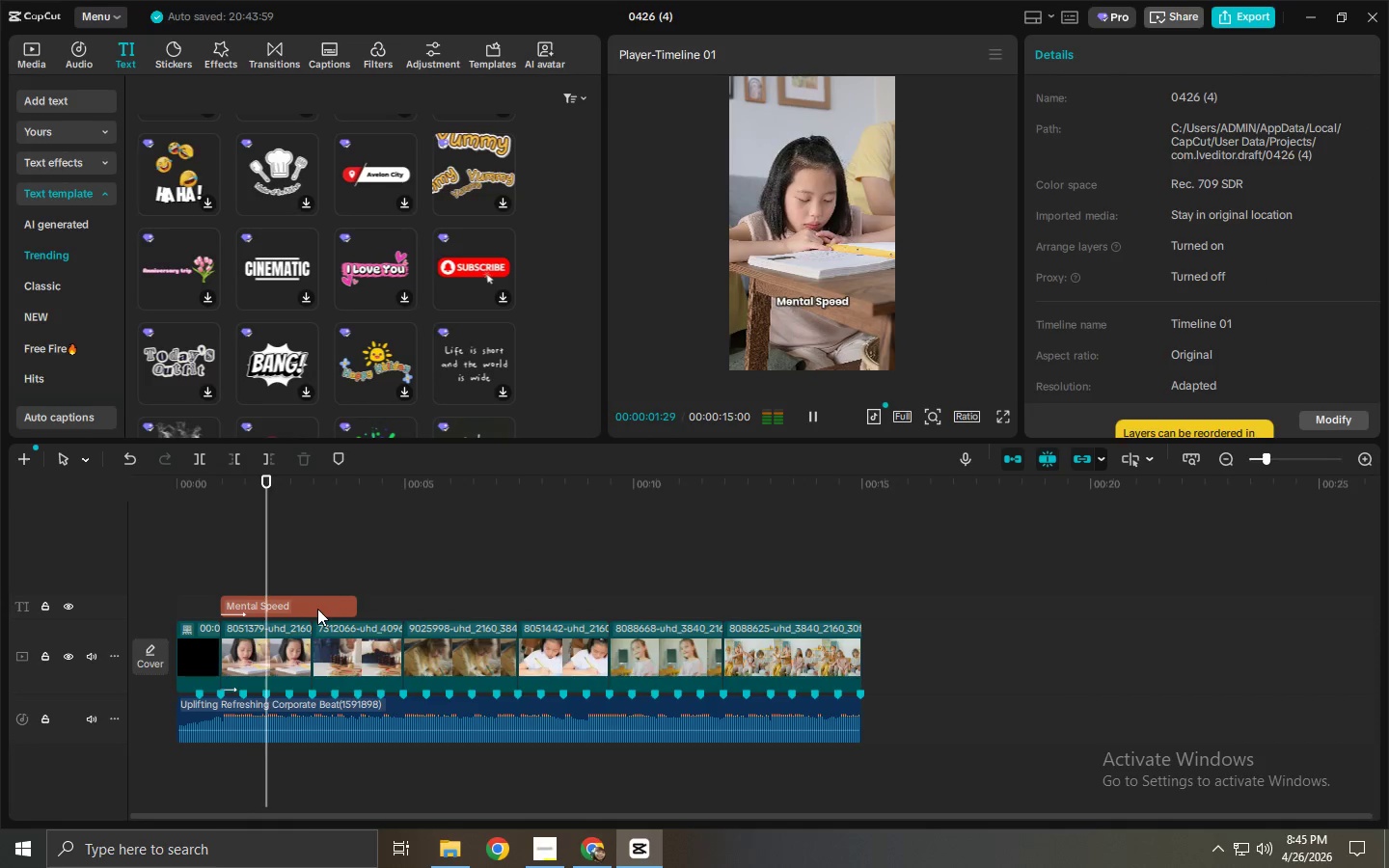 
key(Space)
 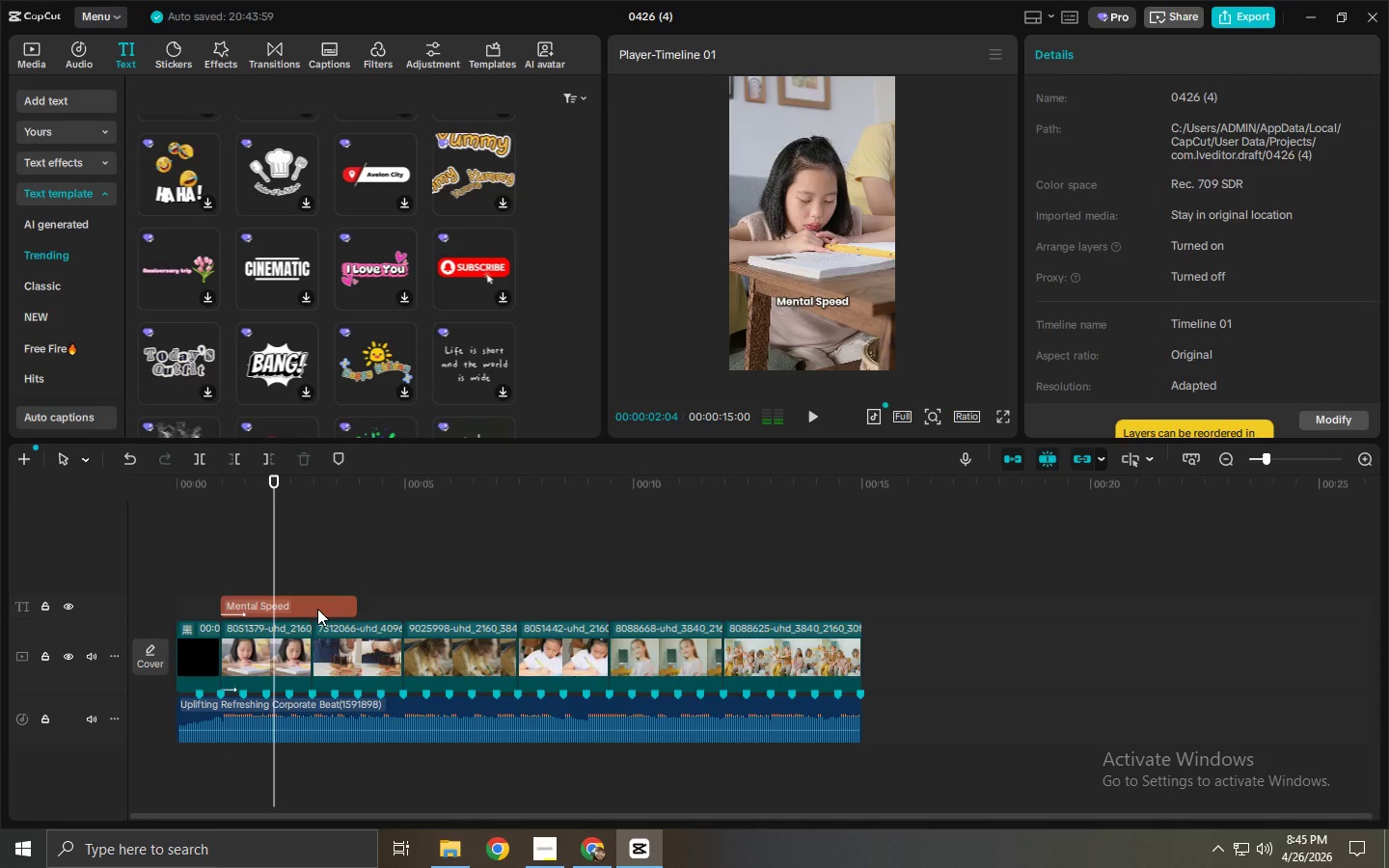 
left_click([317, 609])
 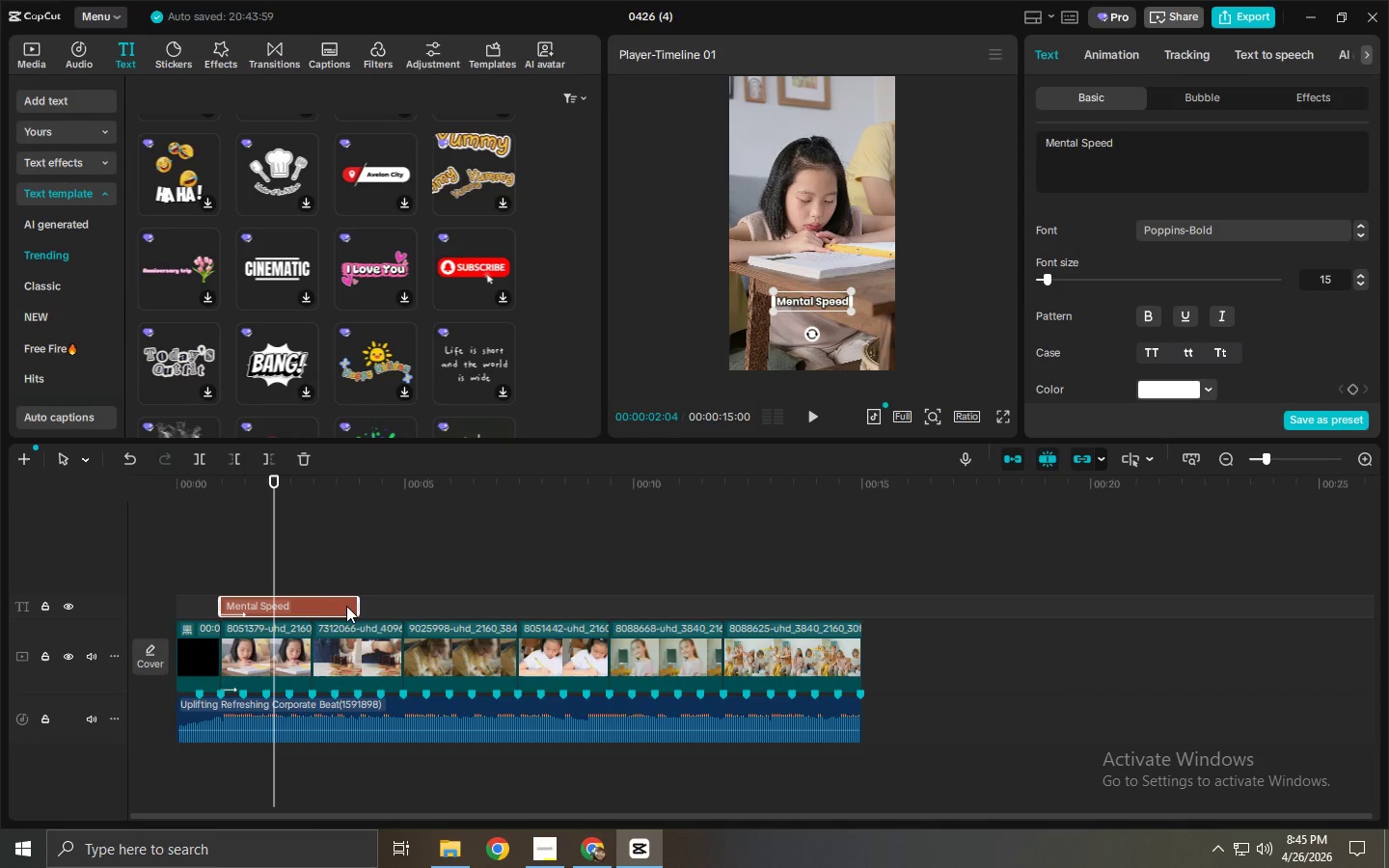 
left_click_drag(start_coordinate=[357, 606], to_coordinate=[308, 607])
 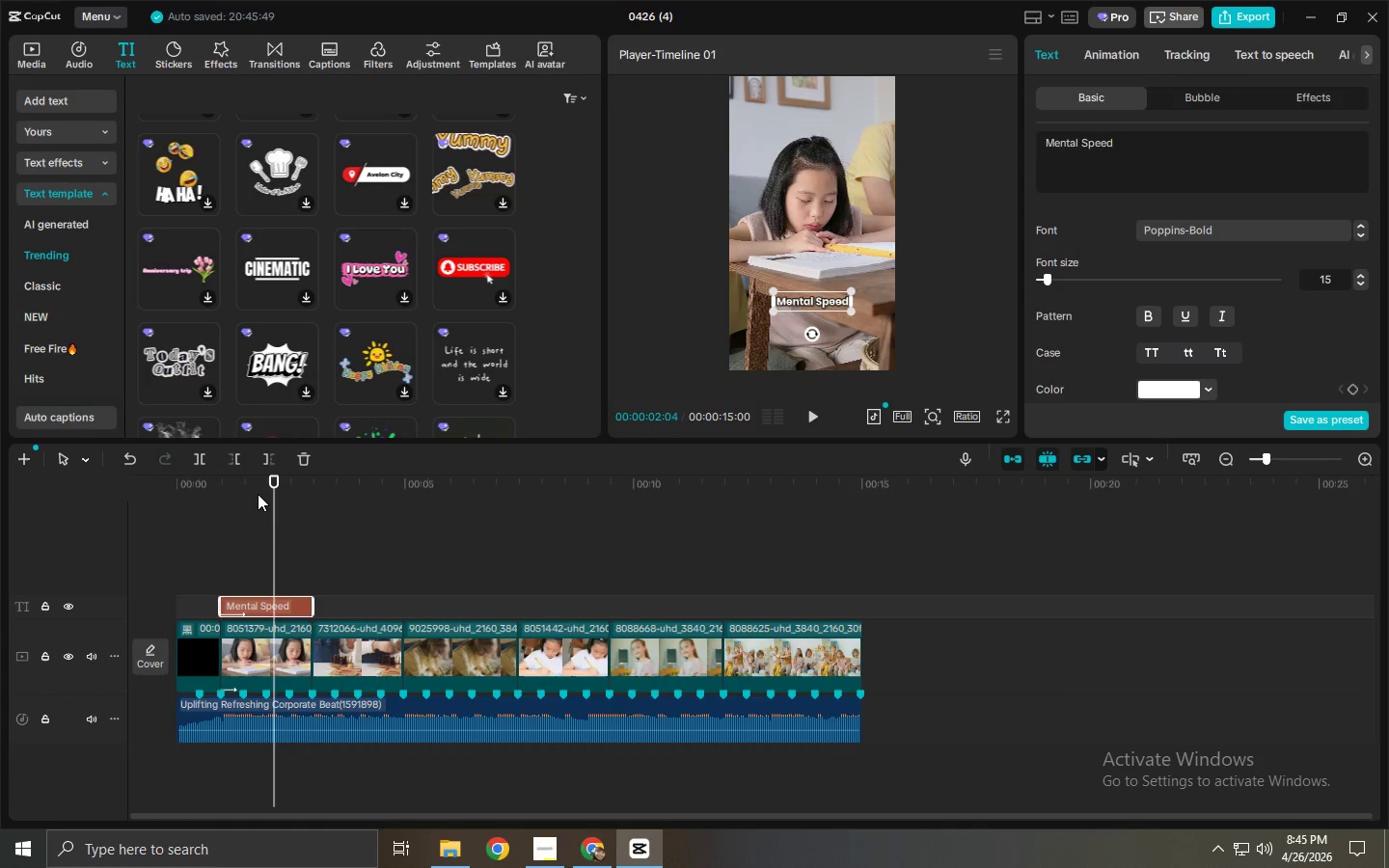 
left_click_drag(start_coordinate=[256, 492], to_coordinate=[185, 479])
 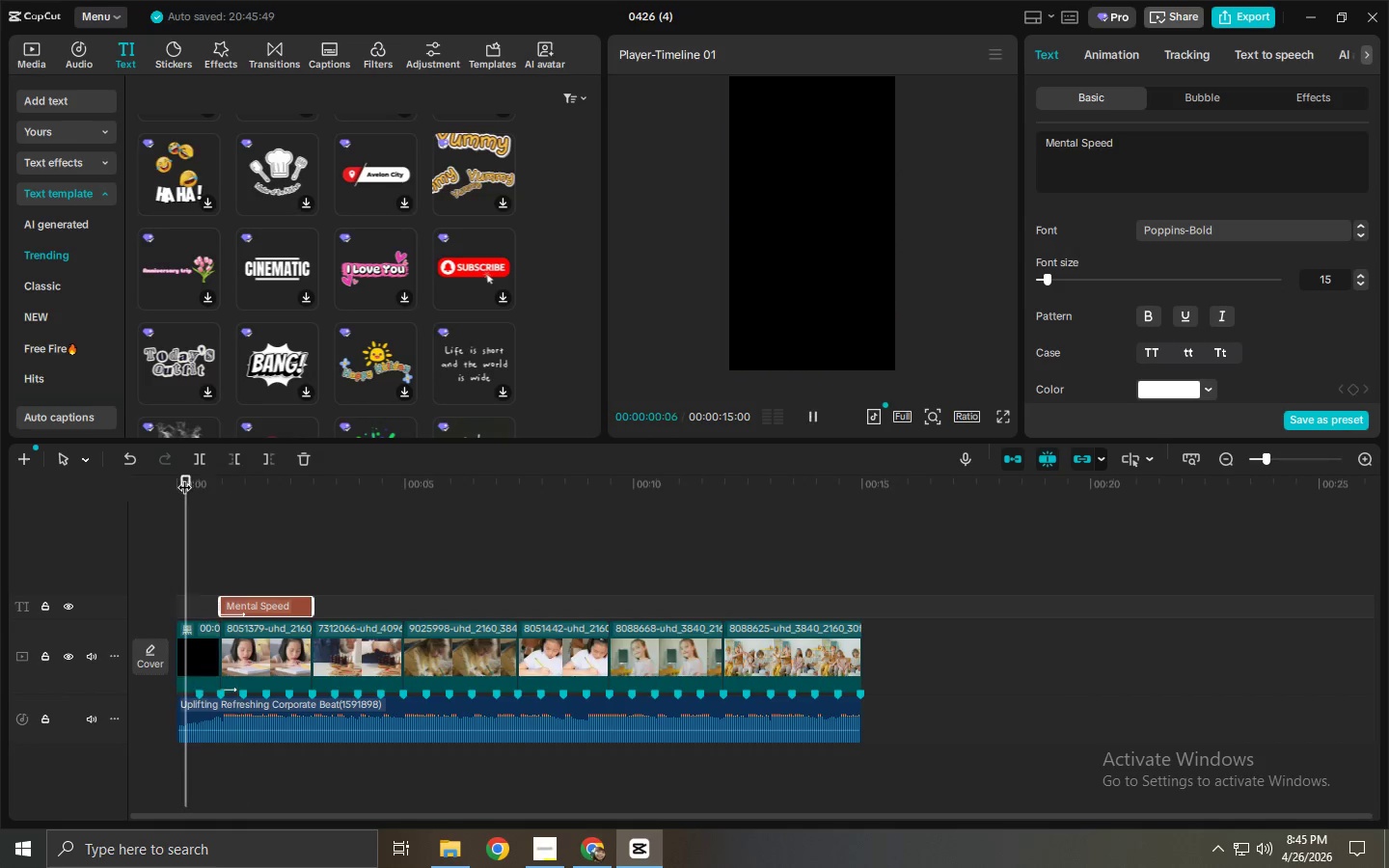 
key(Space)
 